 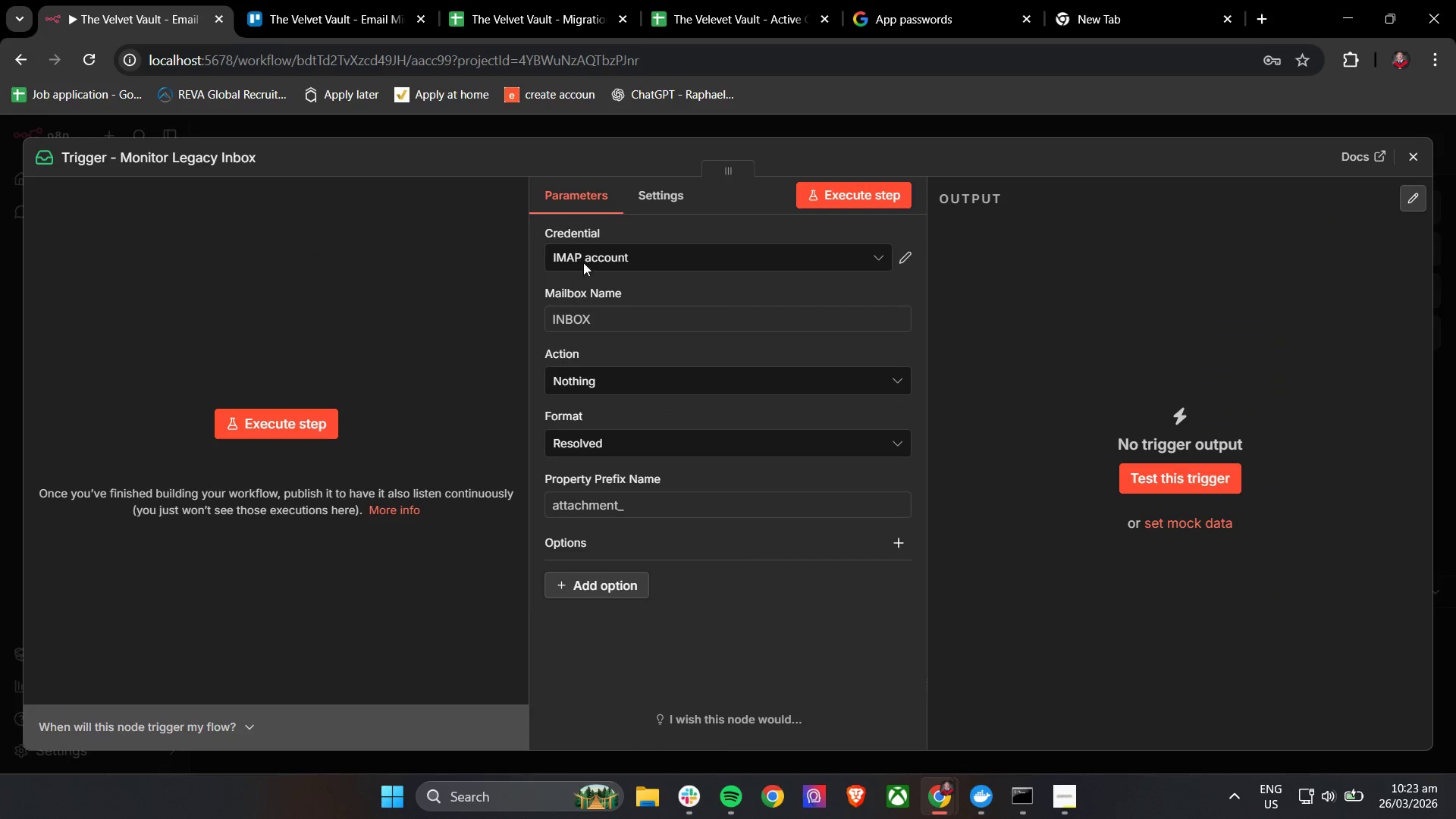 
left_click([1427, 144])
 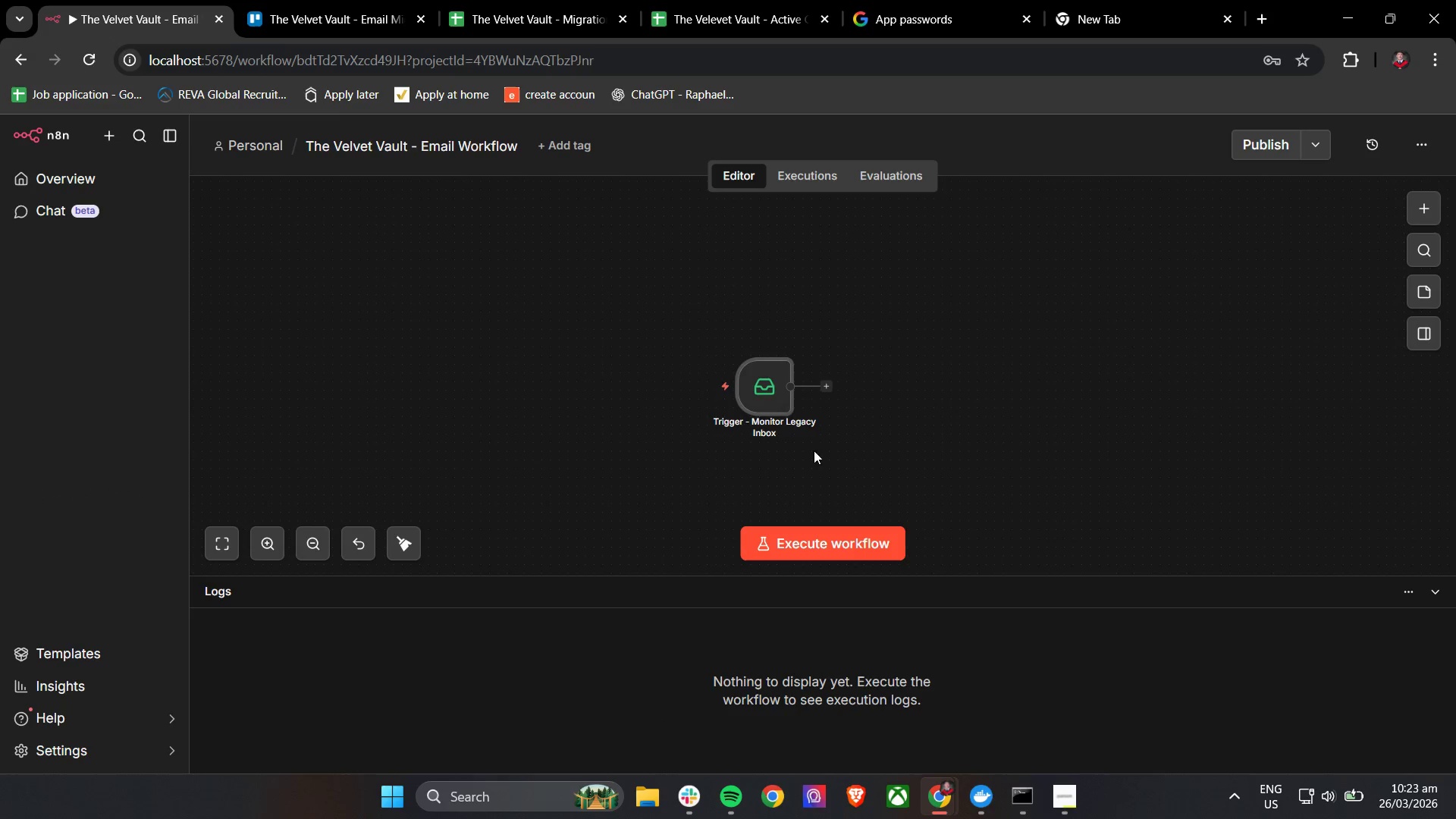 
left_click([758, 403])
 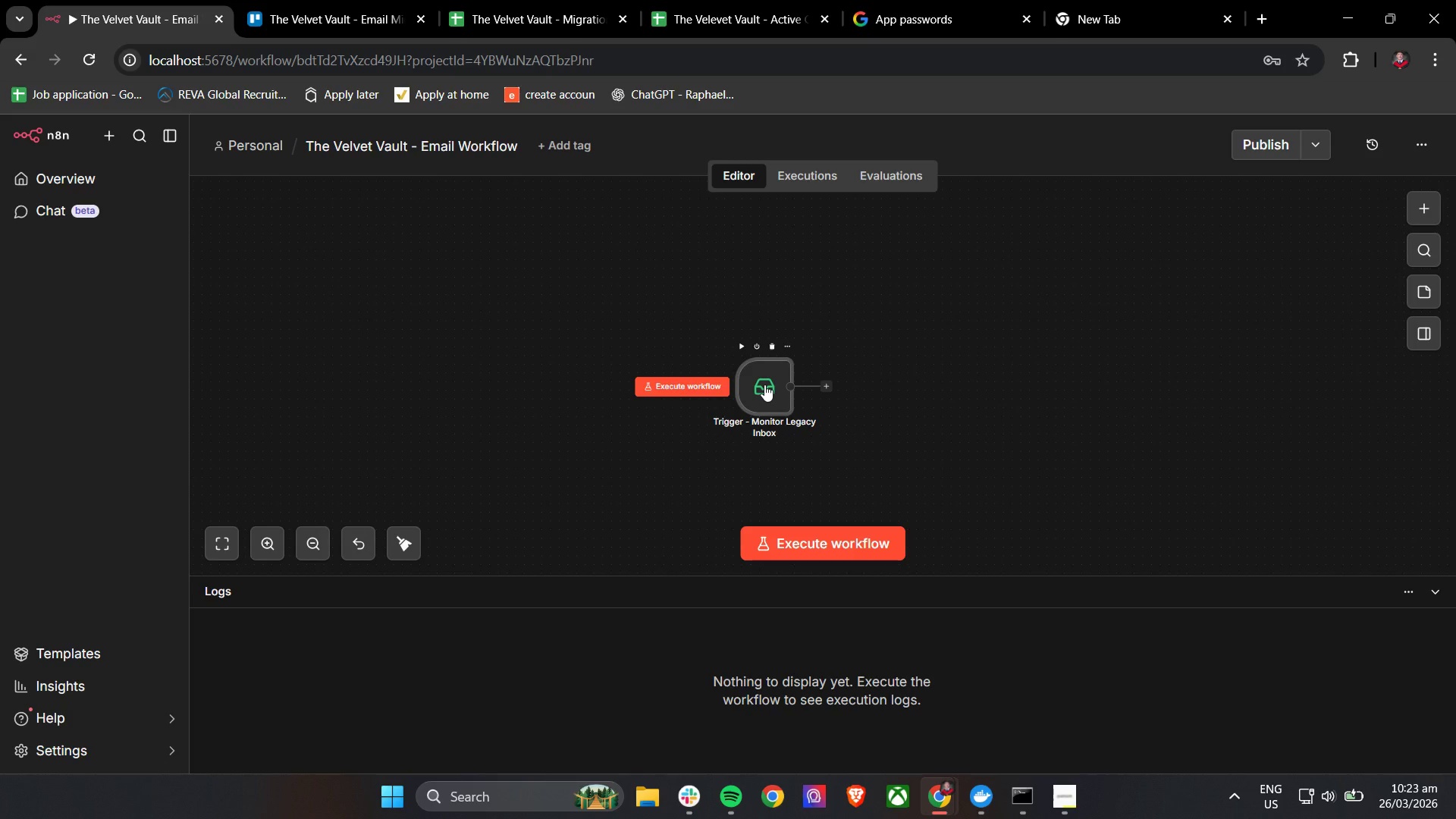 
double_click([764, 384])
 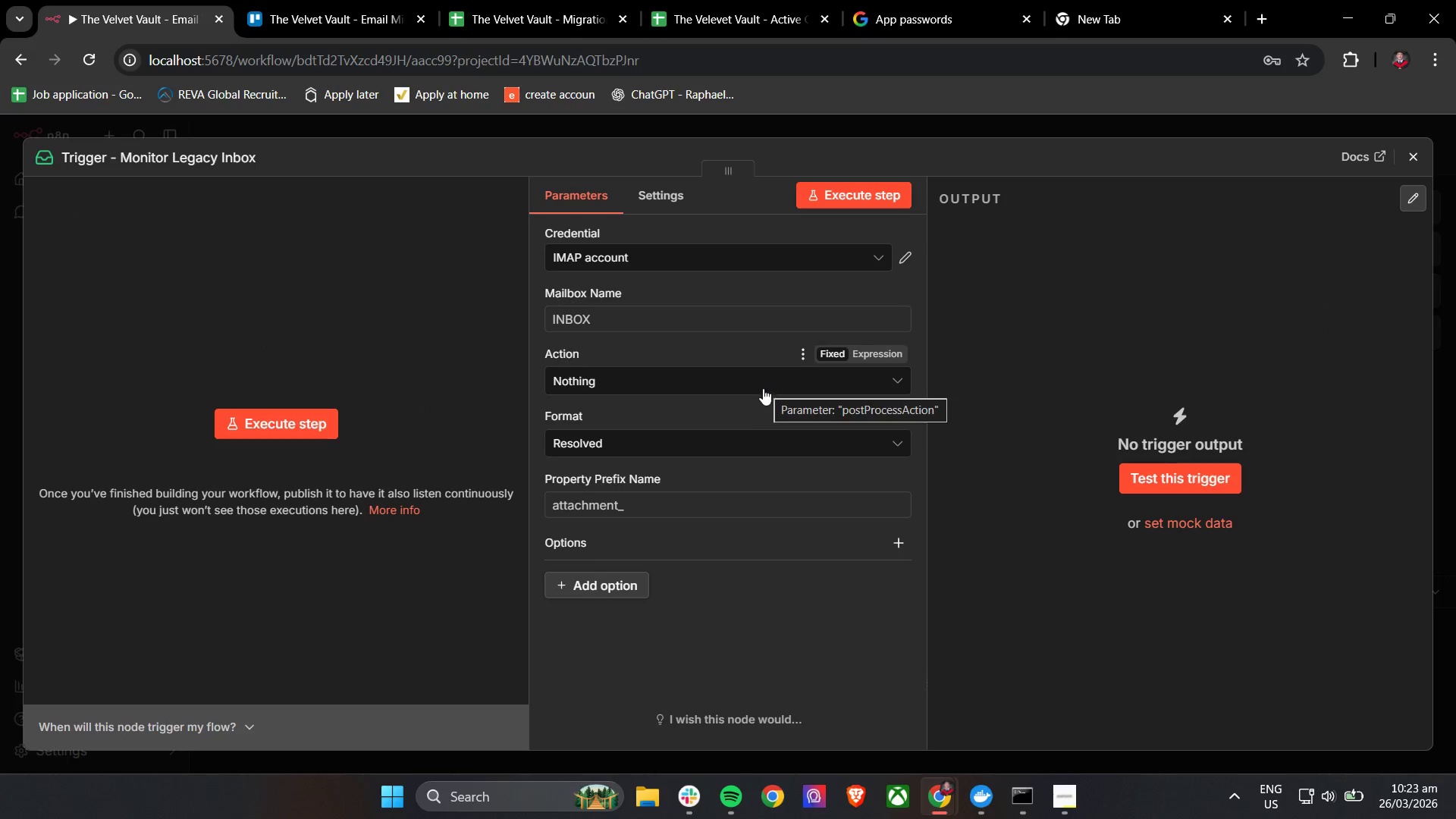 
left_click([620, 587])
 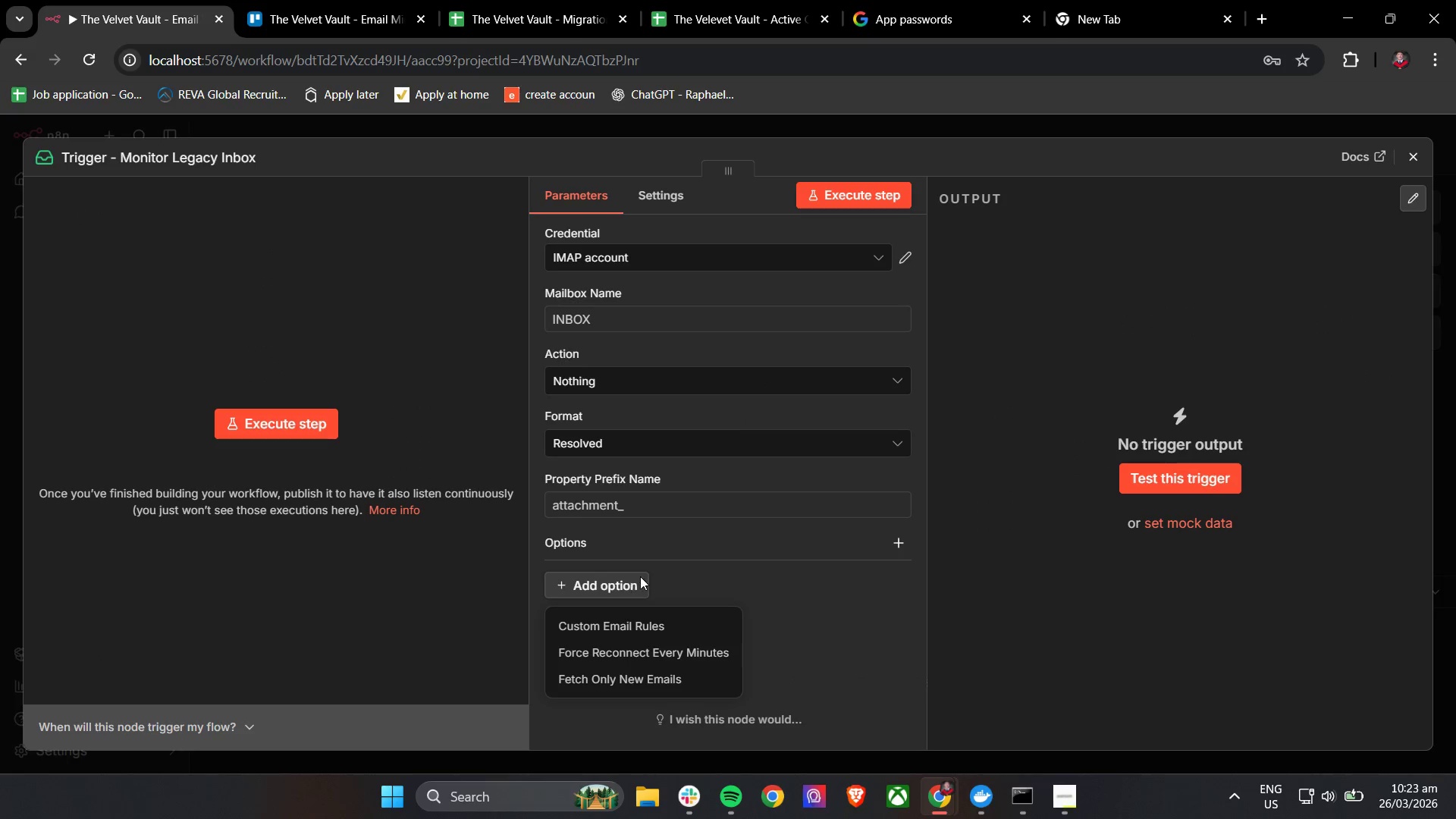 
scroll: coordinate [719, 519], scroll_direction: none, amount: 0.0
 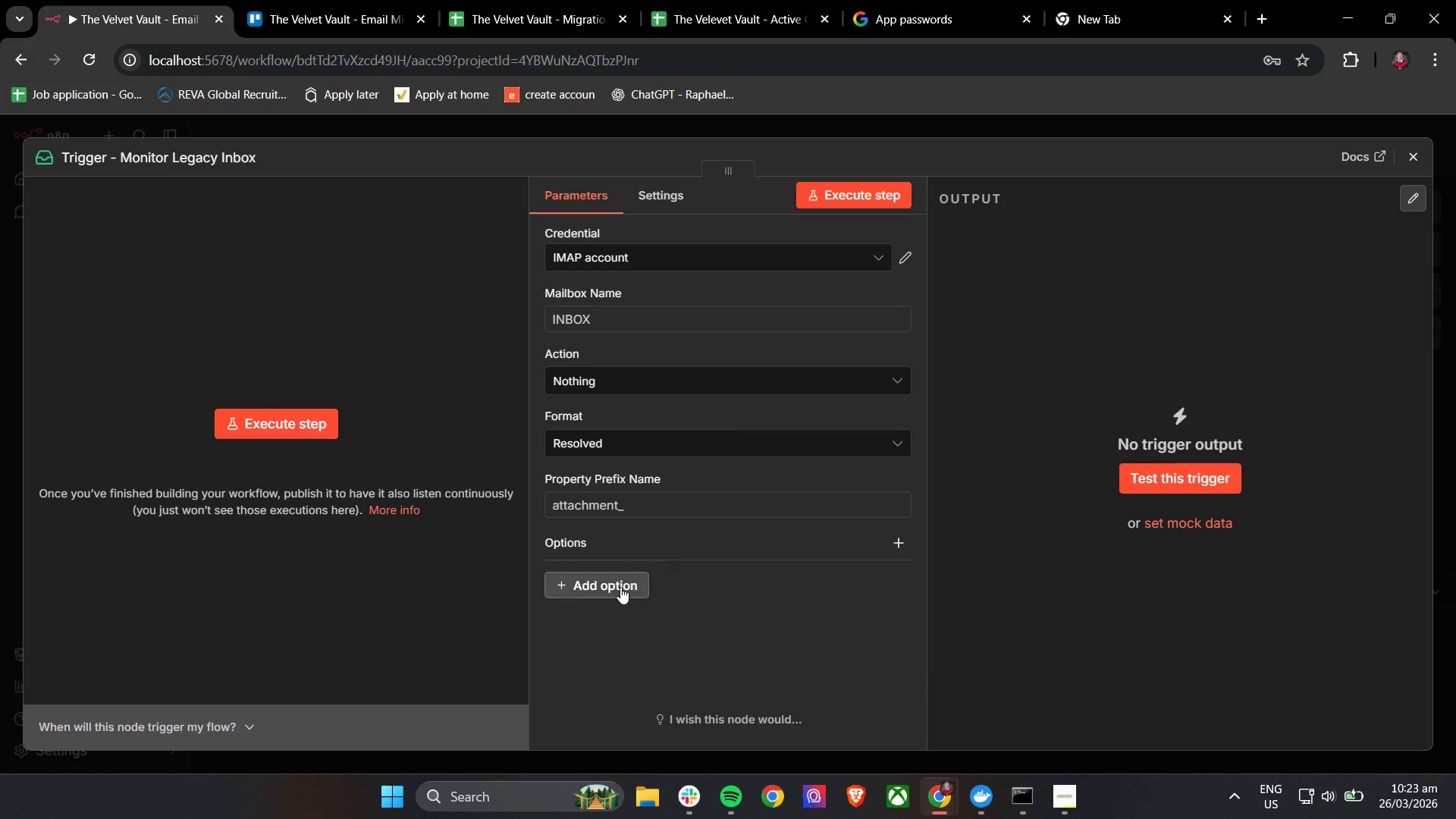 
scroll: coordinate [640, 595], scroll_direction: down, amount: 4.0
 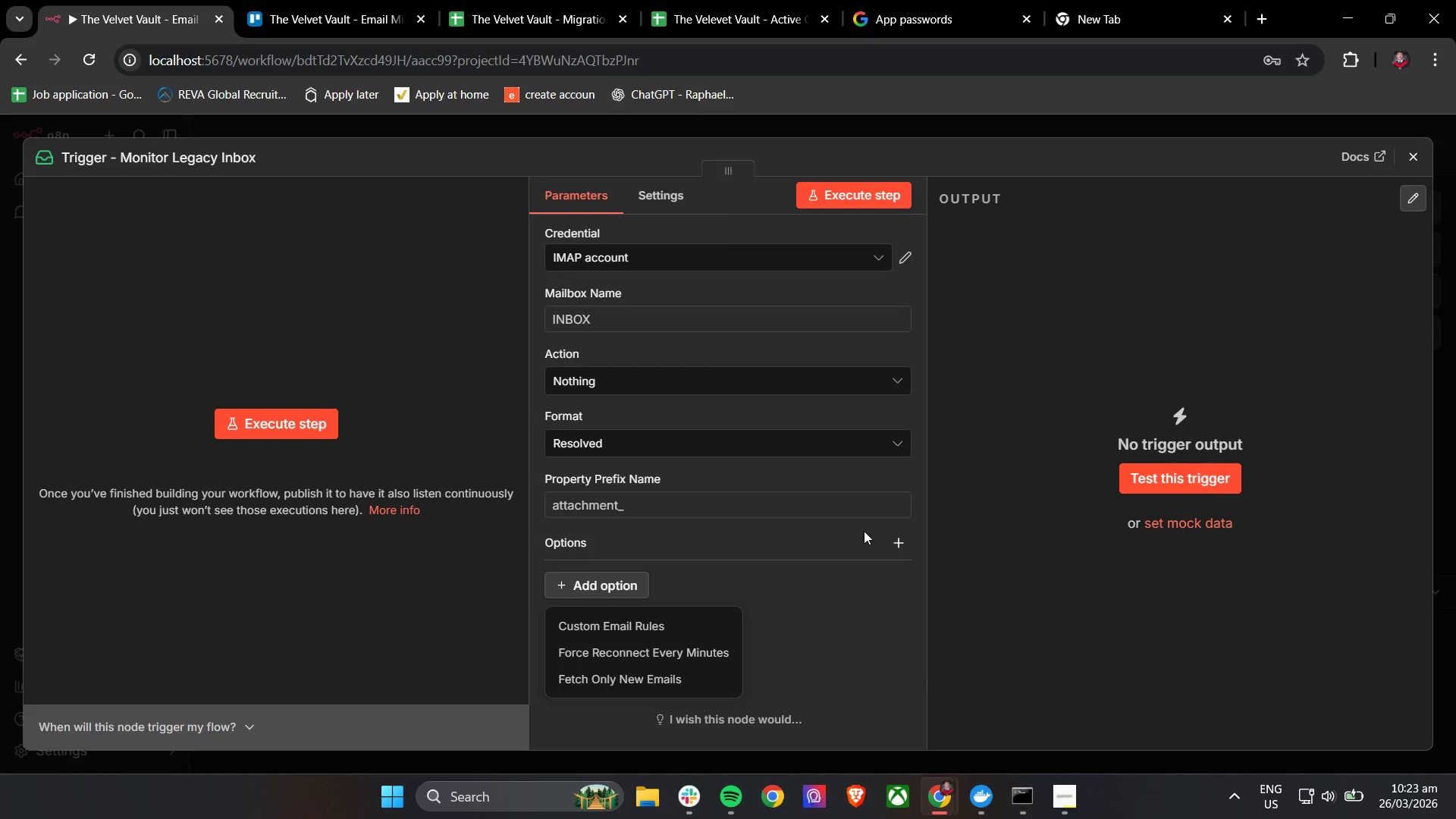 
wait(25.84)
 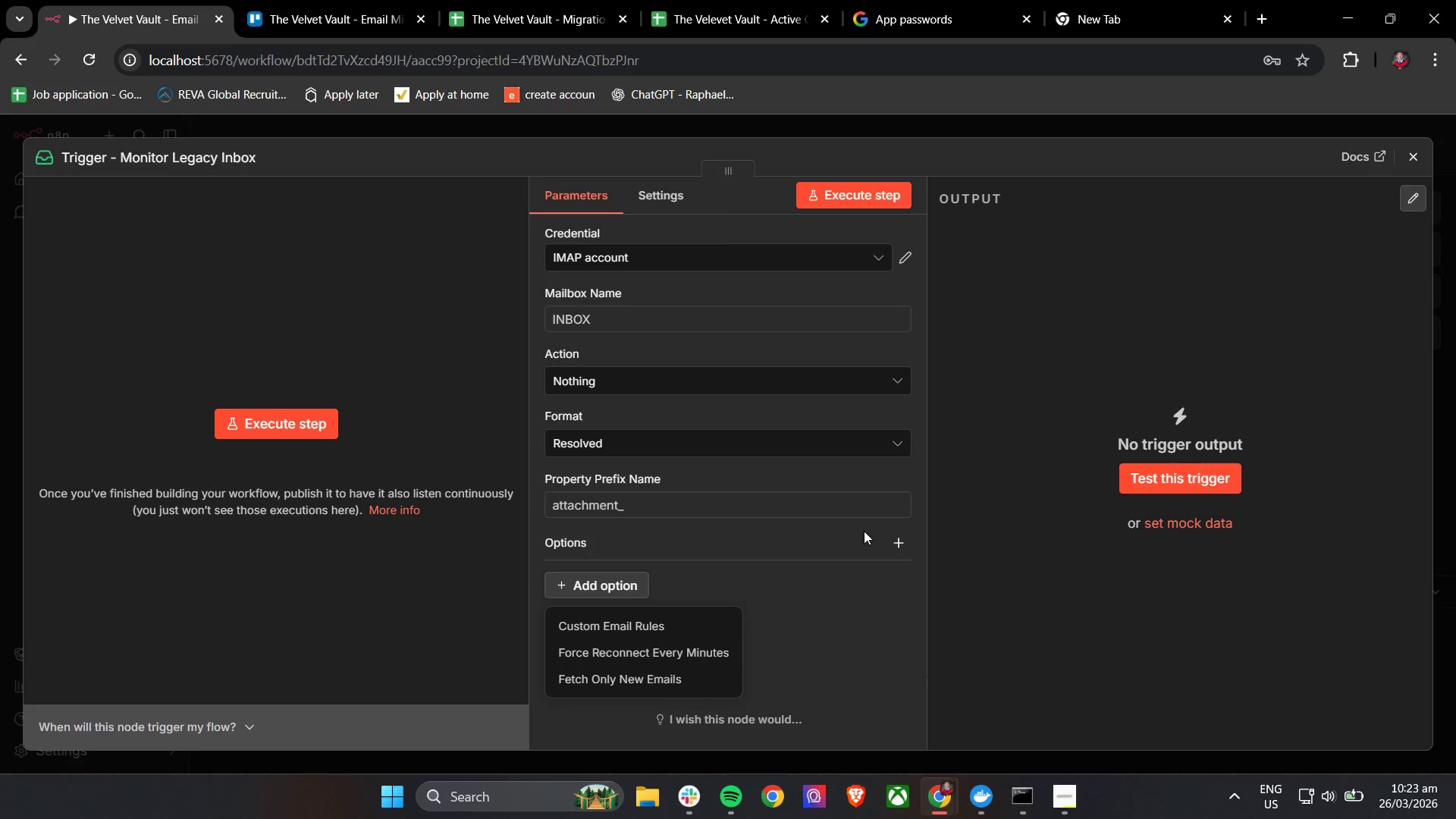 
scroll: coordinate [420, 451], scroll_direction: down, amount: 3.0
 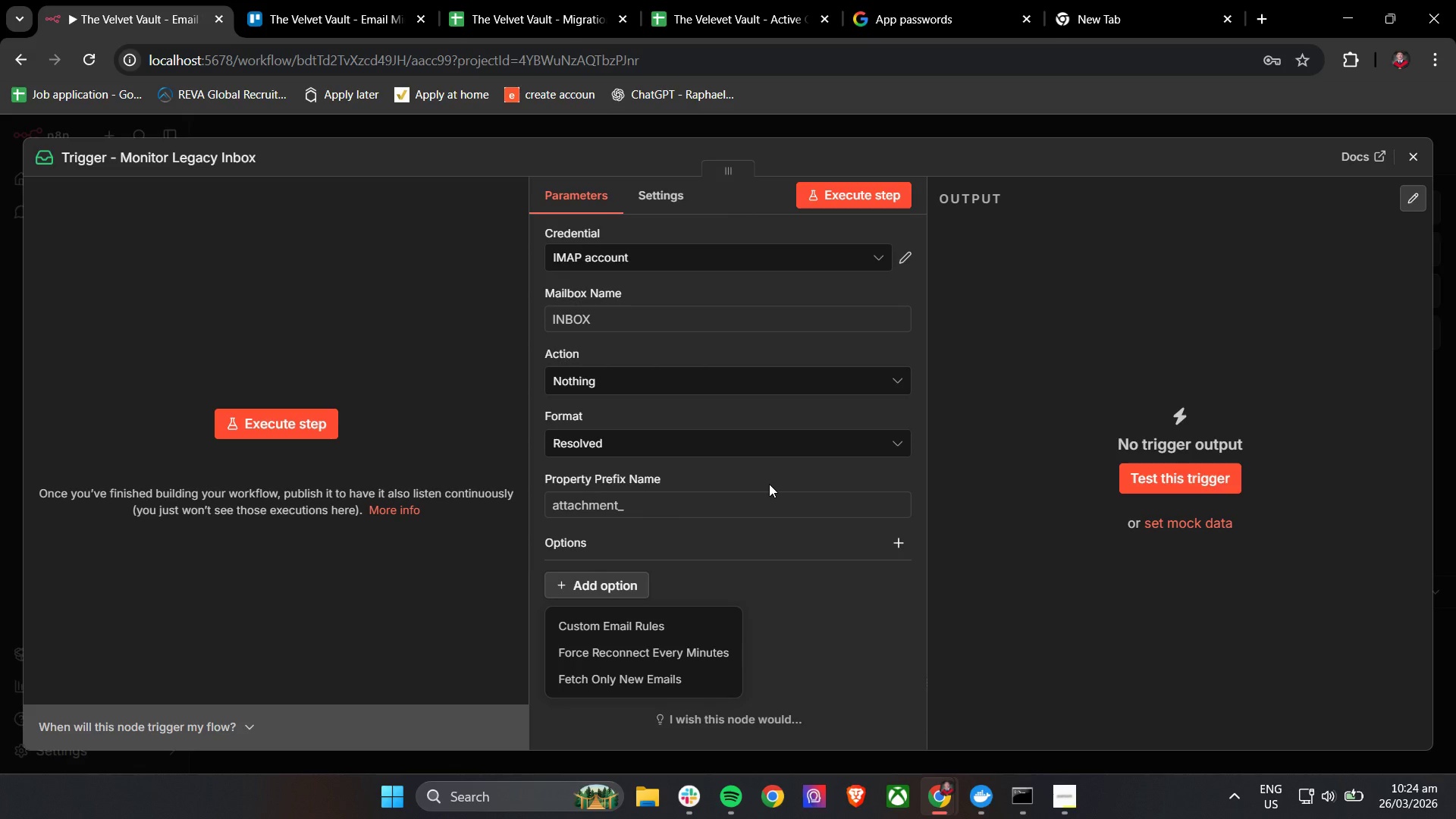 
wait(7.77)
 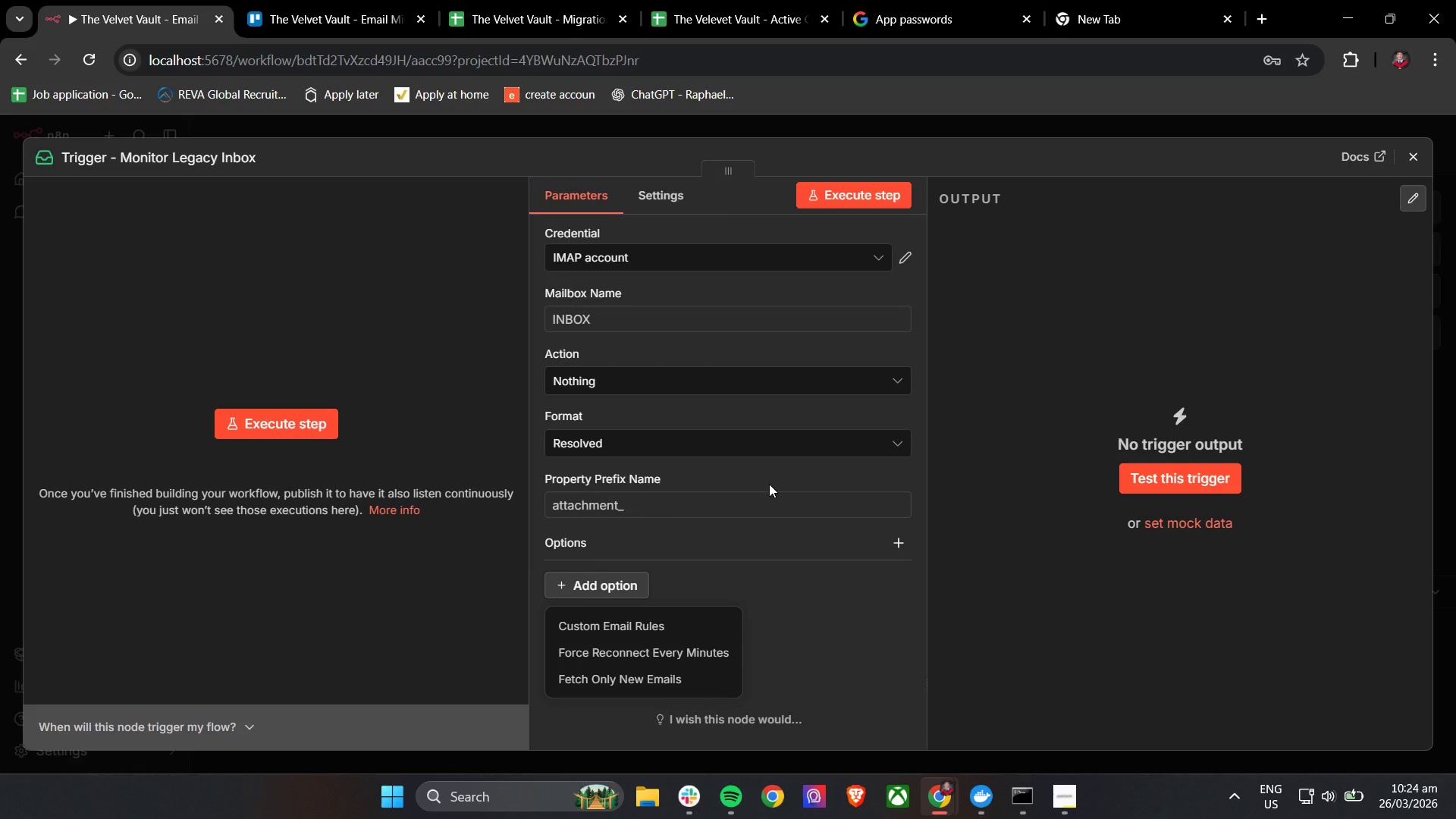 
left_click([702, 675])
 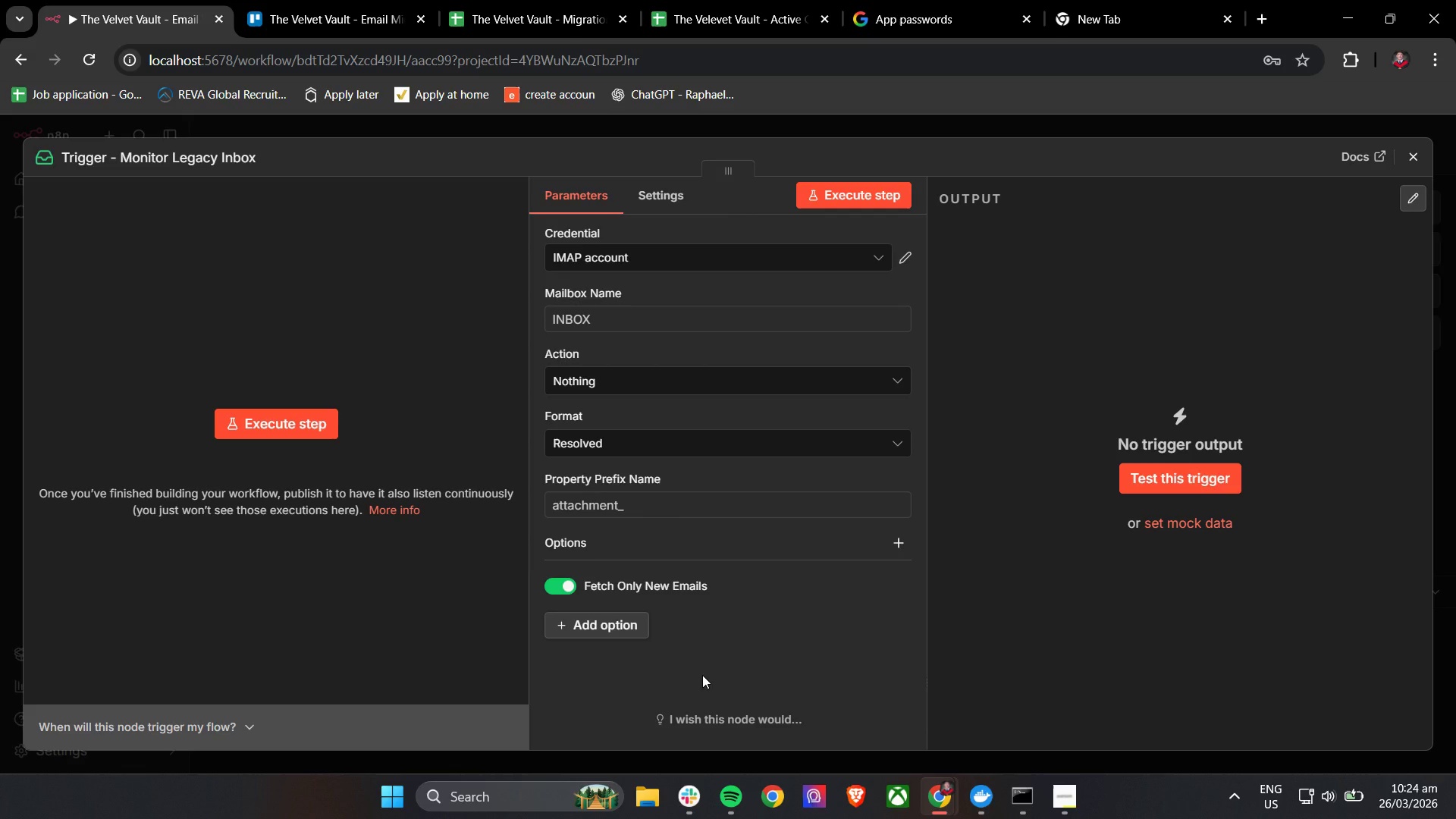 
wait(9.36)
 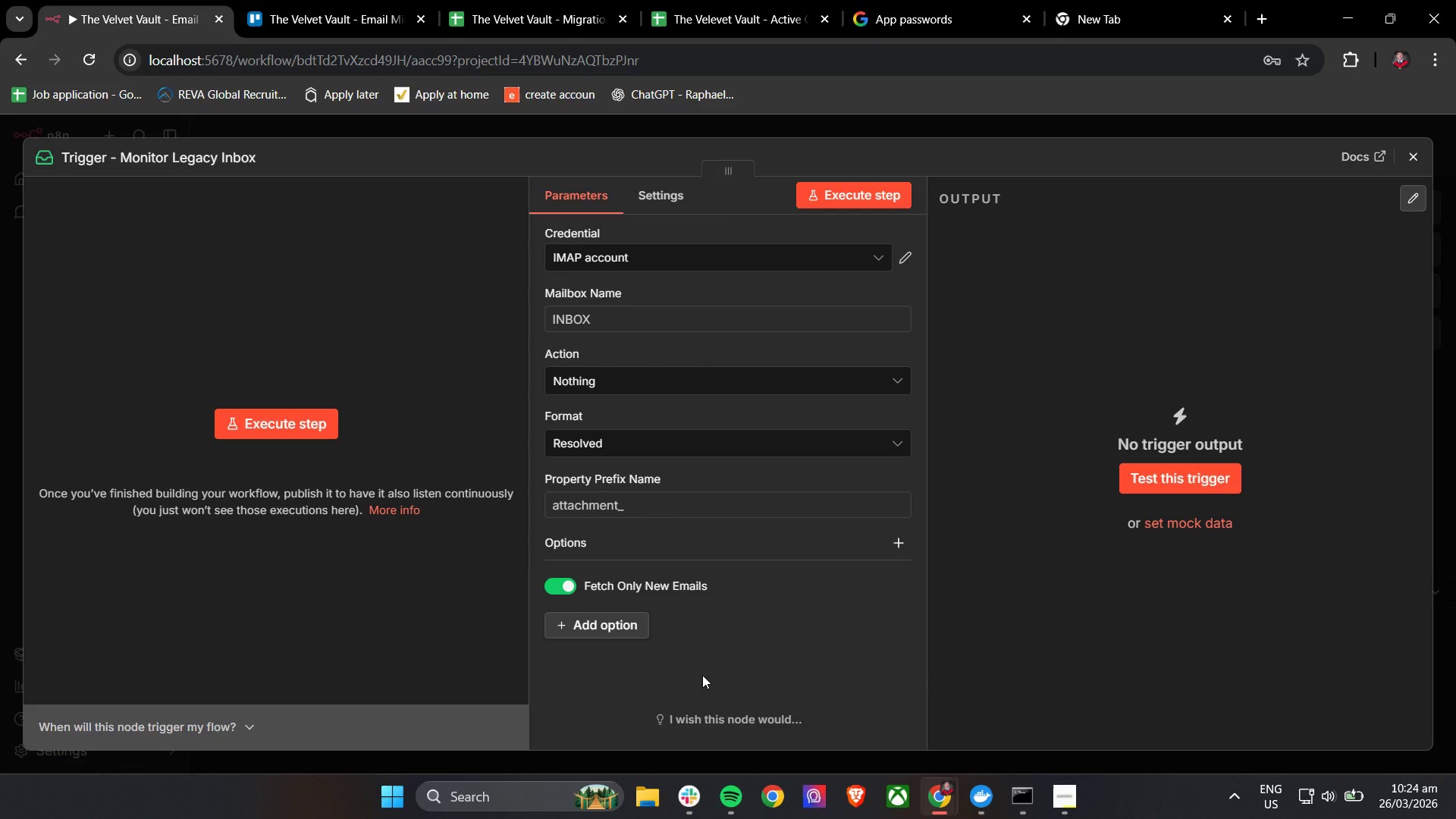 
left_click([1417, 157])
 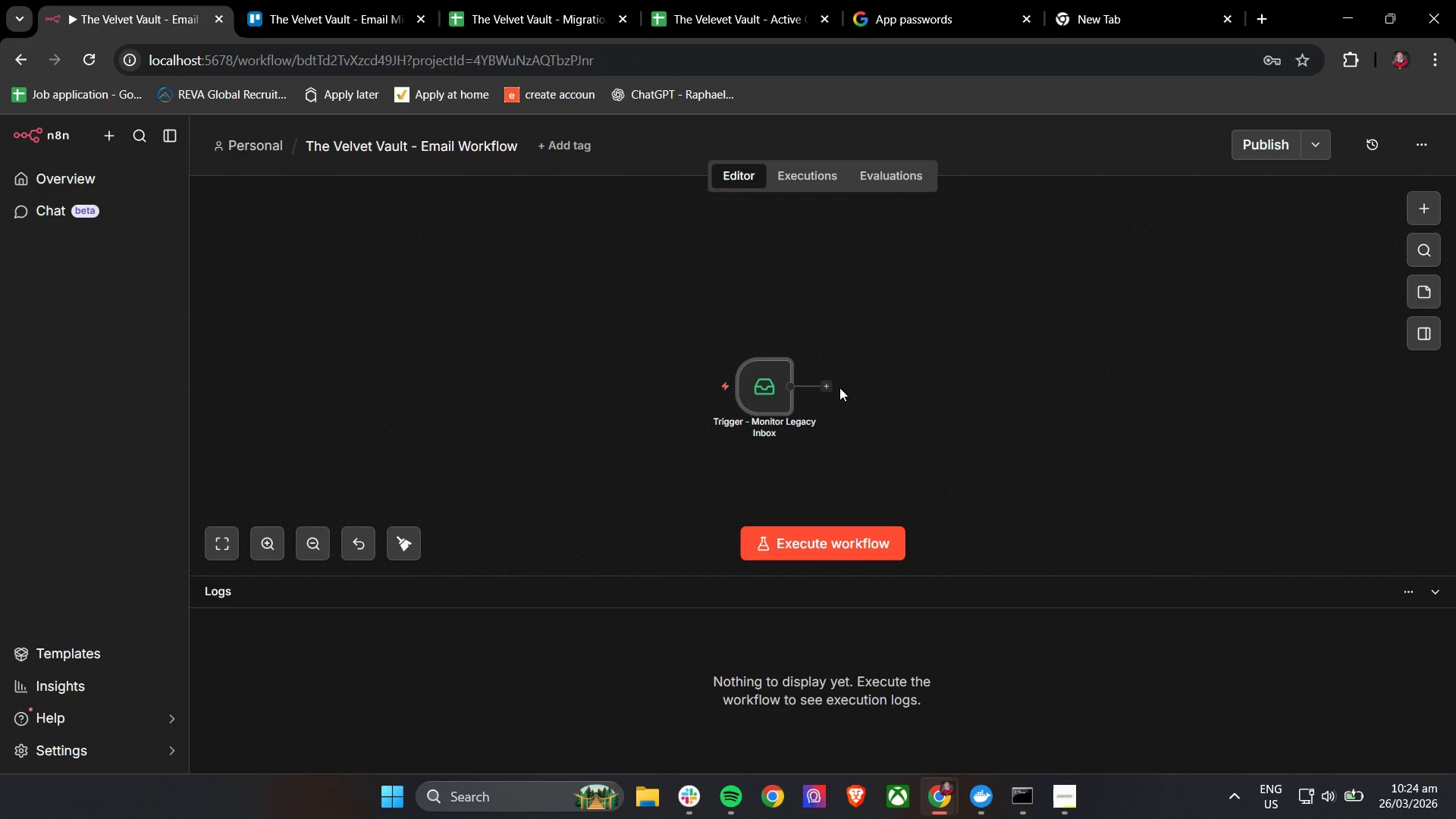 
left_click([827, 386])
 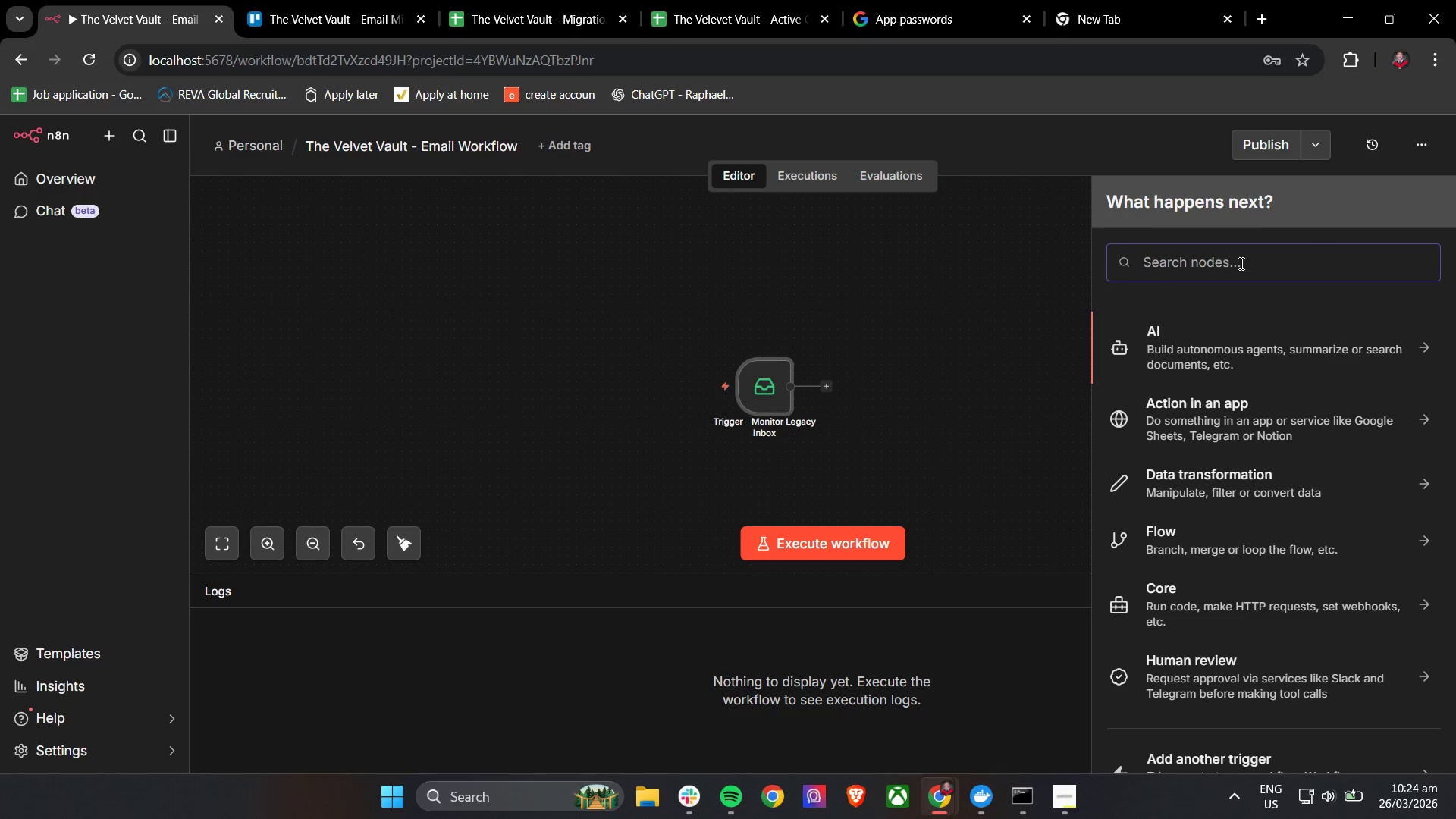 
type(if)
 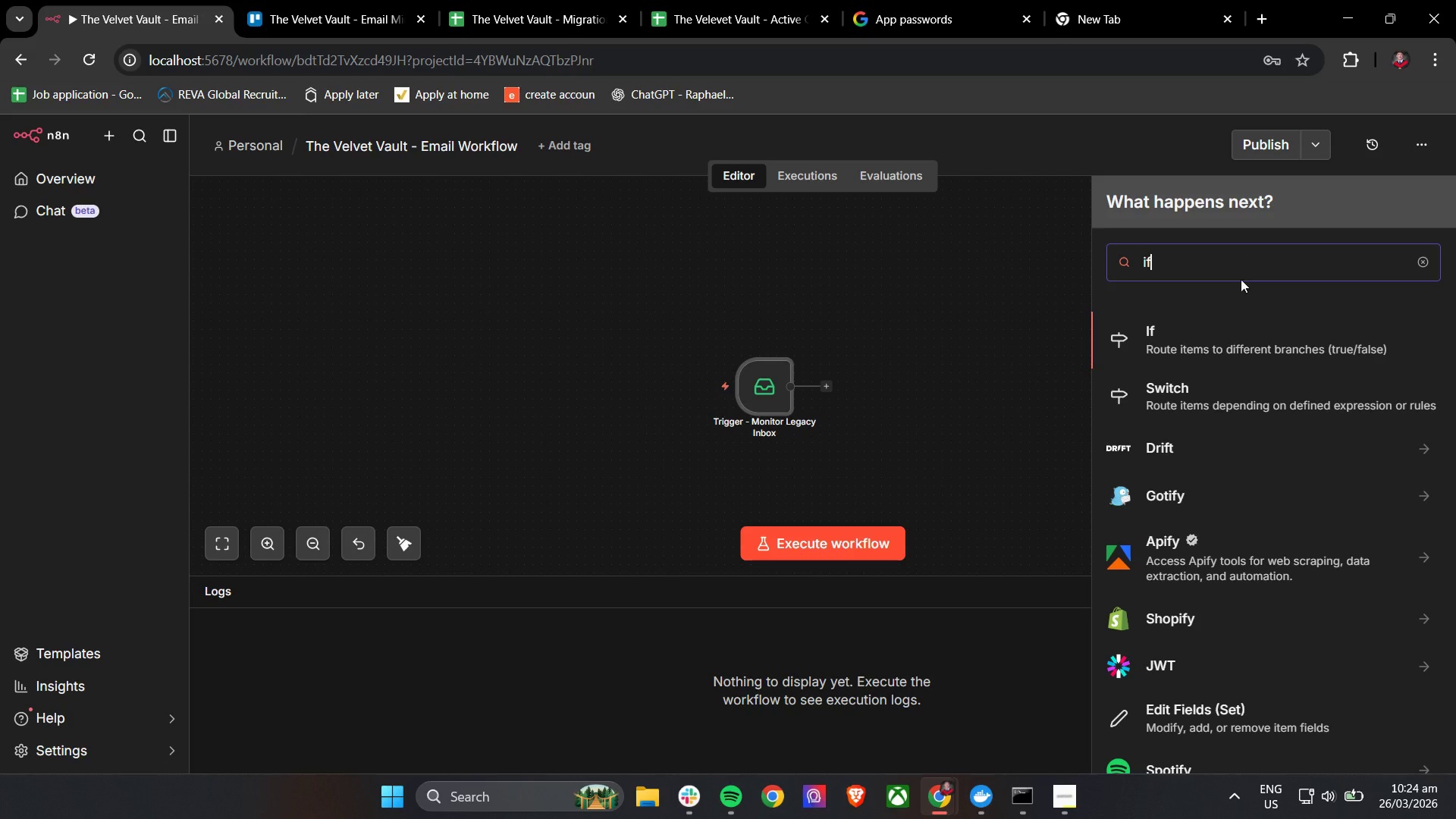 
left_click([1241, 337])
 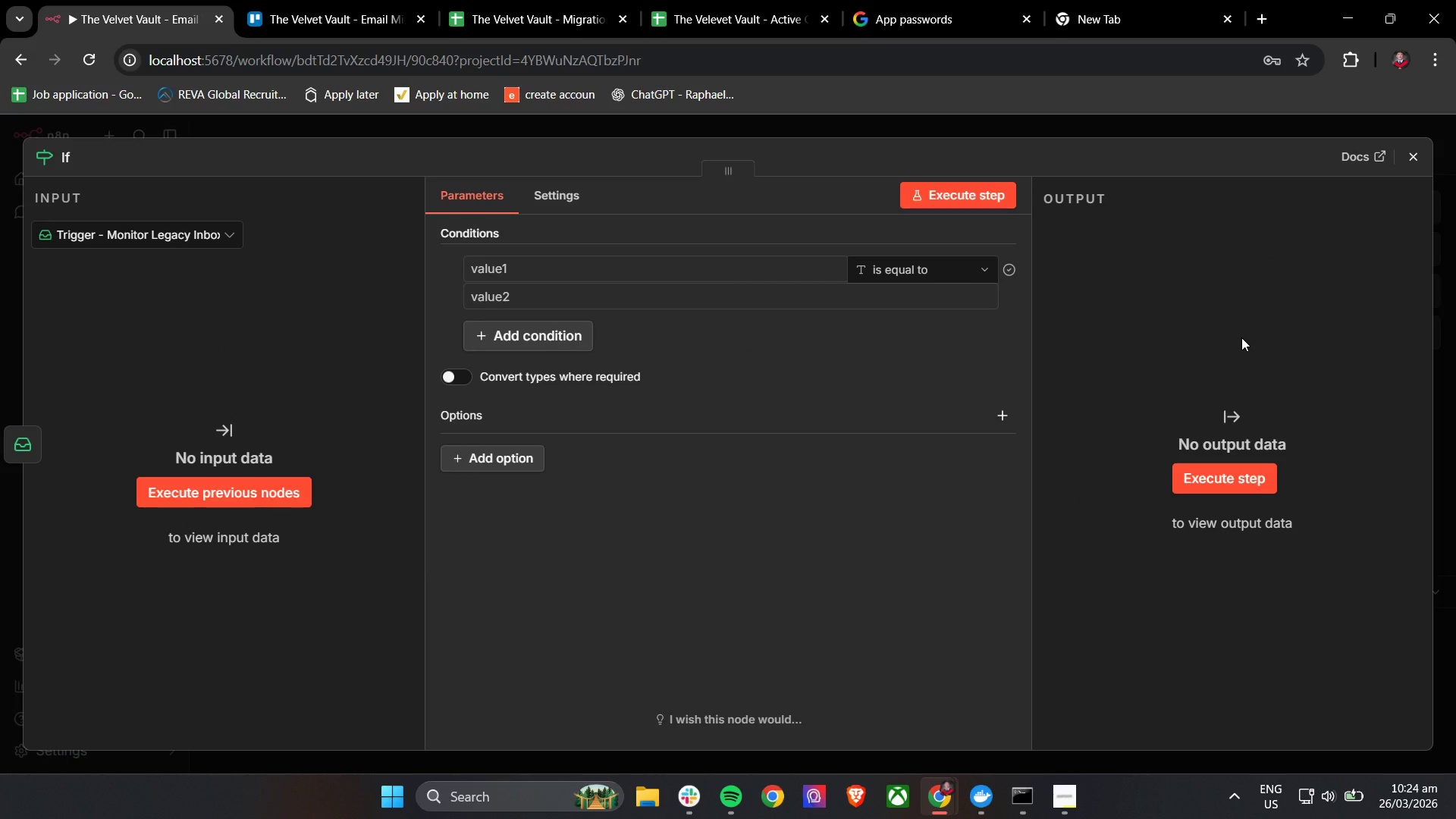 
wait(11.88)
 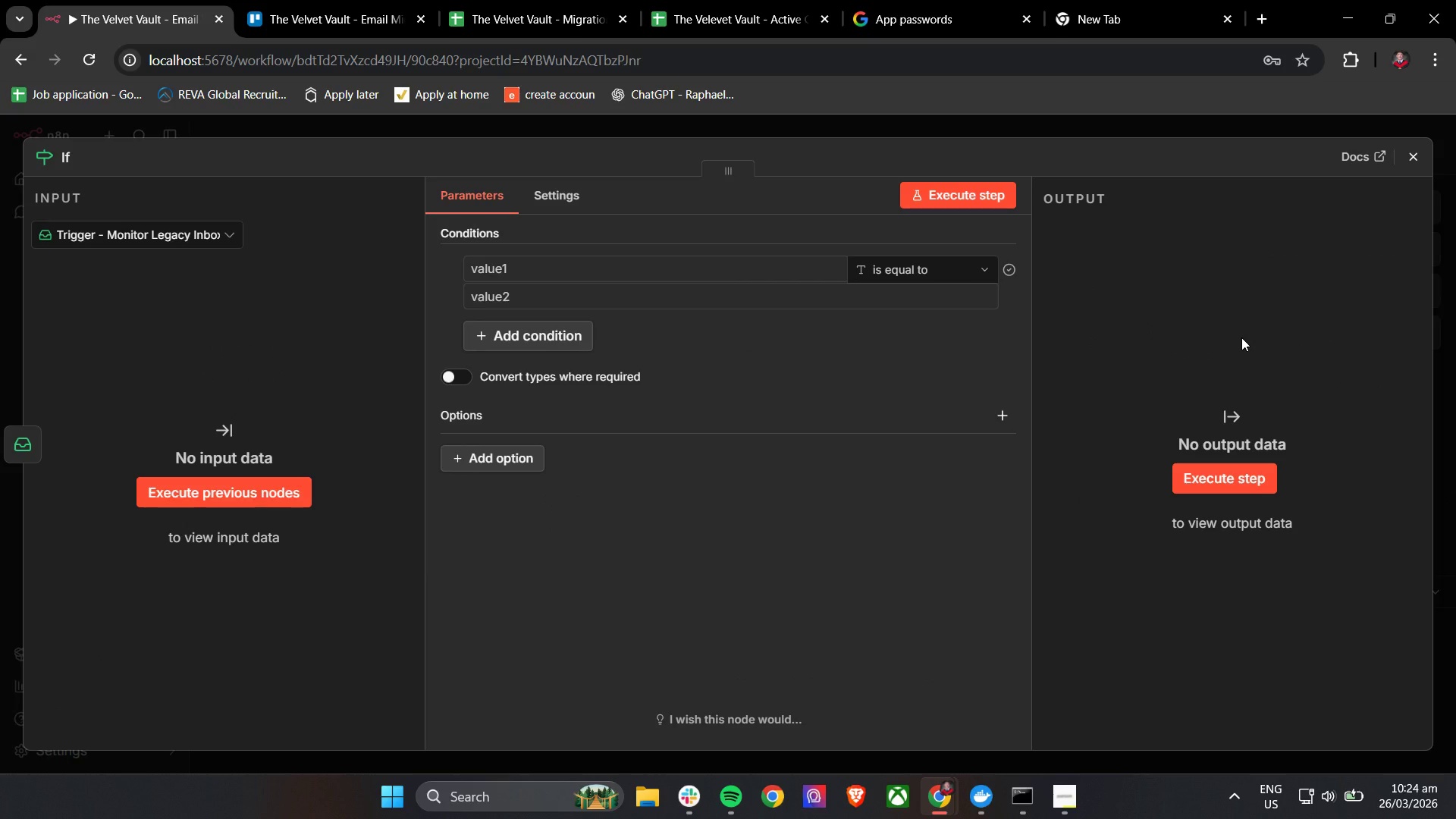 
left_click([74, 157])
 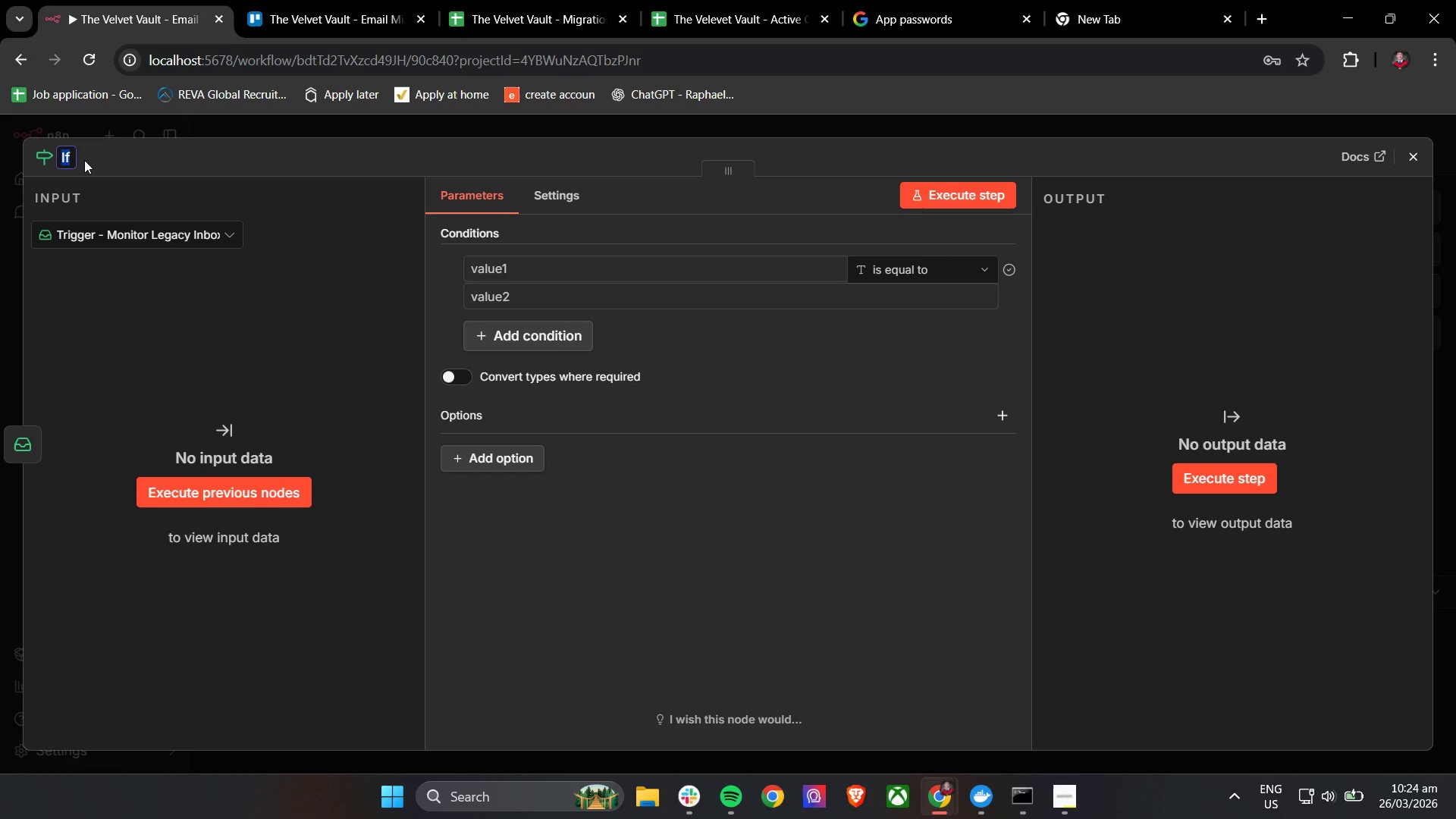 
type(Filter - High Priority Keywords)
 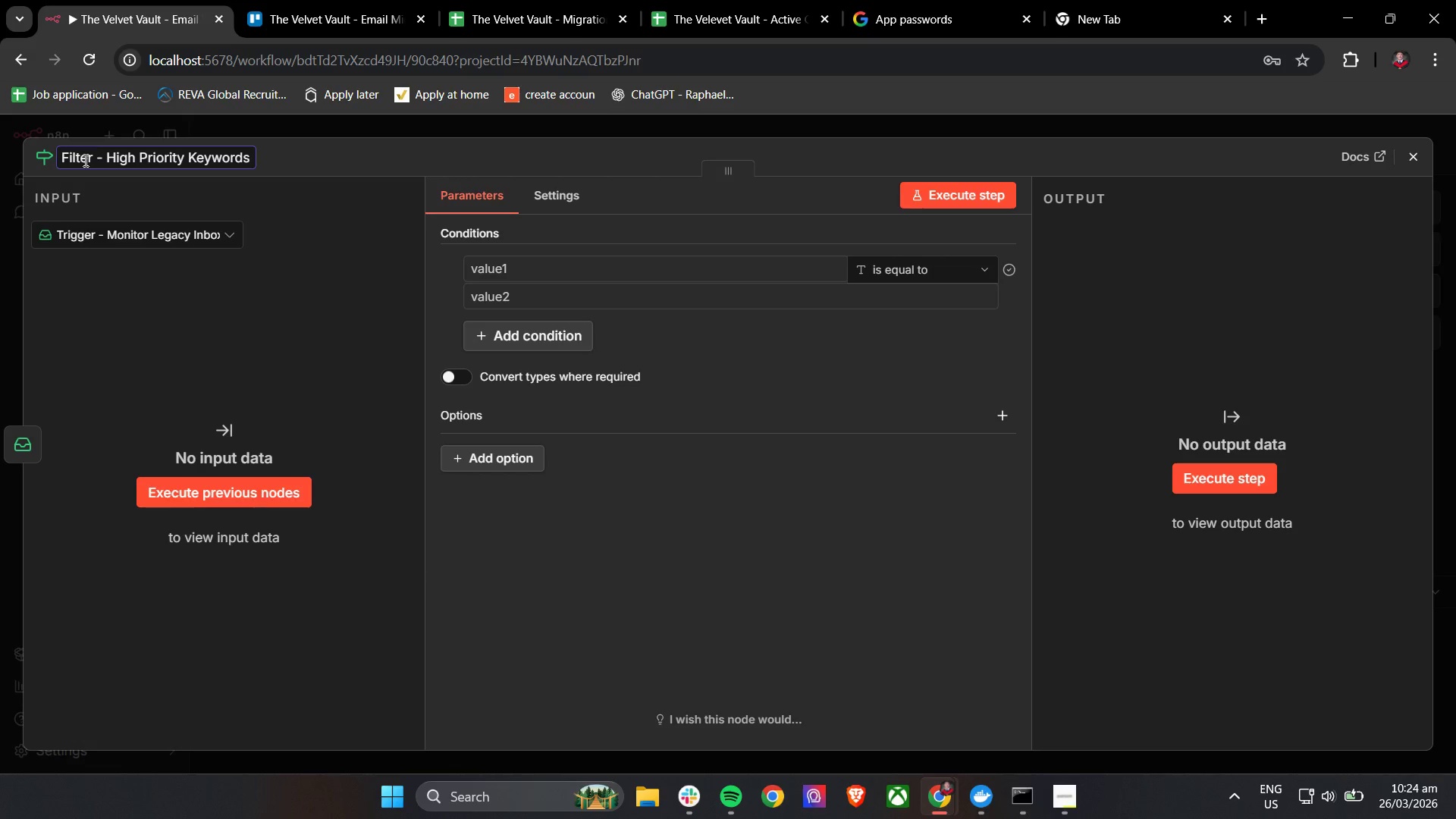 
wait(5.69)
 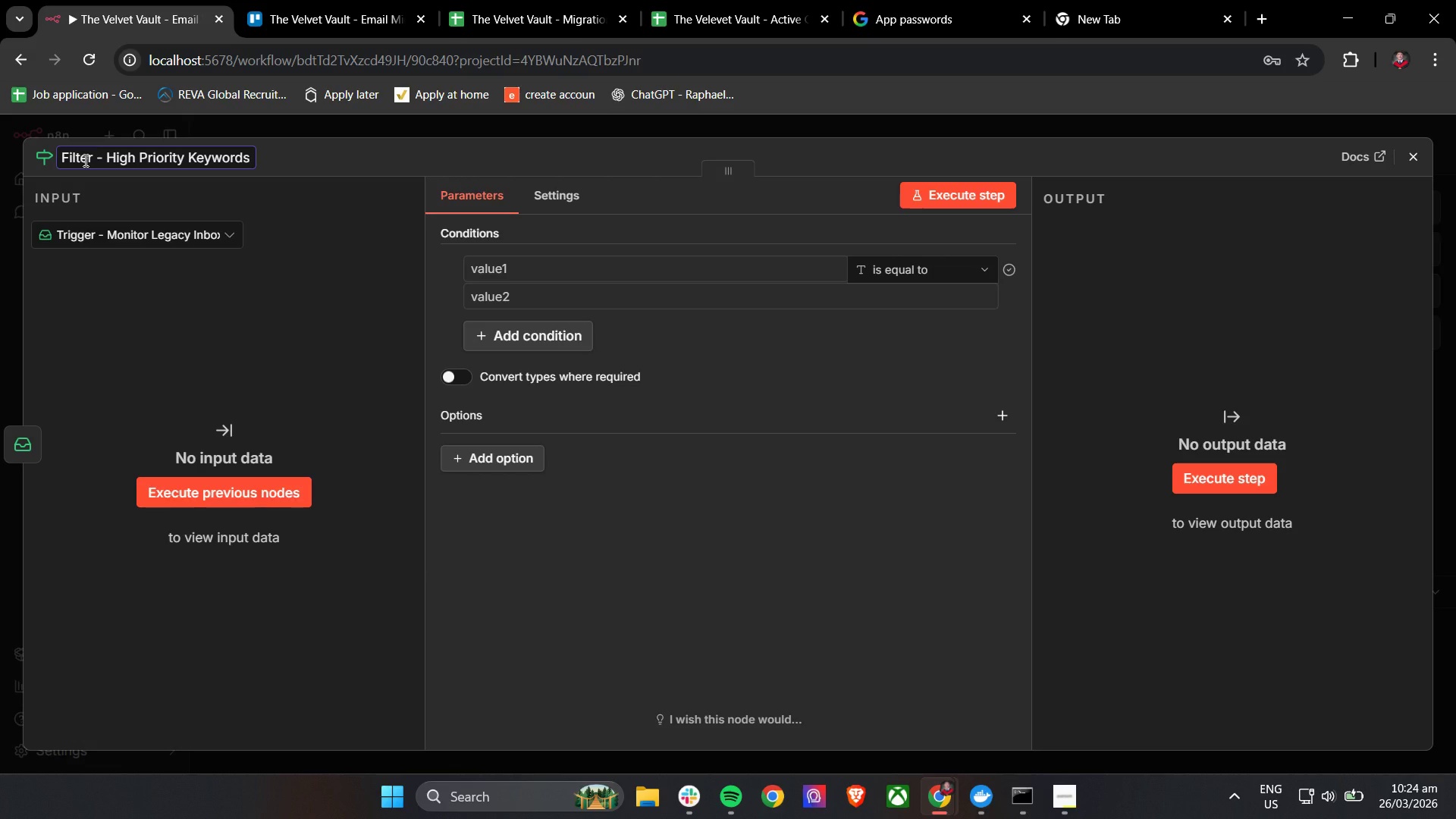 
left_click([540, 269])
 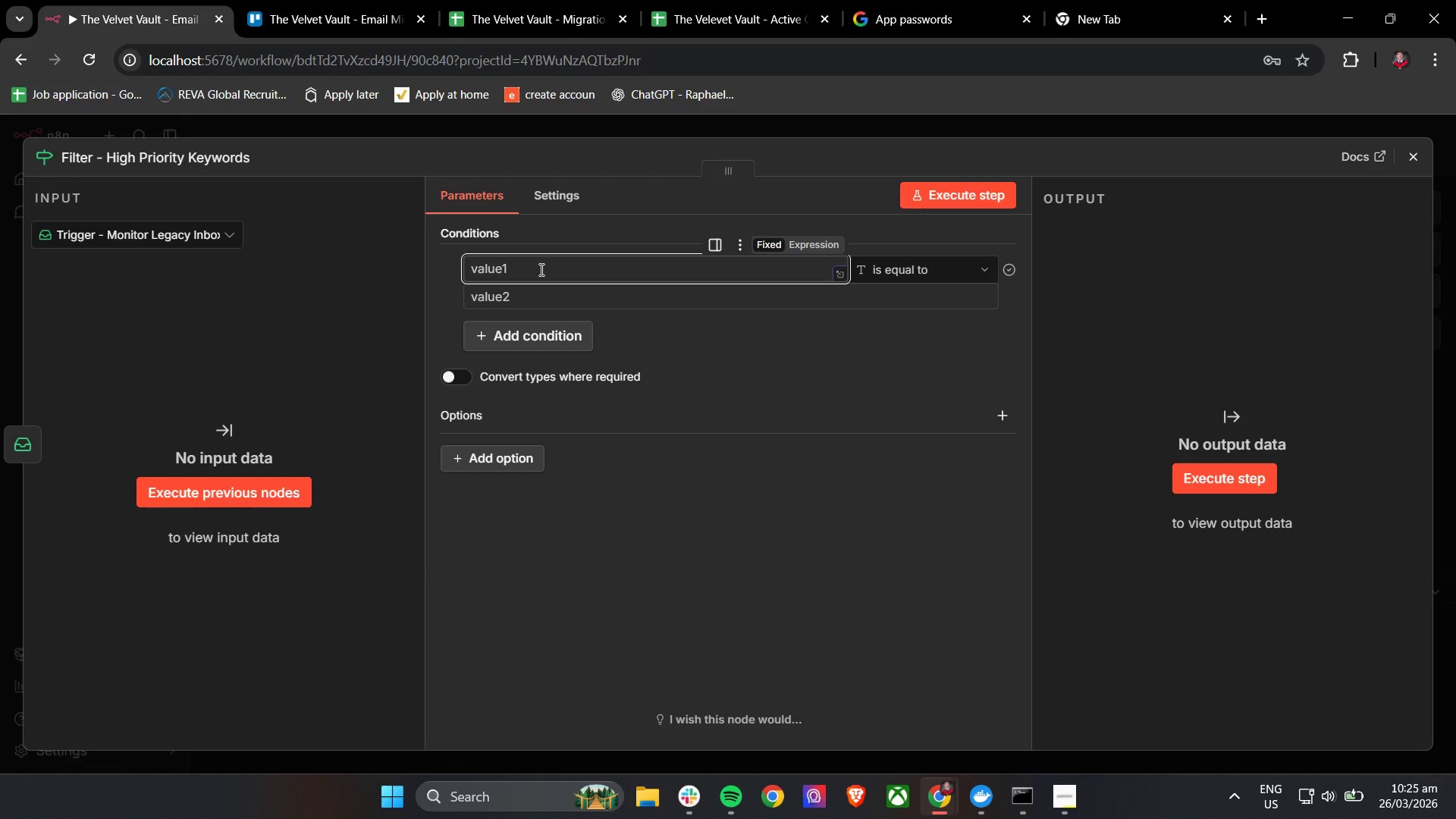 
wait(17.72)
 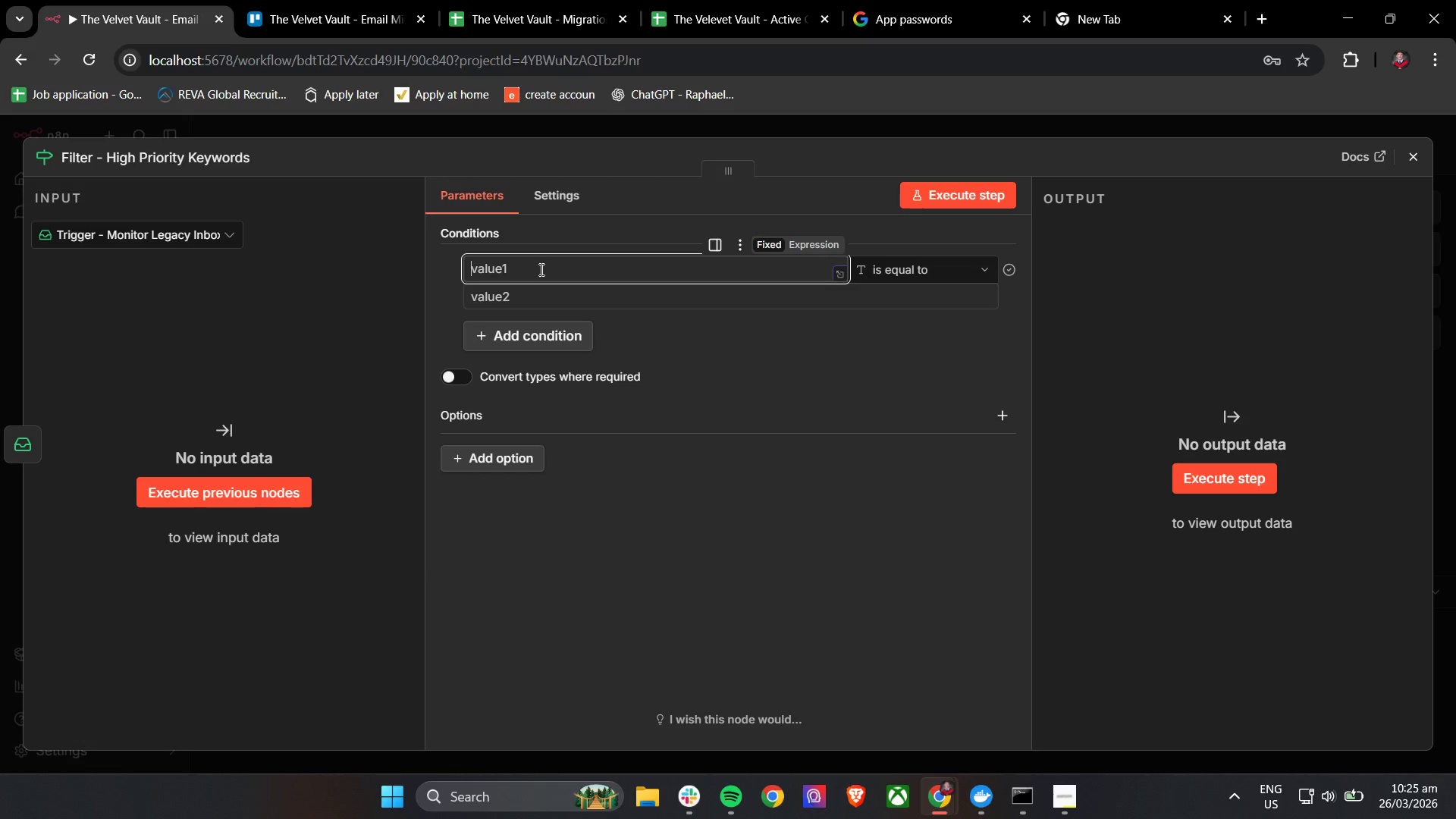 
type(Subject)
 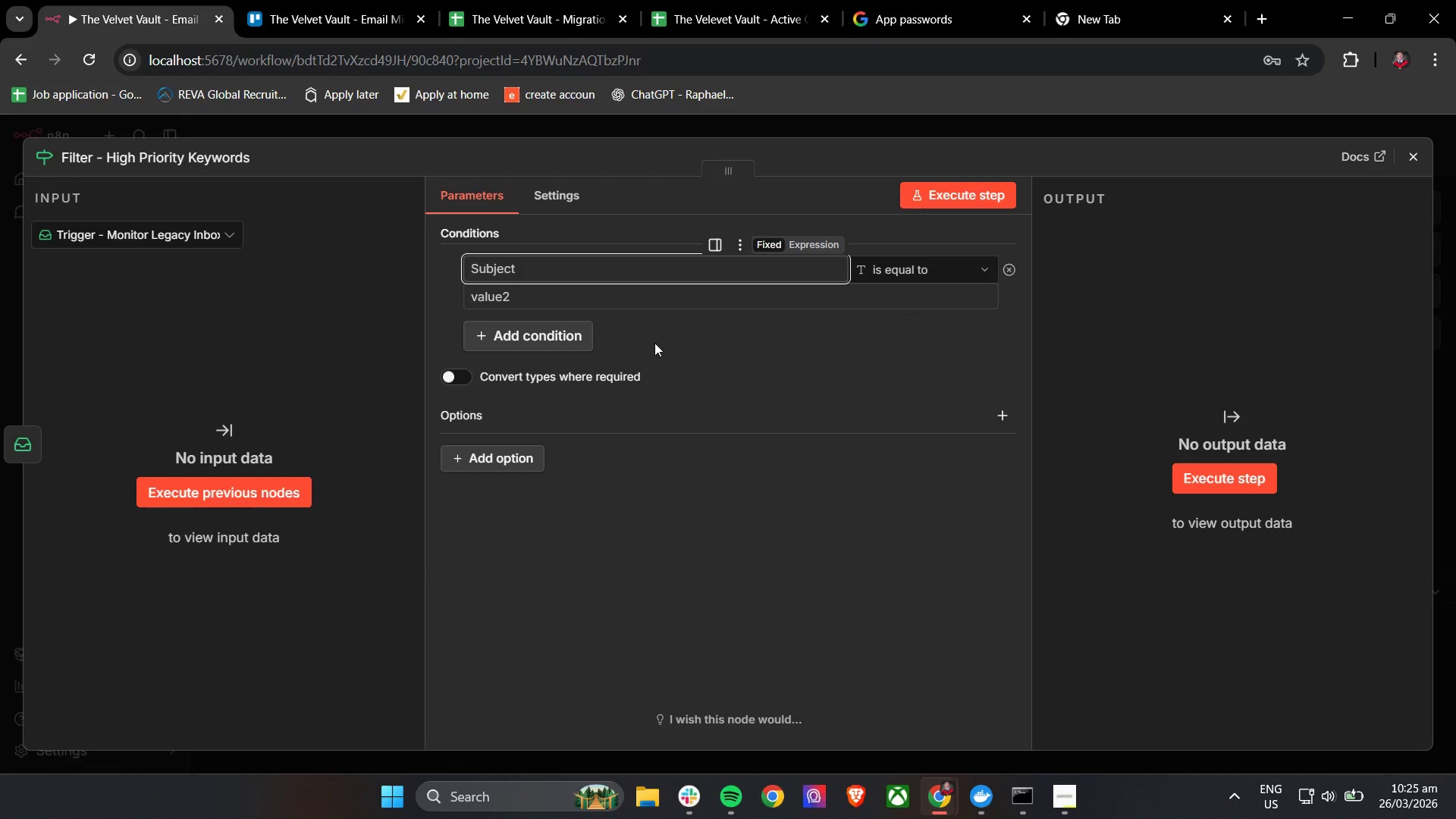 
left_click([684, 340])
 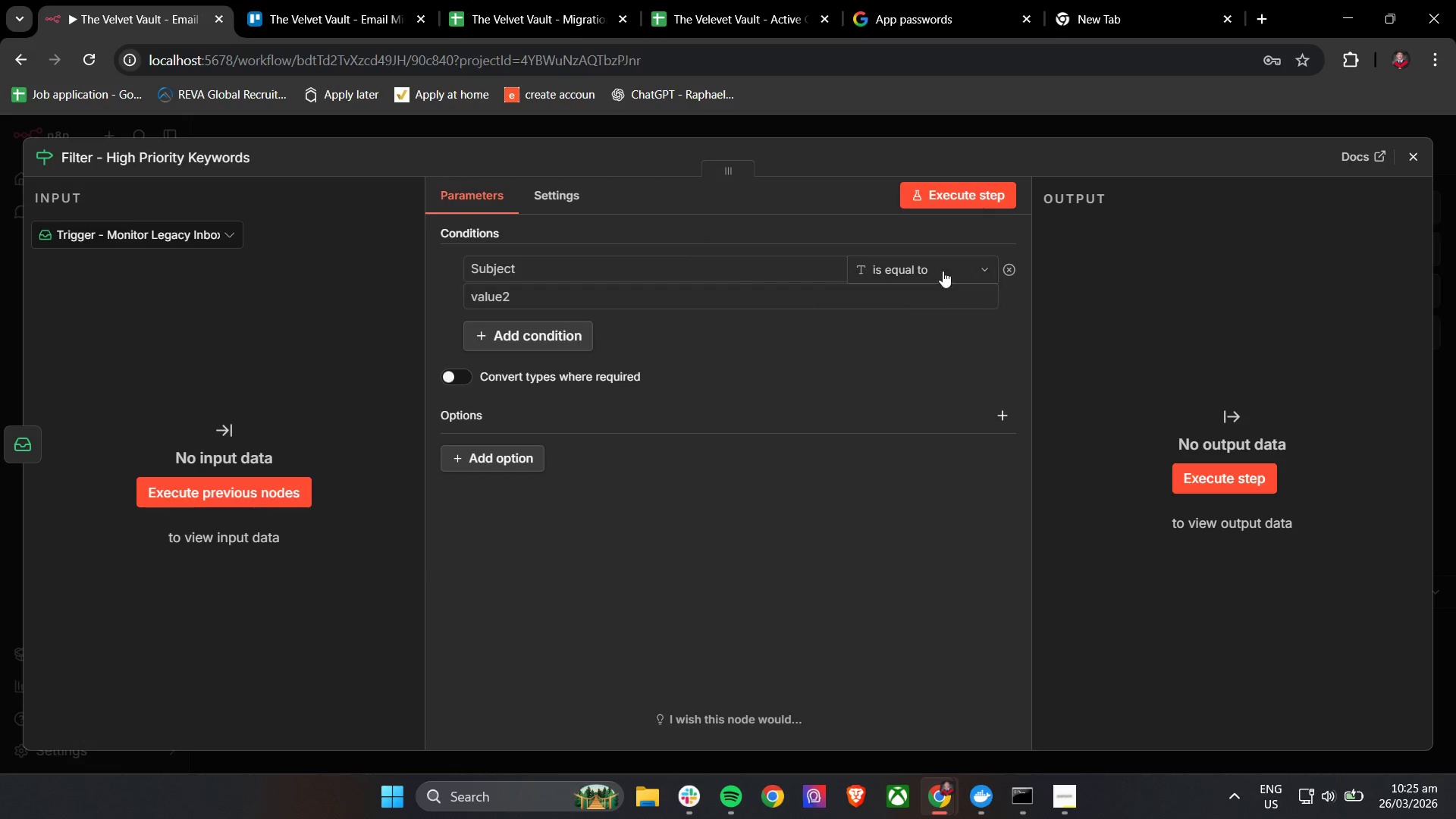 
left_click([925, 262])
 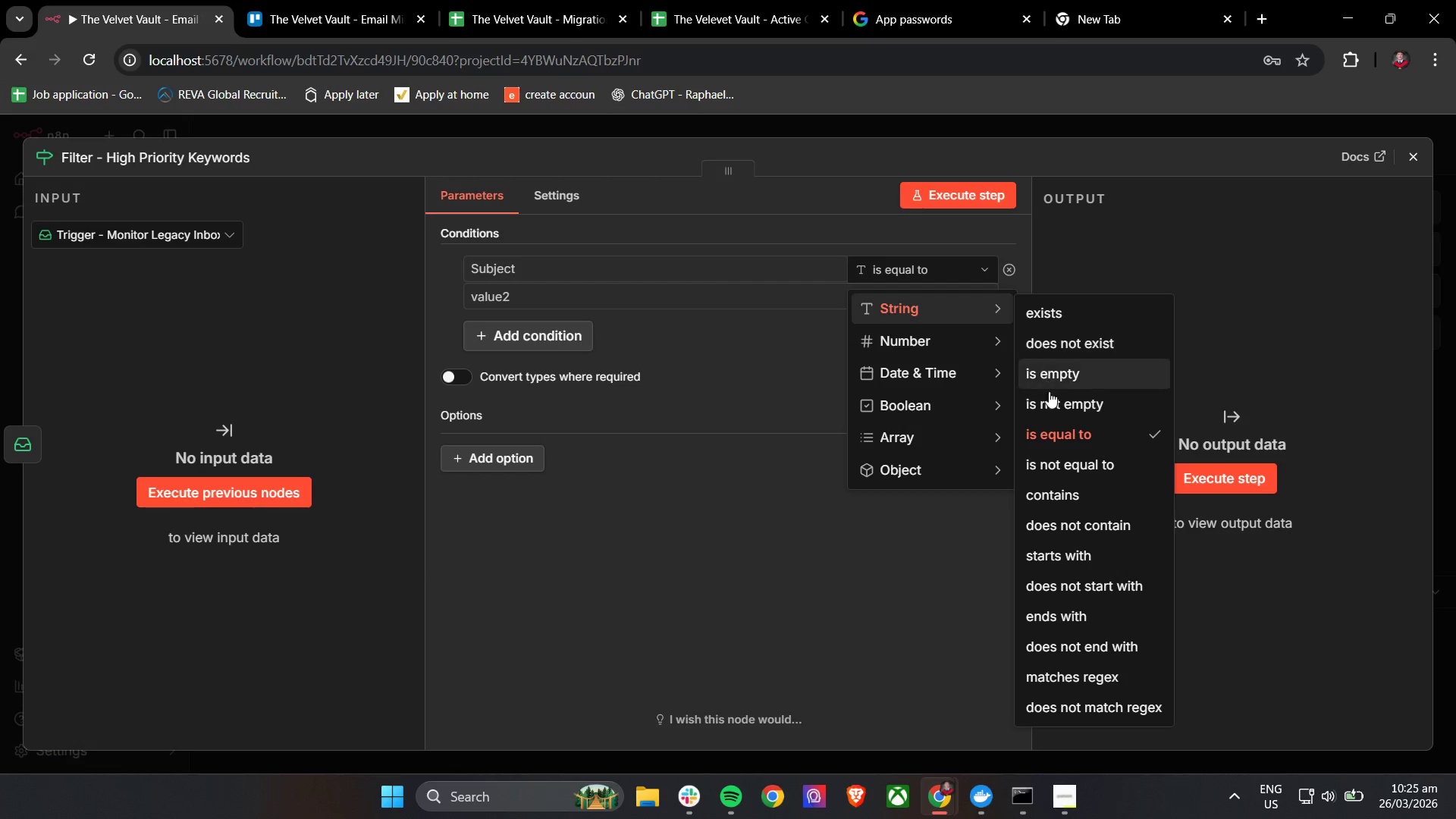 
left_click([1053, 487])
 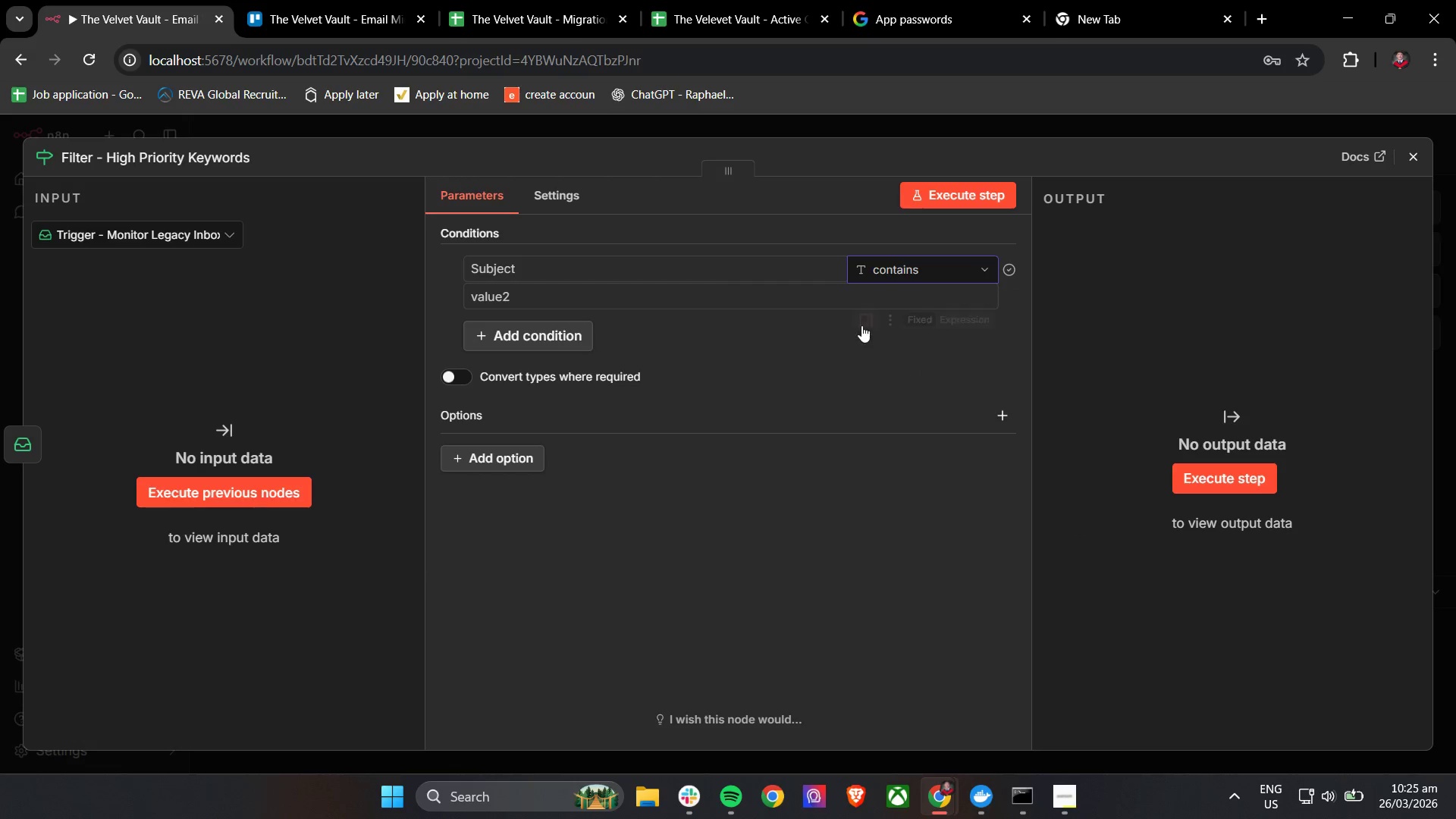 
left_click([860, 324])
 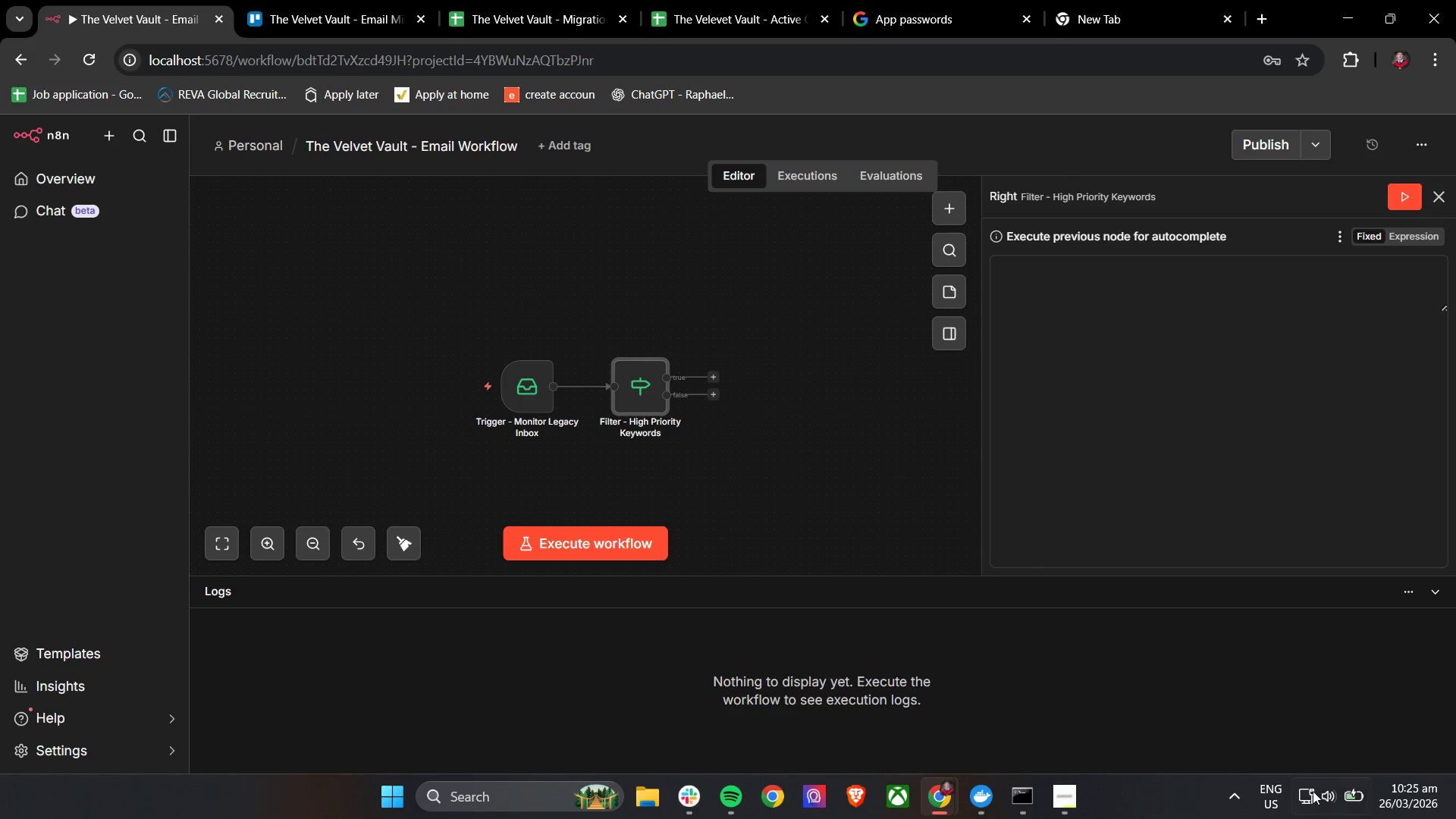 
left_click([1327, 800])
 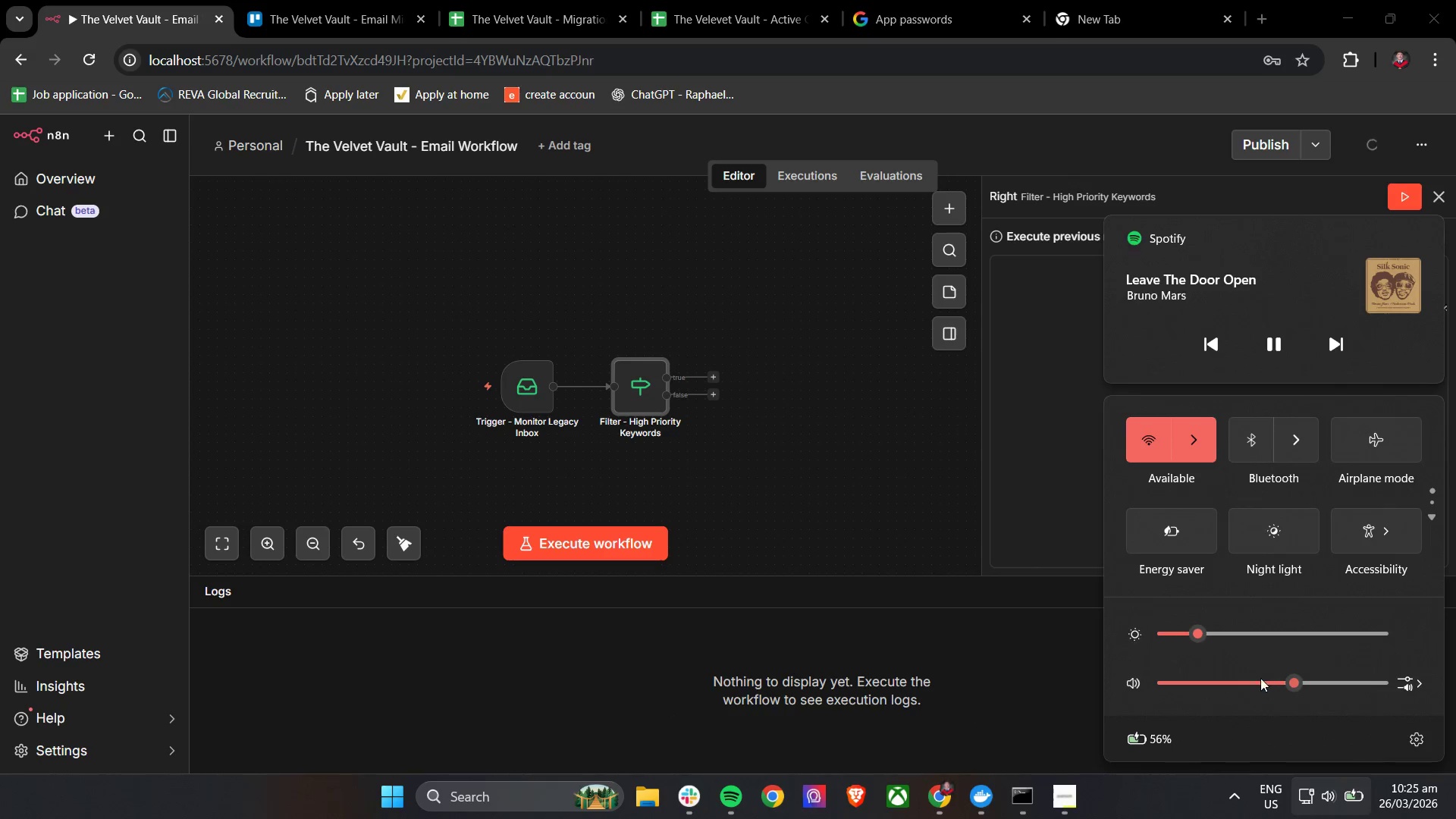 
left_click_drag(start_coordinate=[1288, 681], to_coordinate=[1266, 681])
 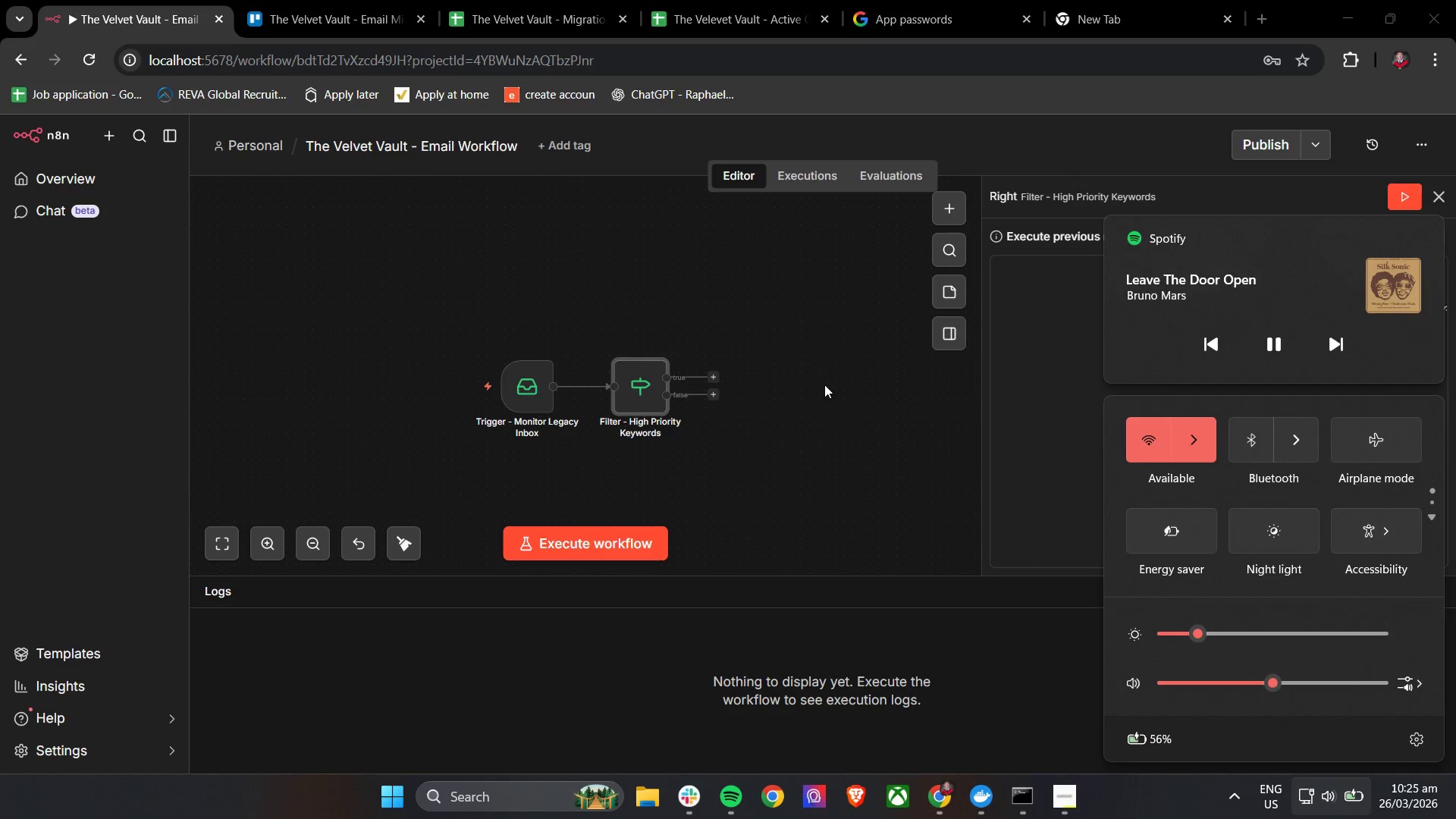 
left_click([824, 384])
 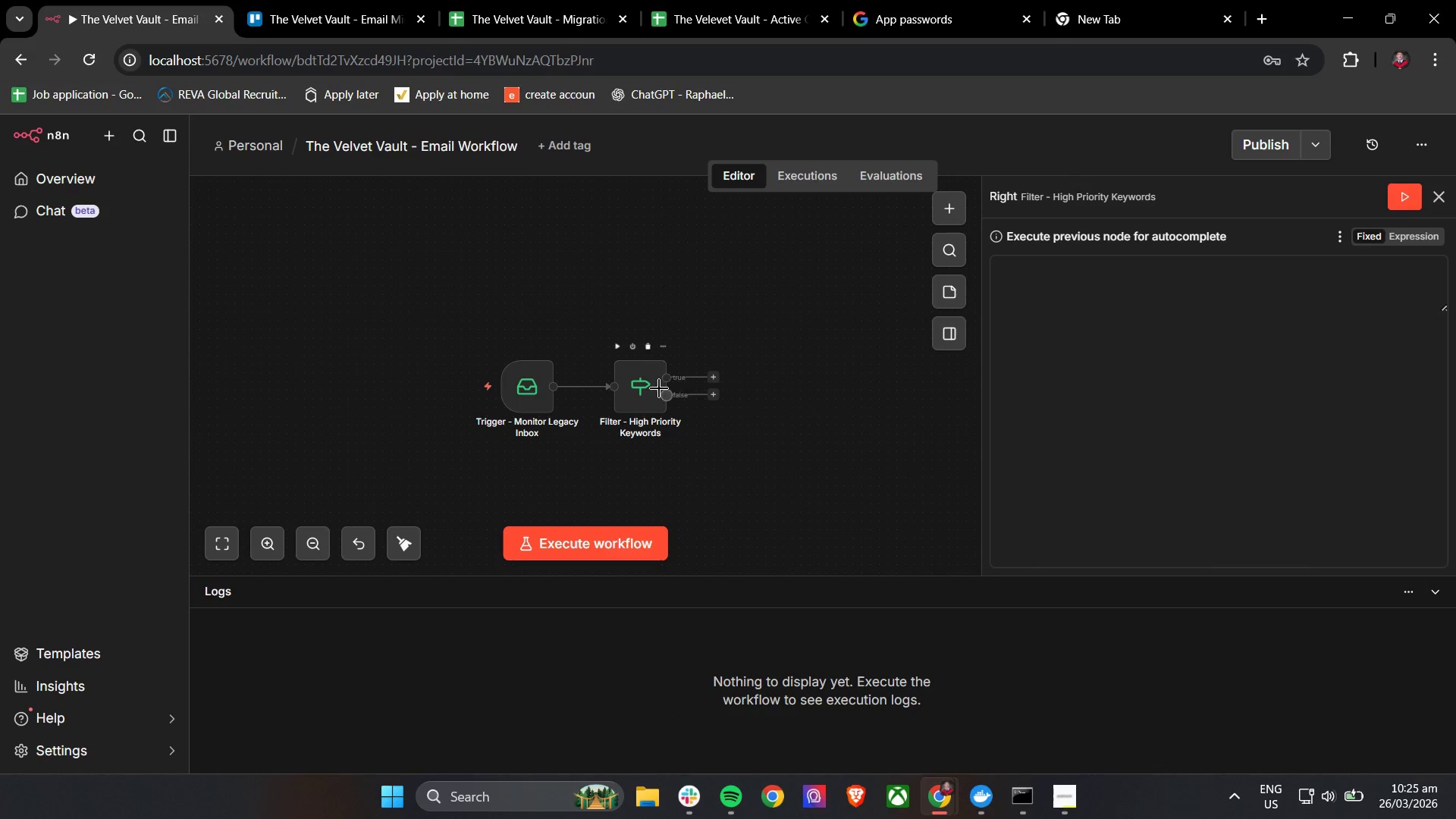 
left_click([653, 388])
 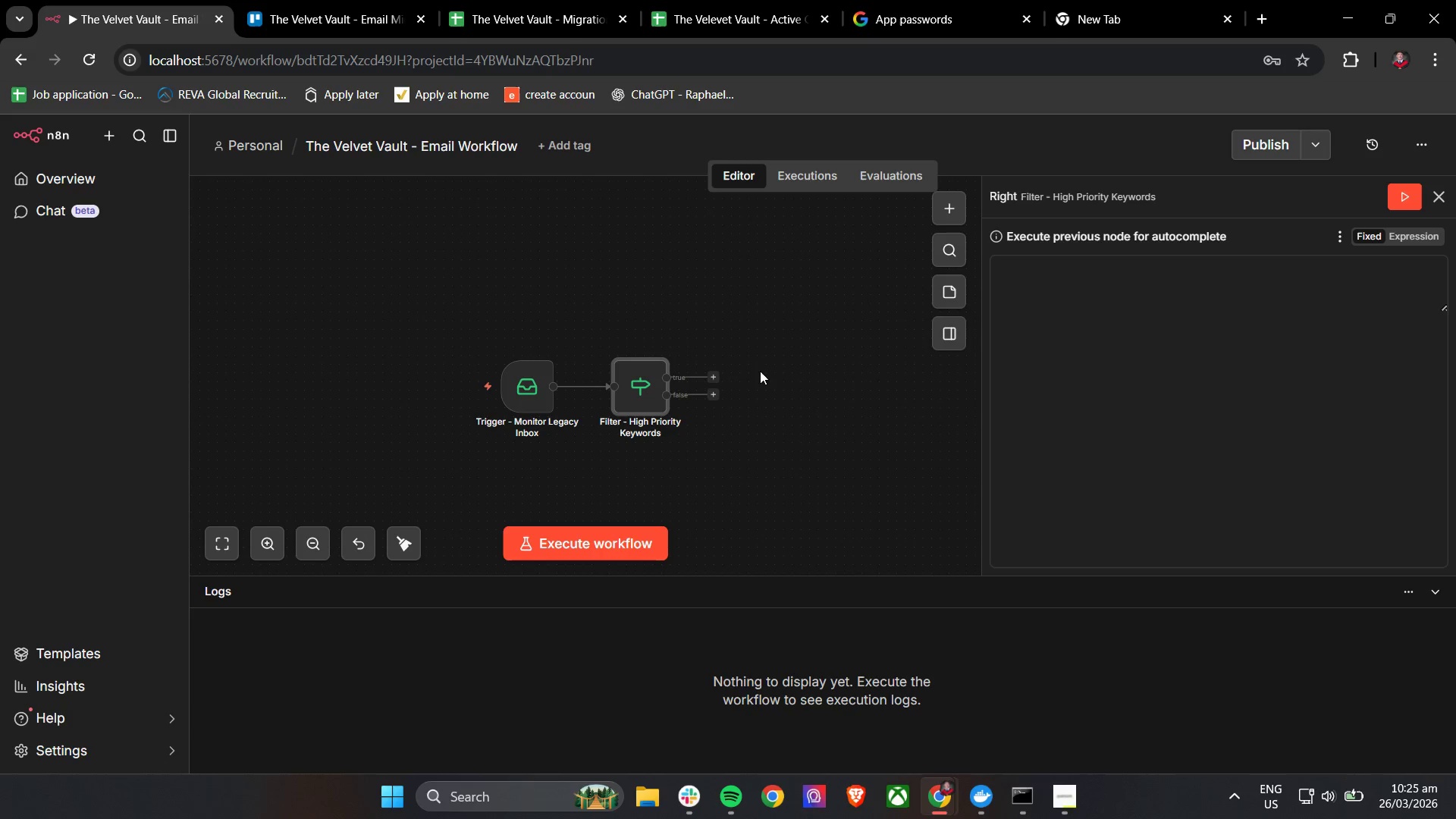 
double_click([639, 389])
 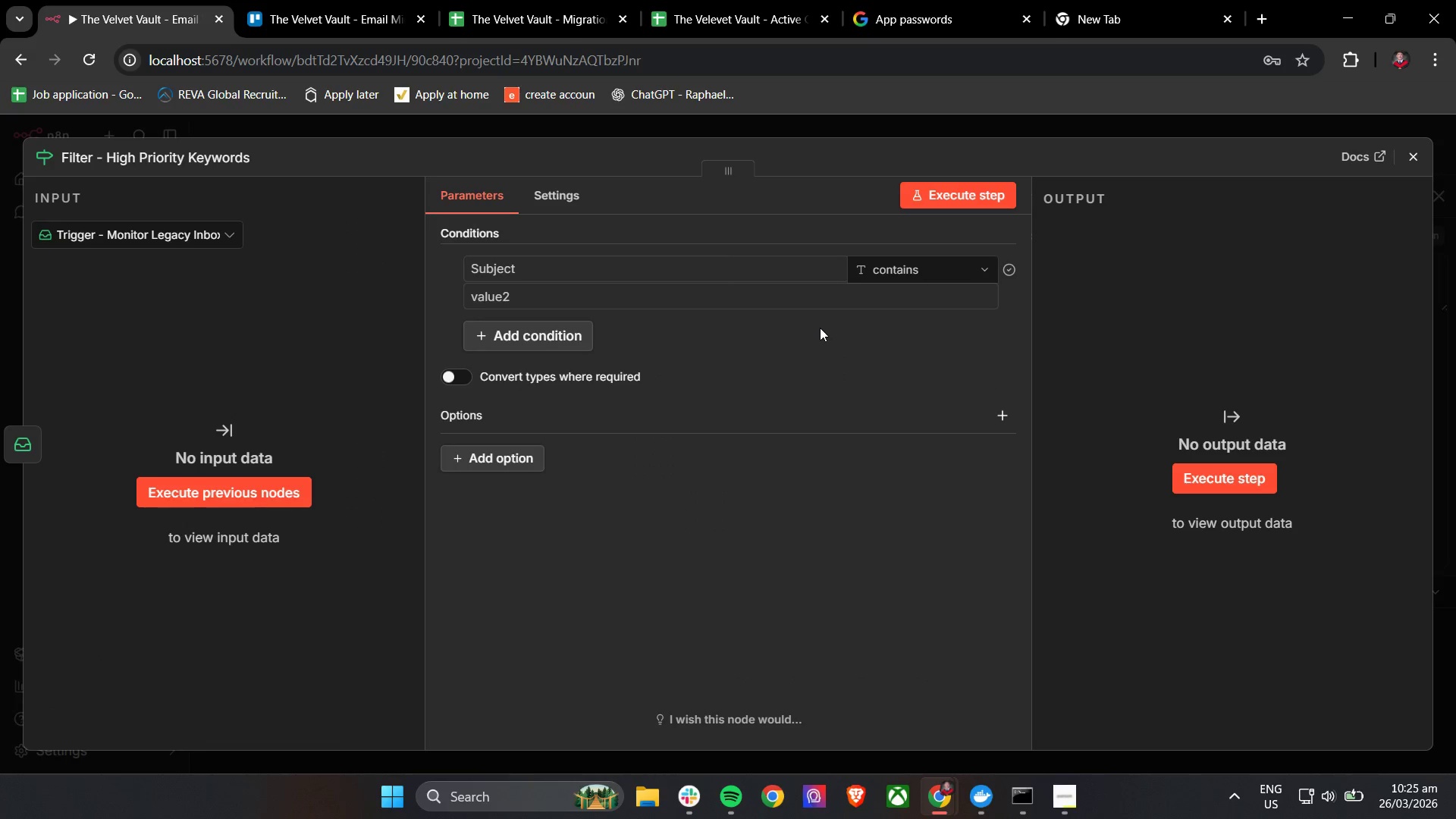 
double_click([733, 293])
 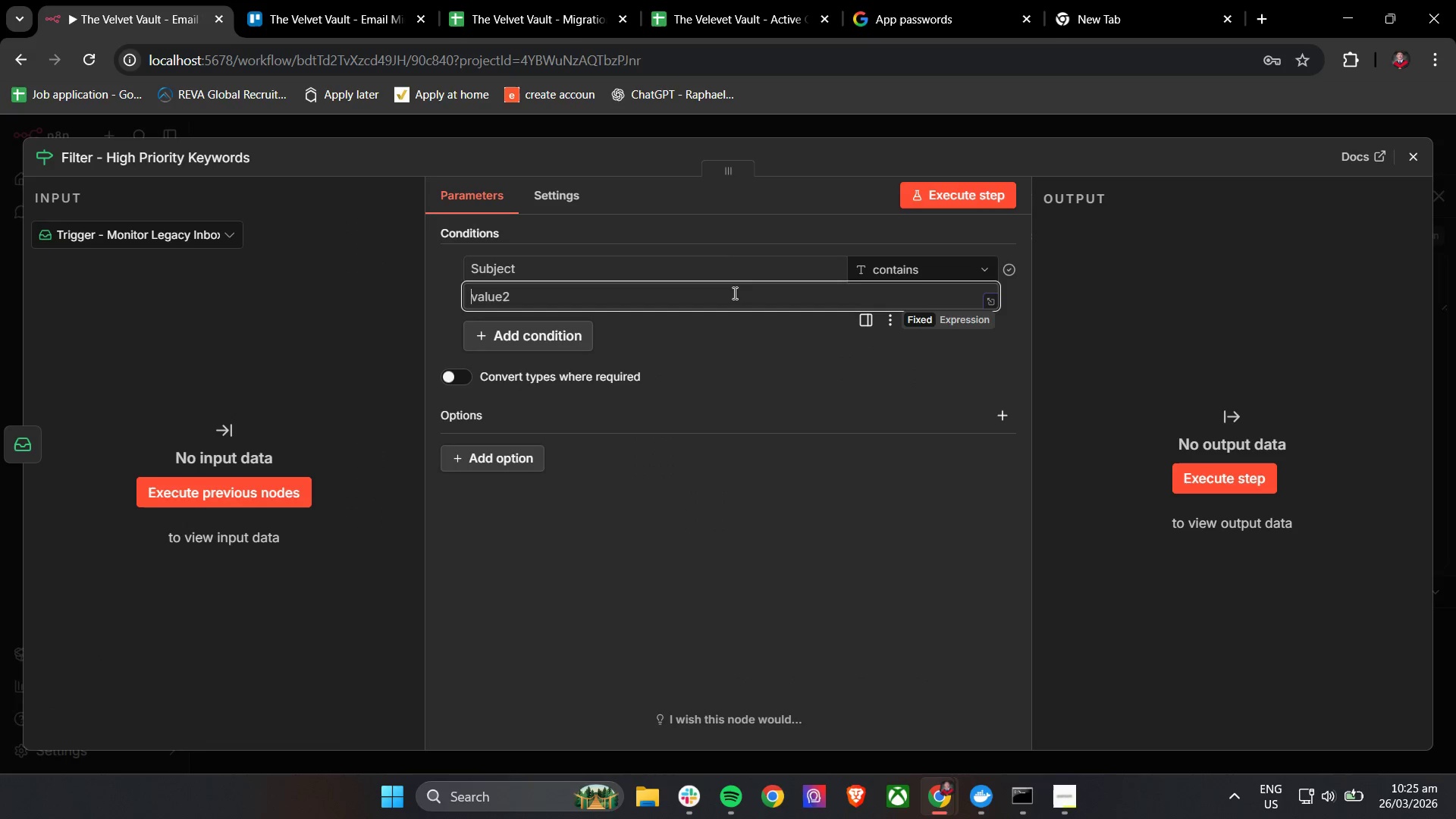 
triple_click([733, 293])
 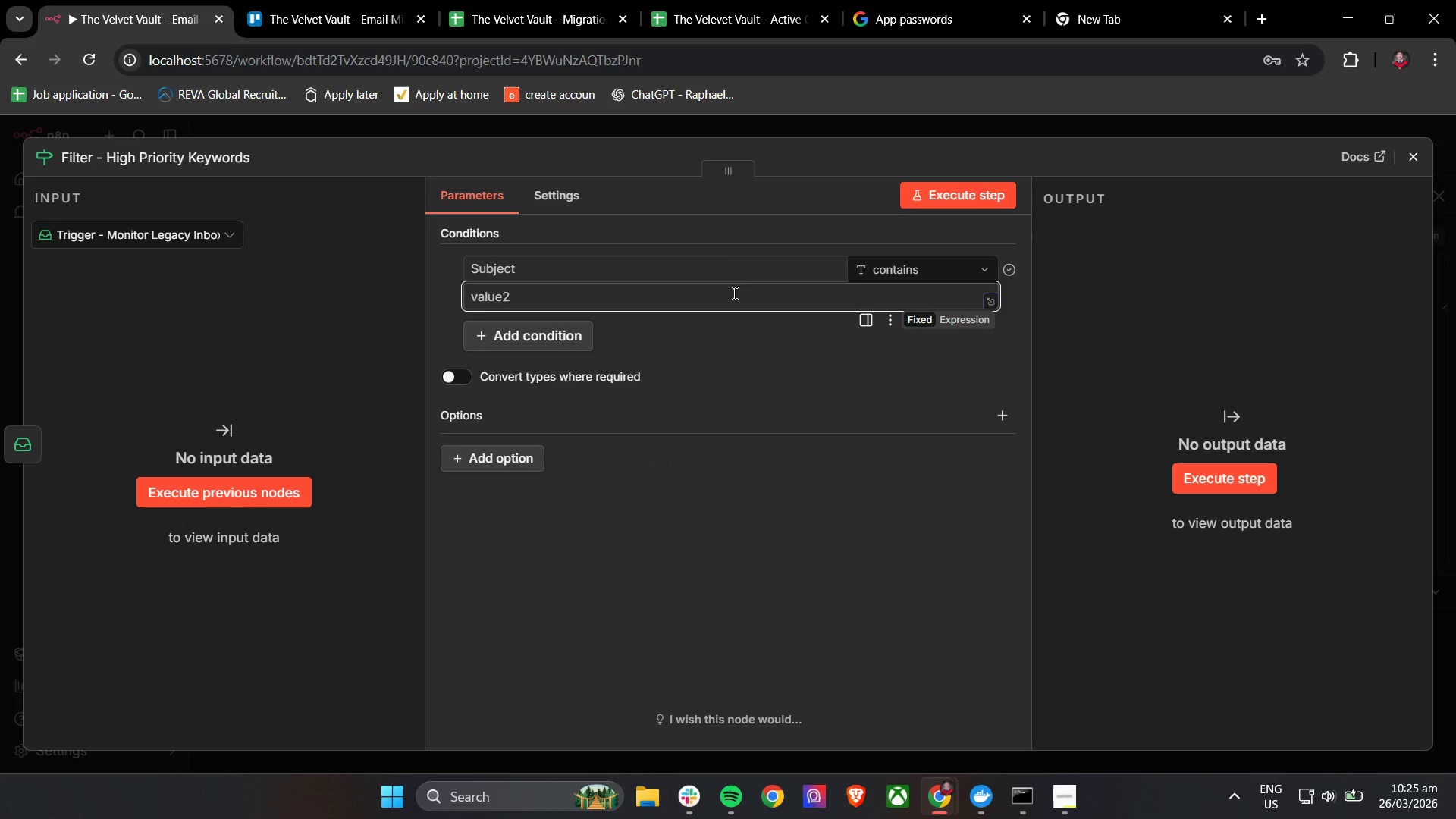 
triple_click([733, 293])
 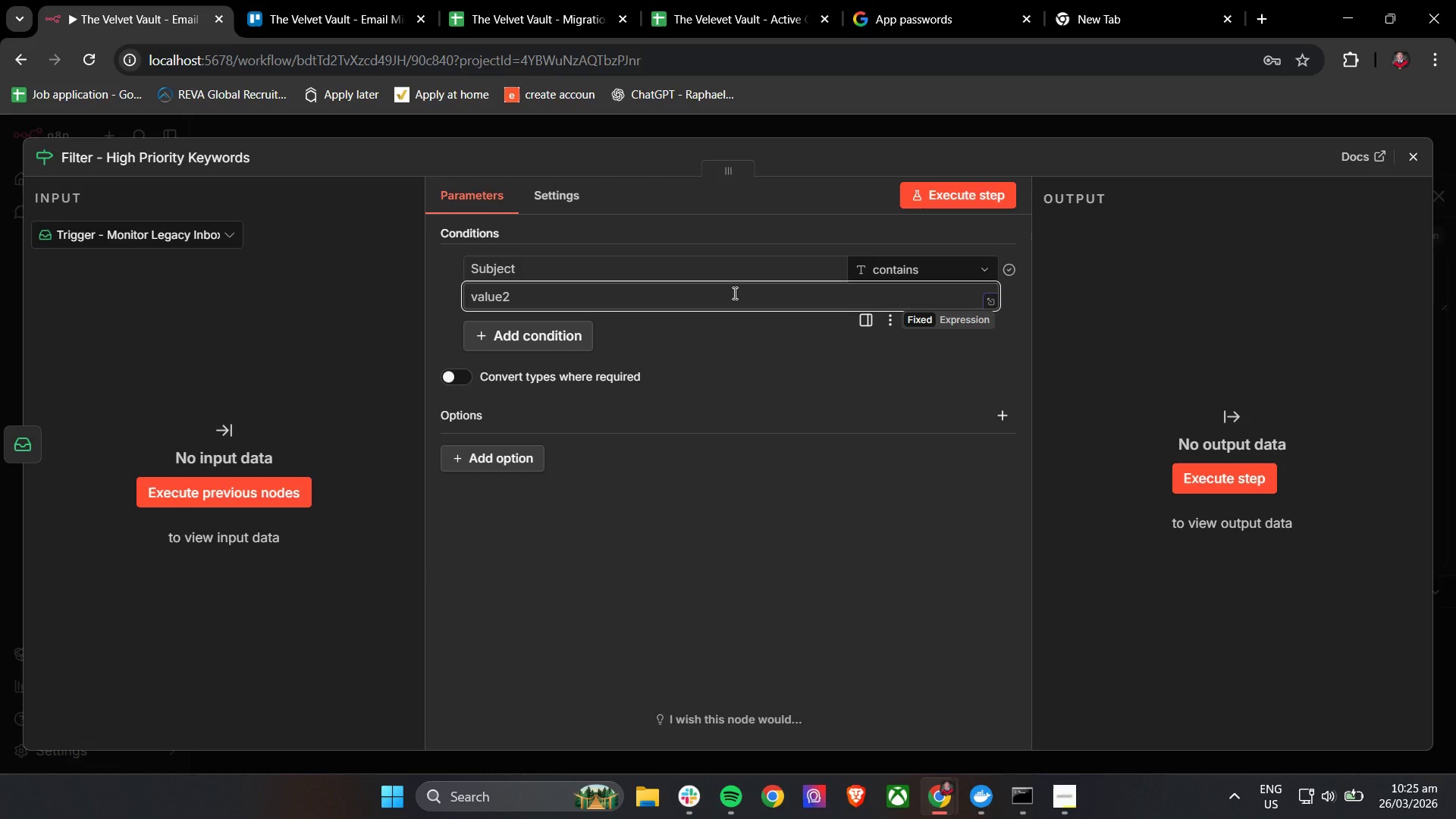 
wait(22.17)
 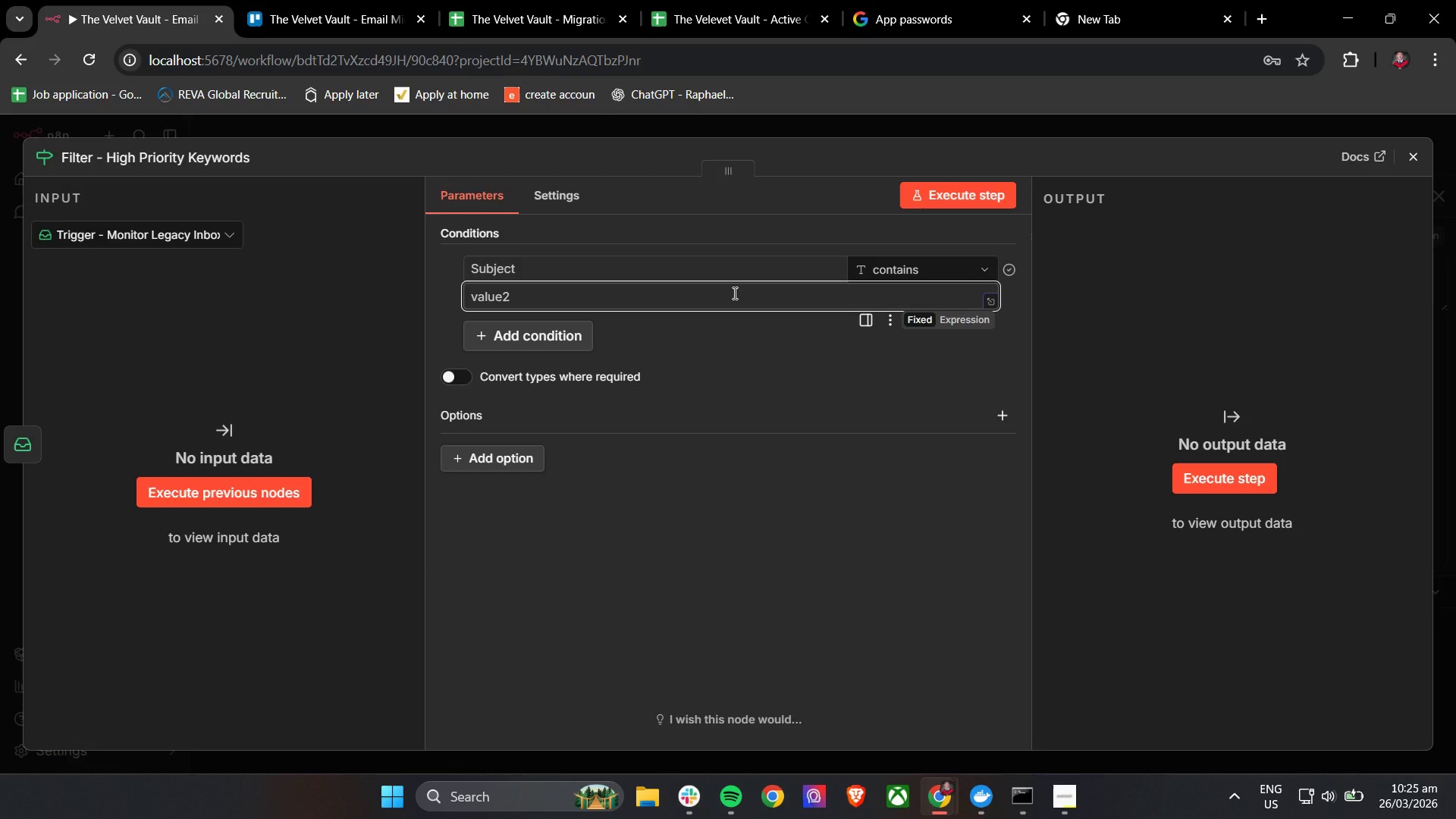 
double_click([554, 340])
 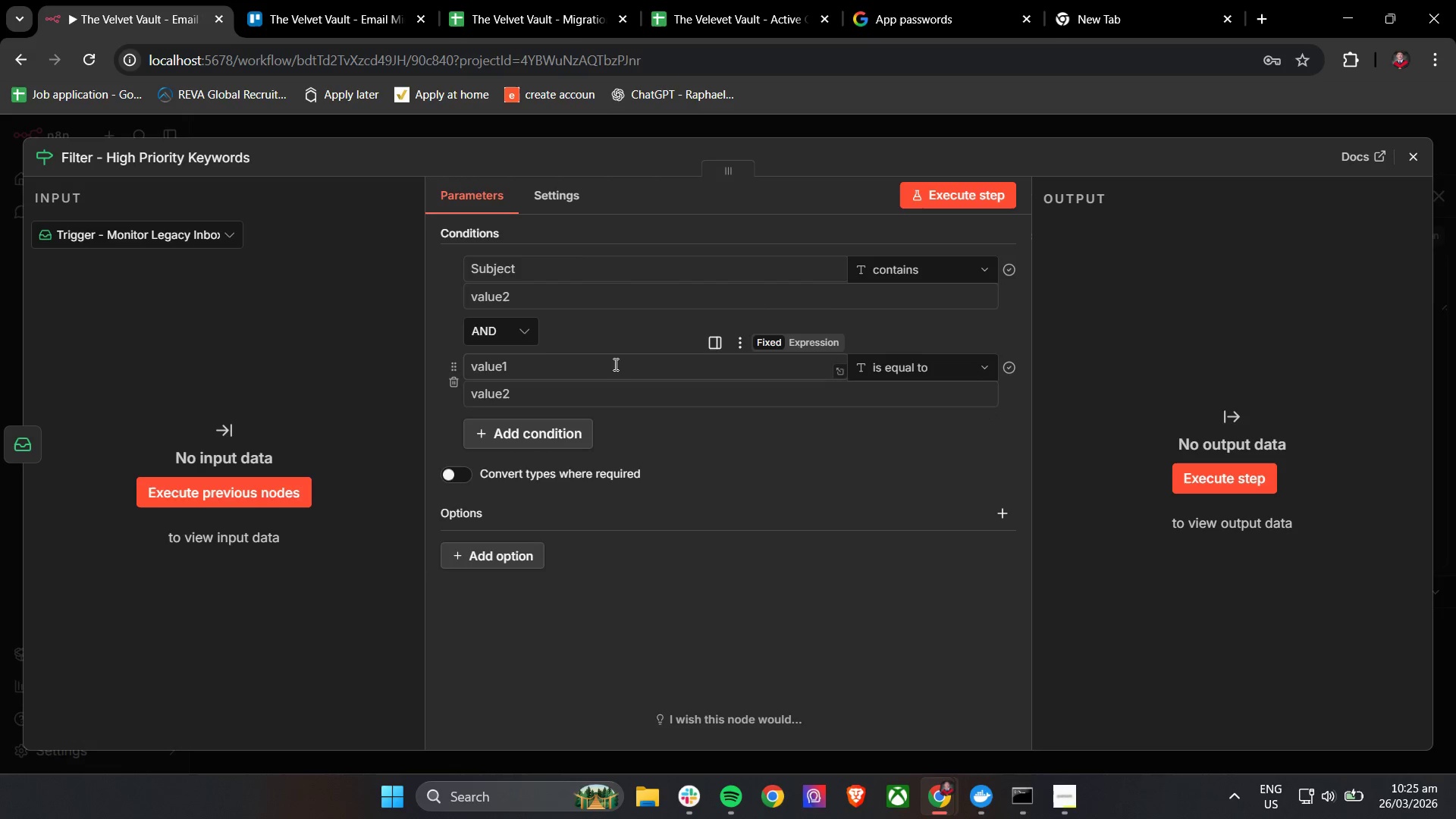 
mouse_move([619, 378])
 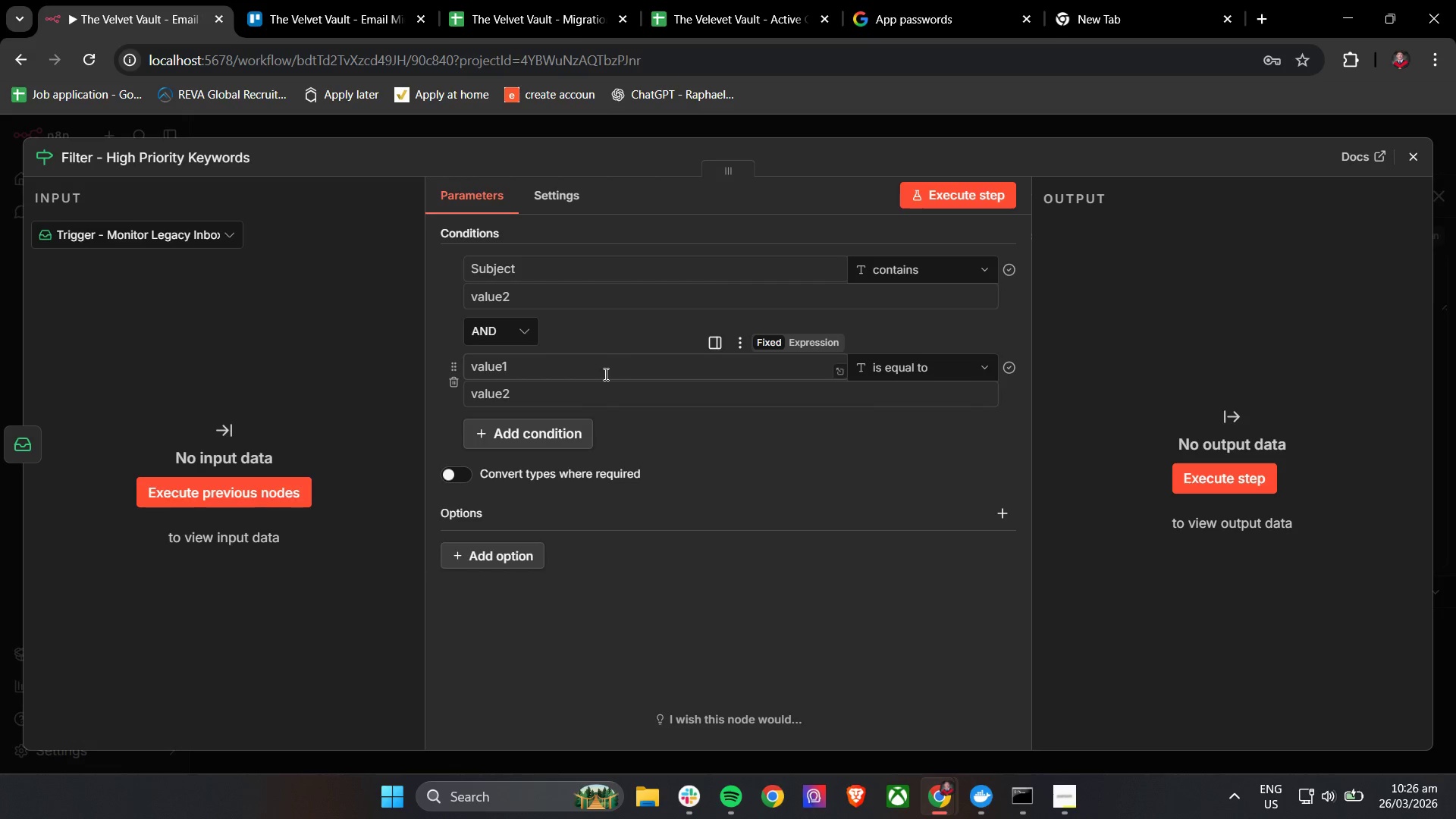 
mouse_move([575, 360])
 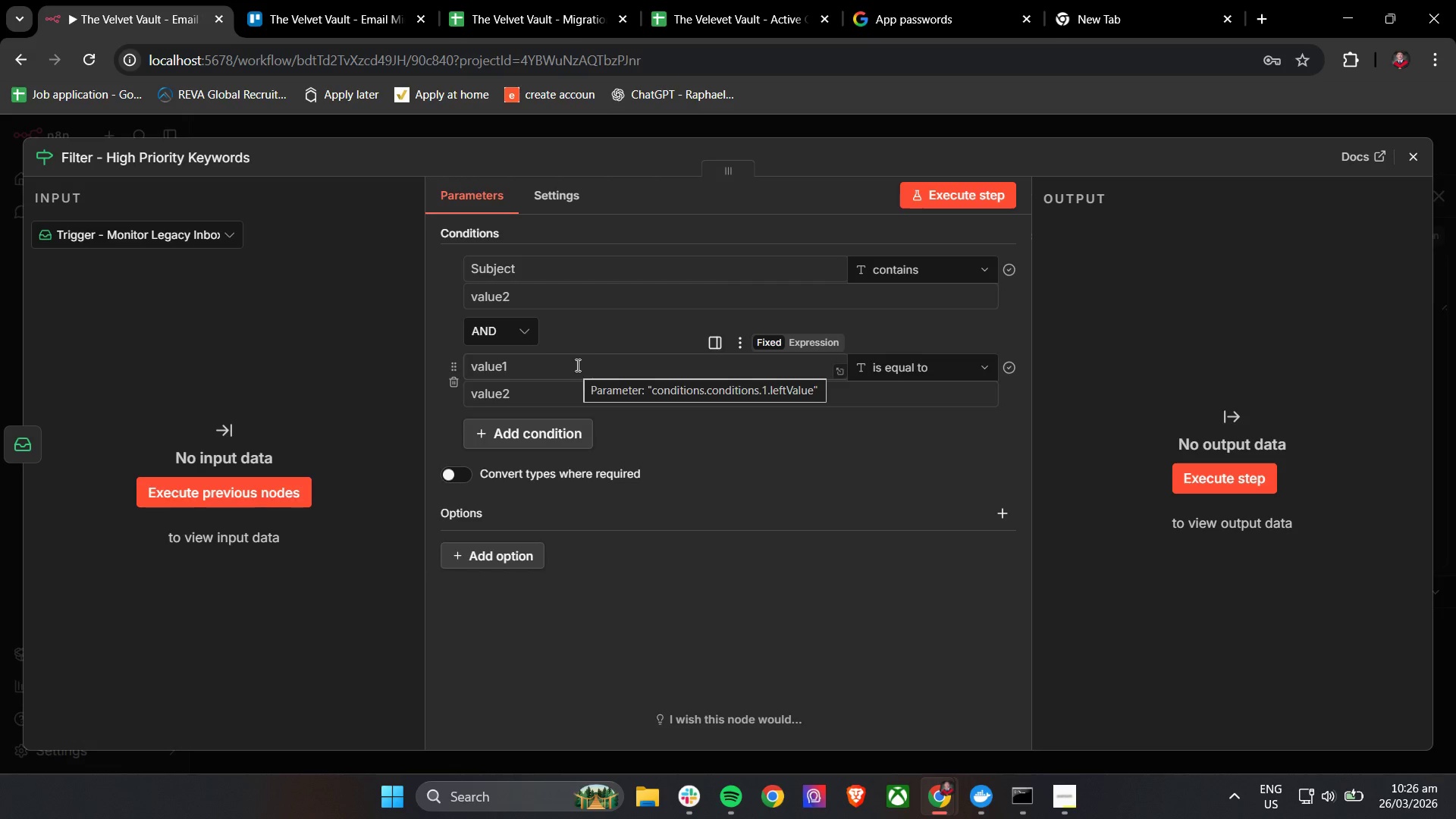 
left_click([576, 365])
 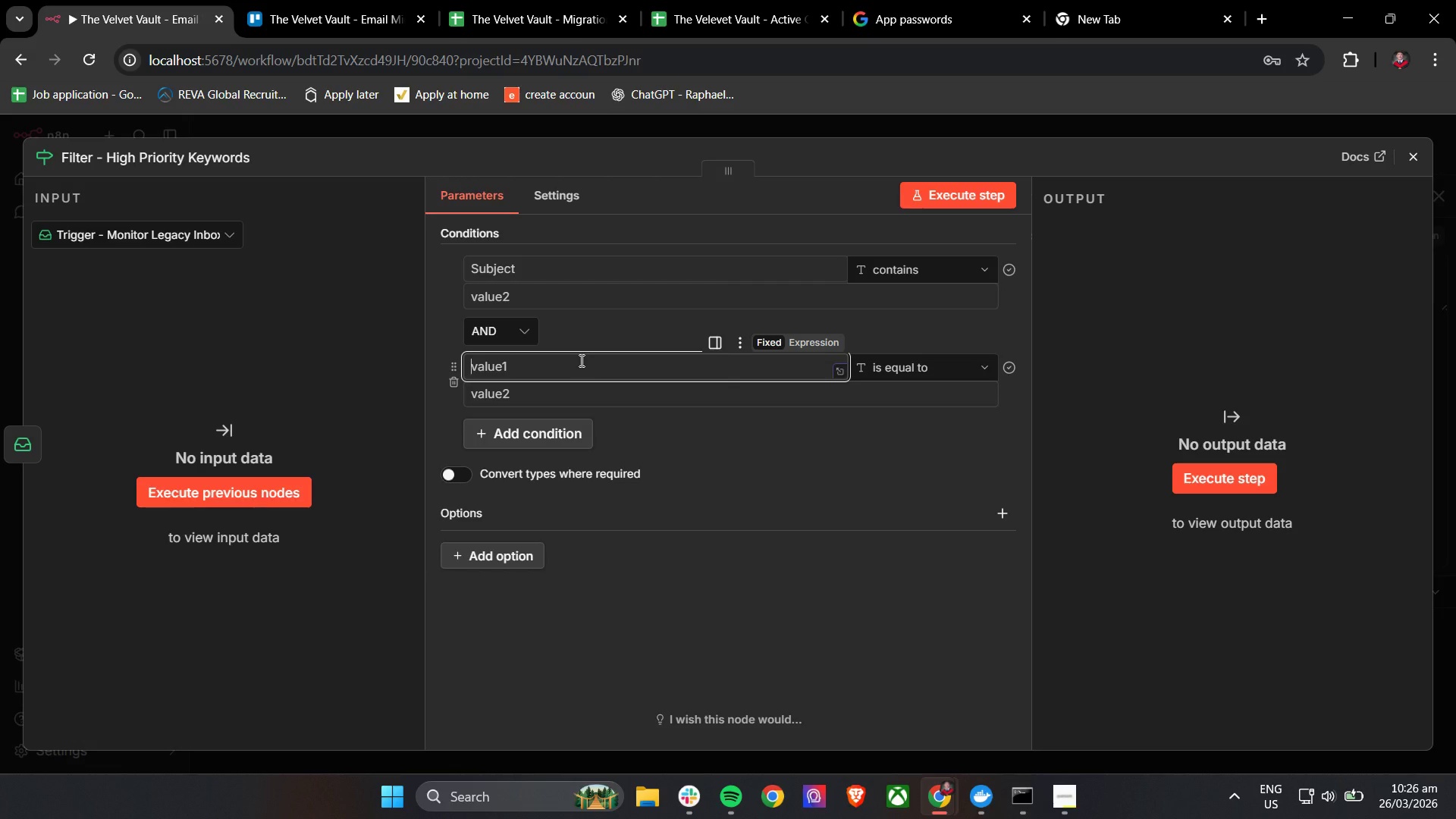 
type(Subject)
 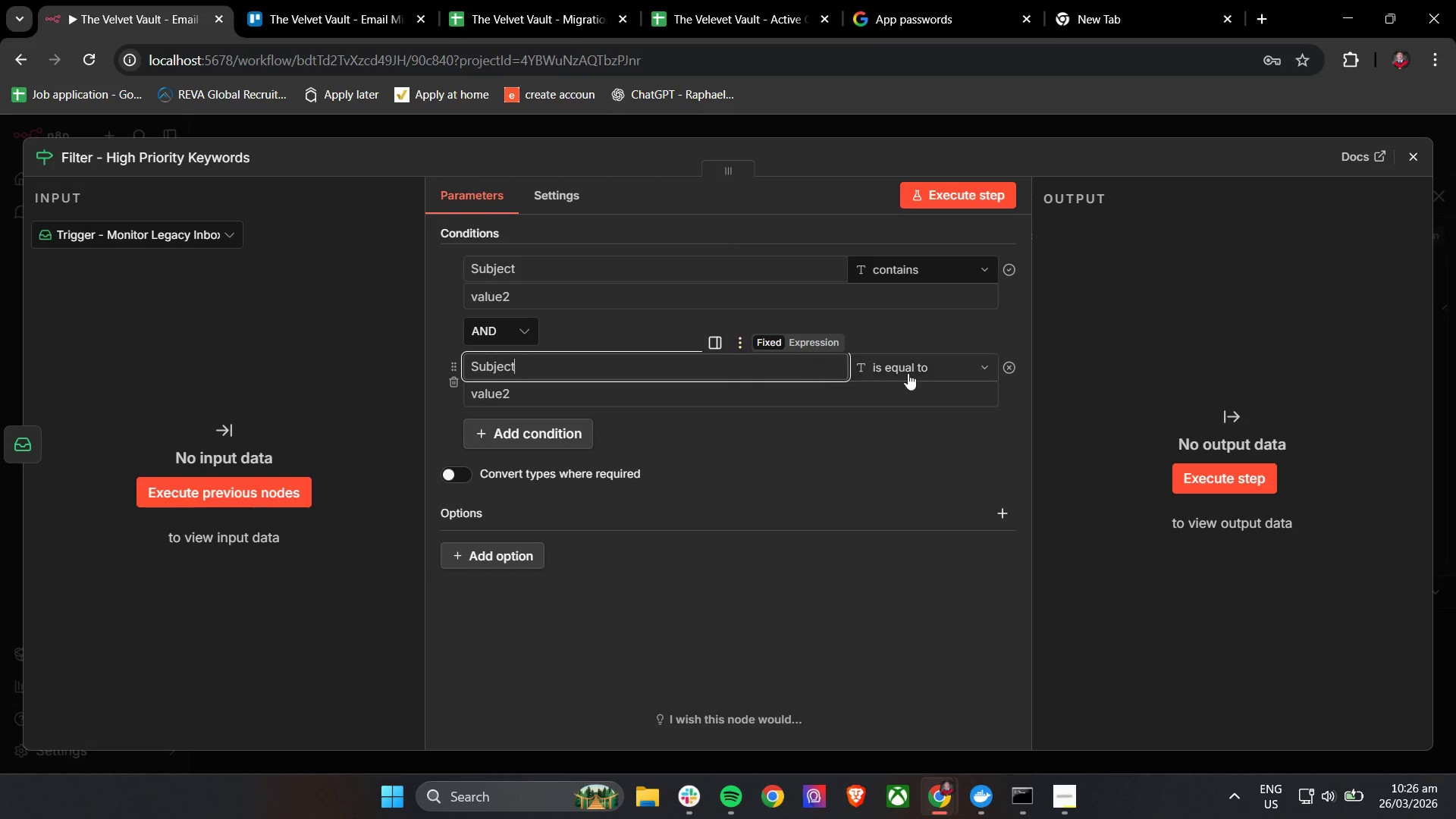 
left_click([949, 363])
 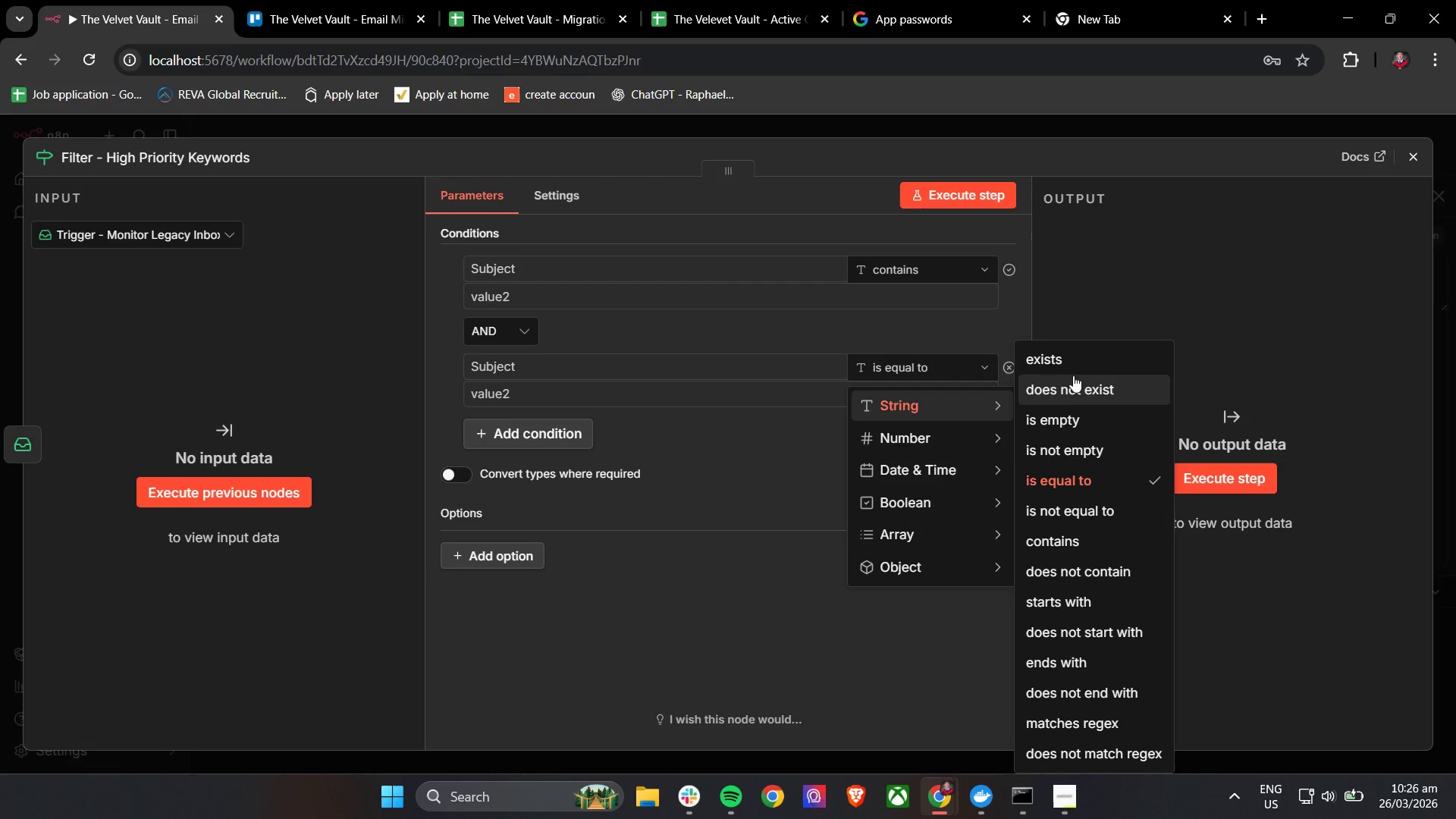 
left_click([1073, 546])
 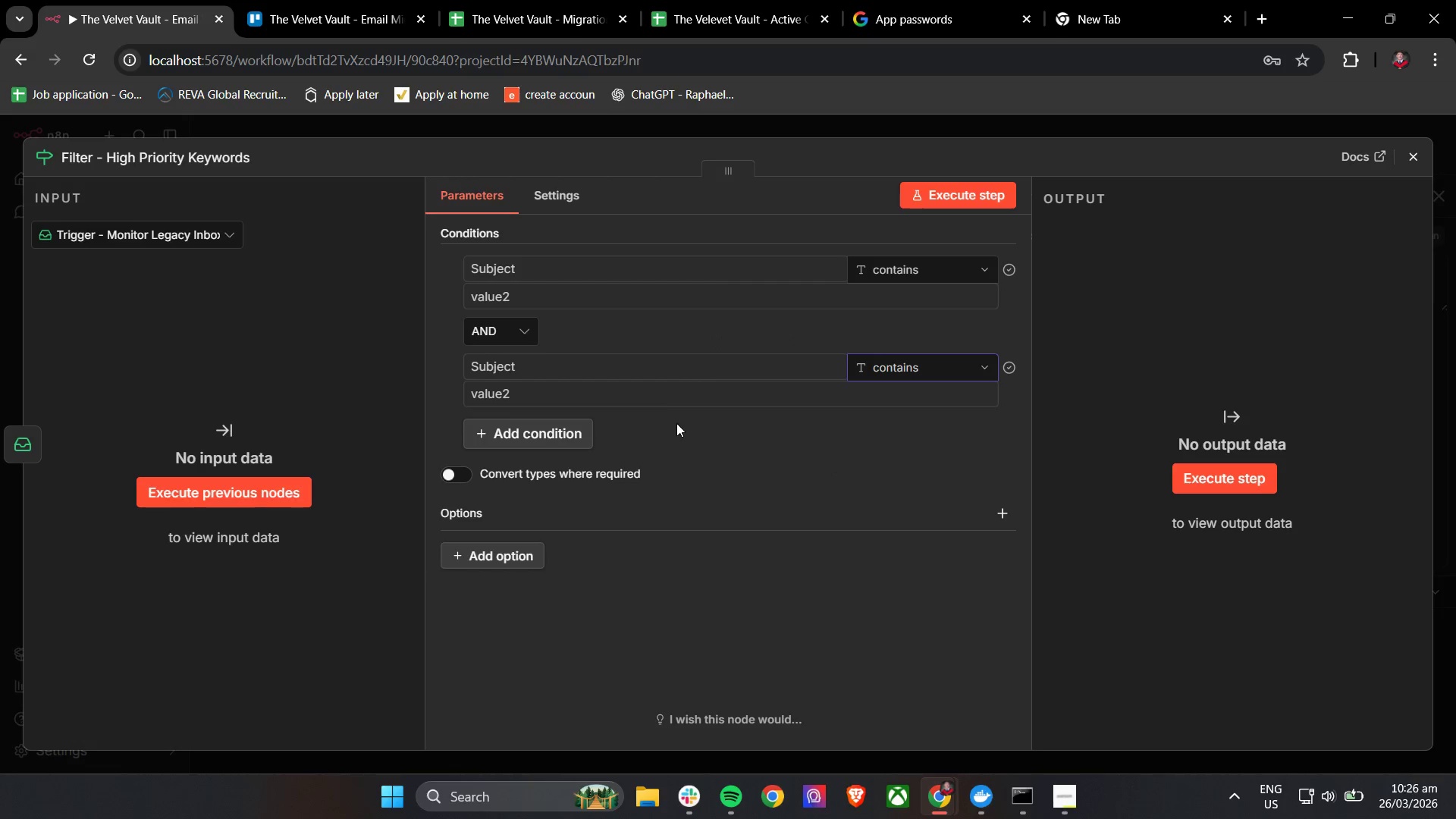 
left_click([661, 403])
 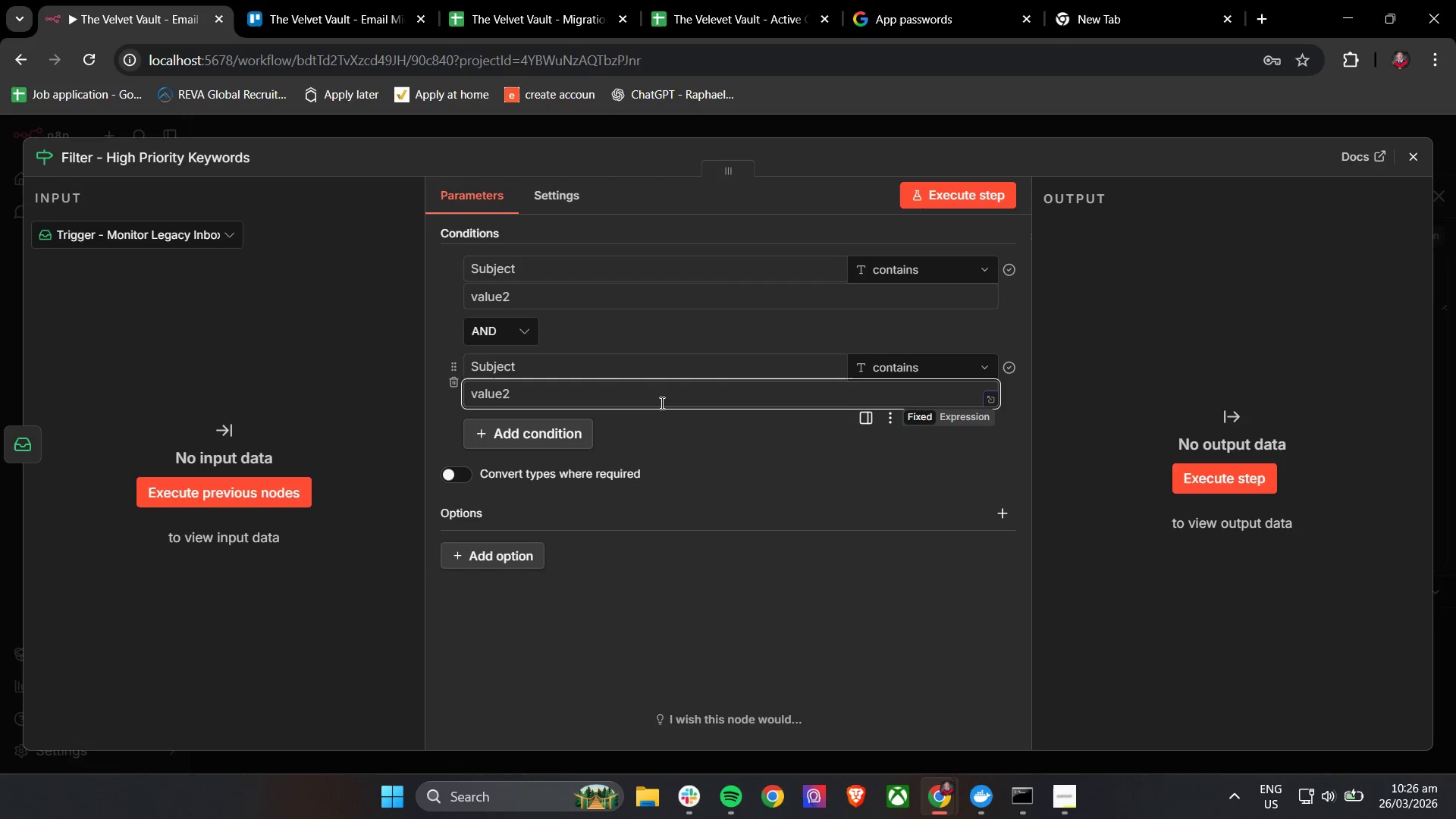 
type(Contract)
 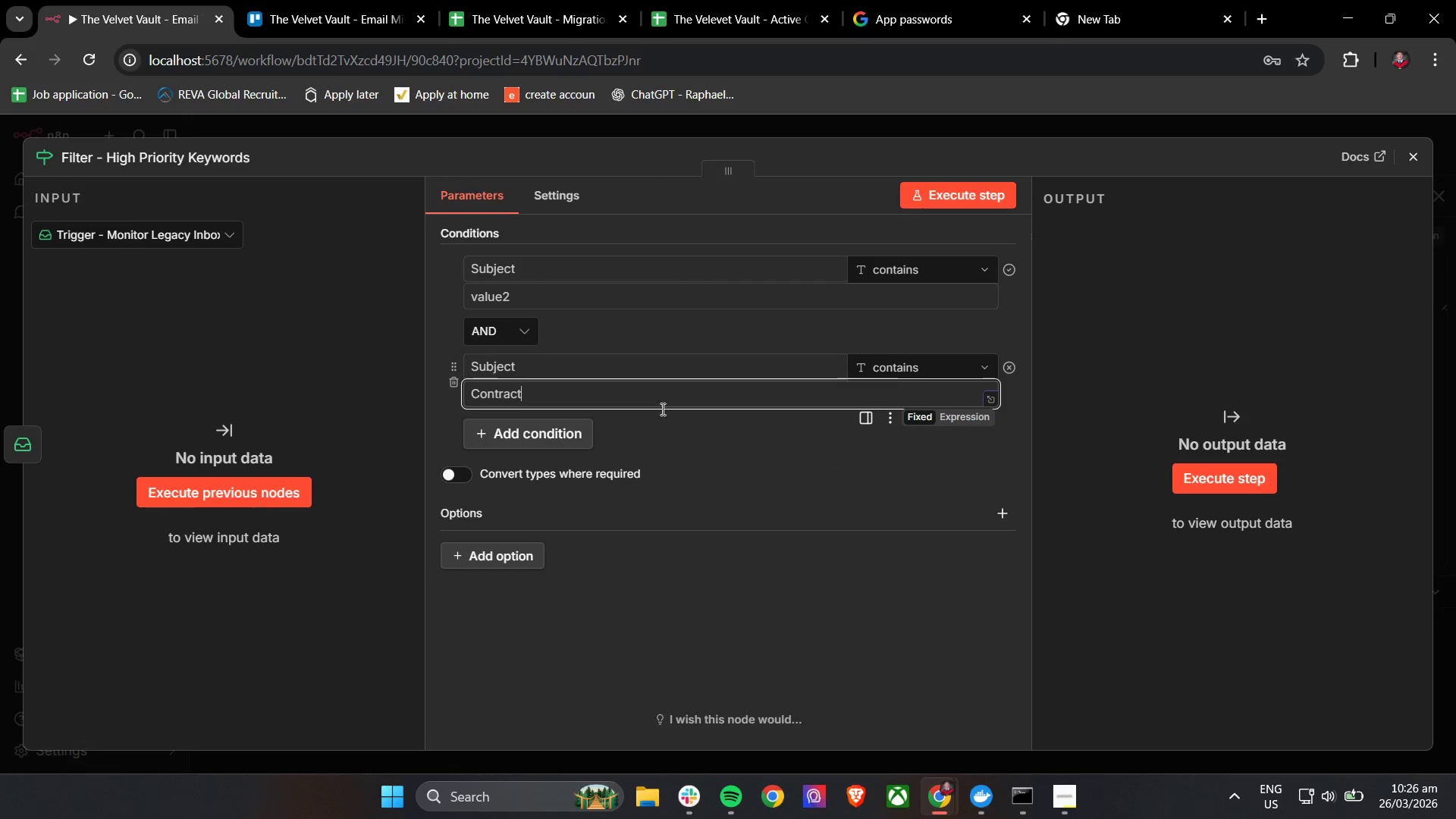 
left_click([662, 422])
 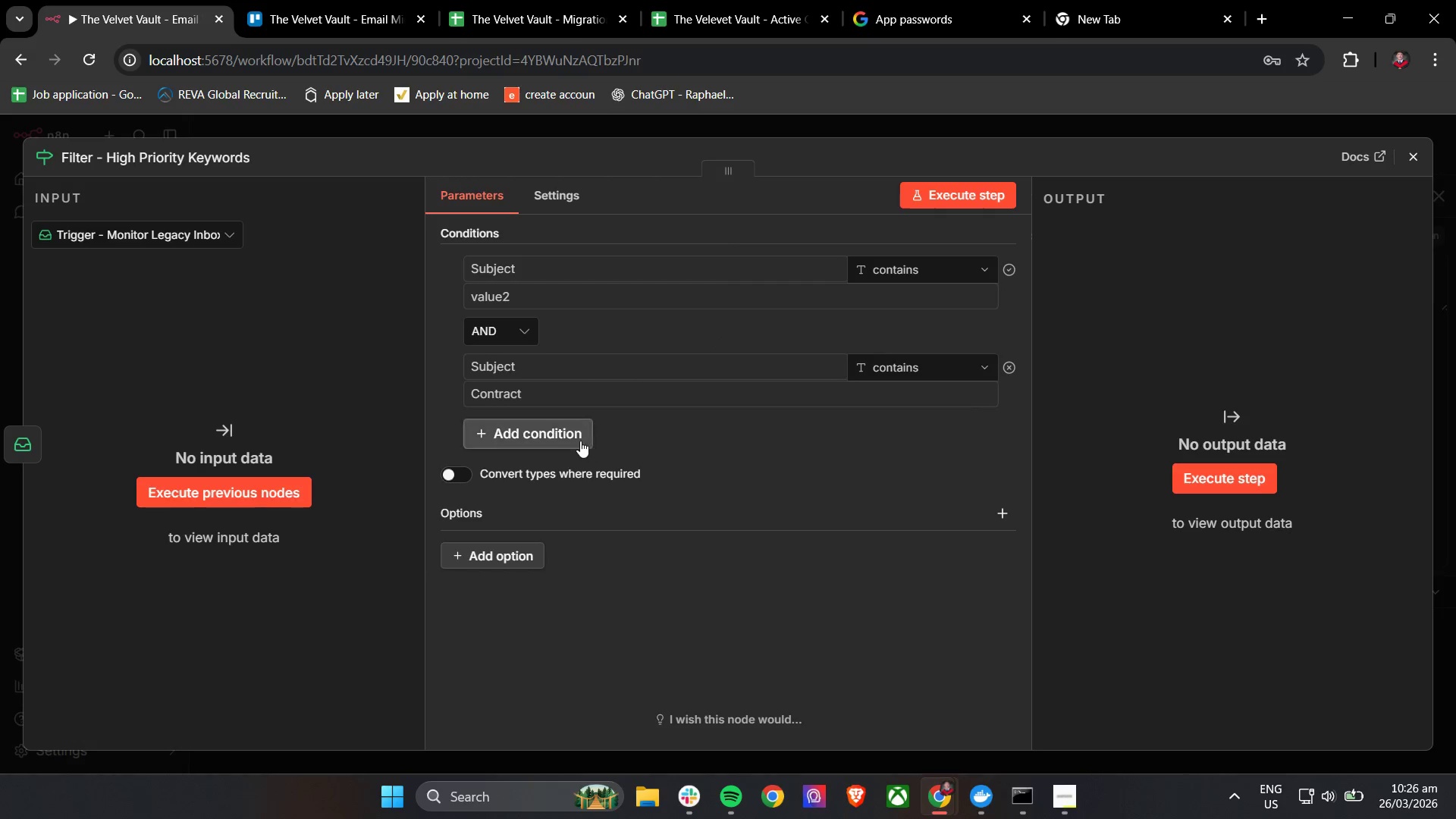 
left_click([579, 441])
 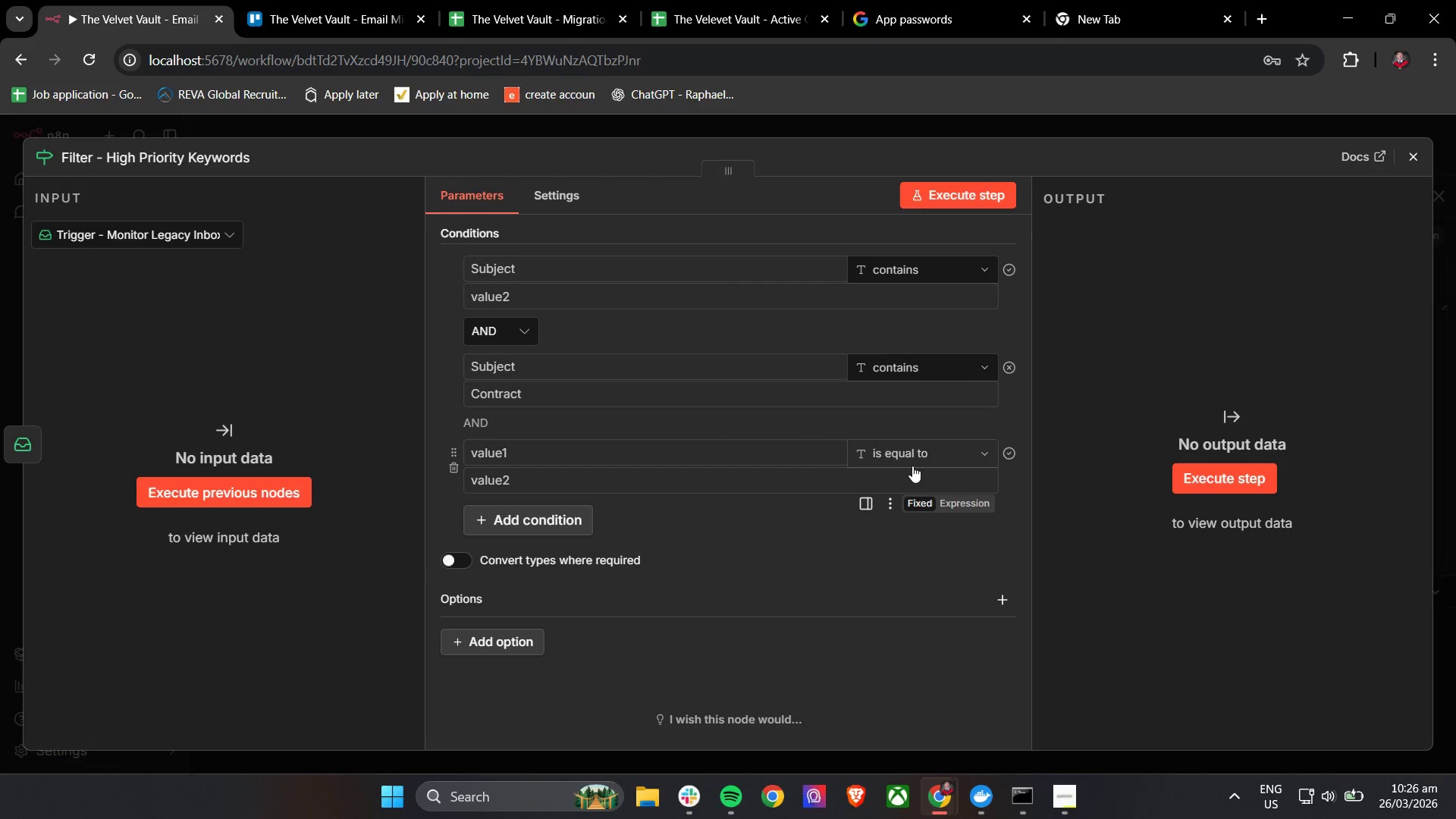 
left_click([918, 457])
 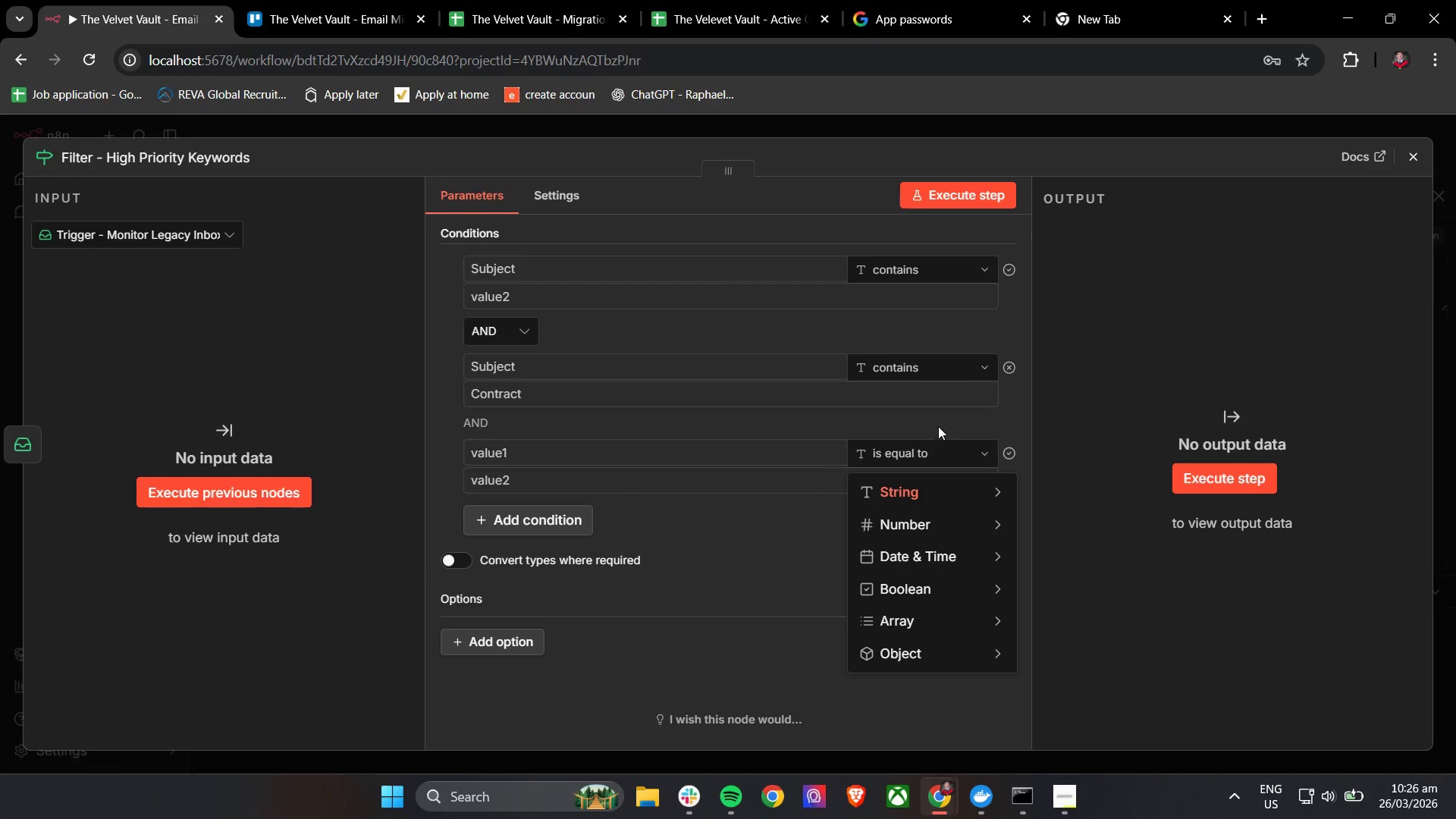 
mouse_move([959, 479])
 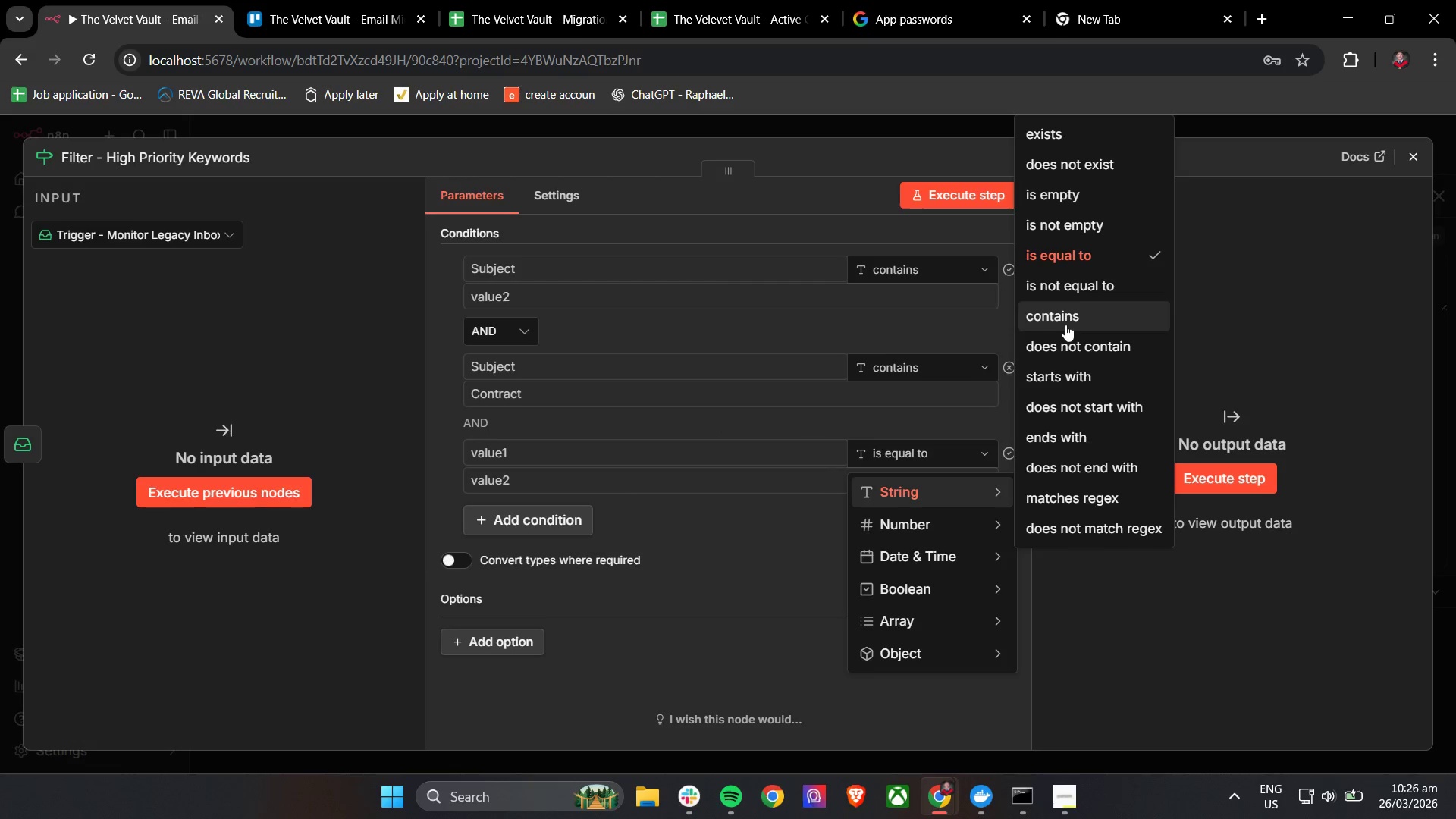 
left_click([1067, 322])
 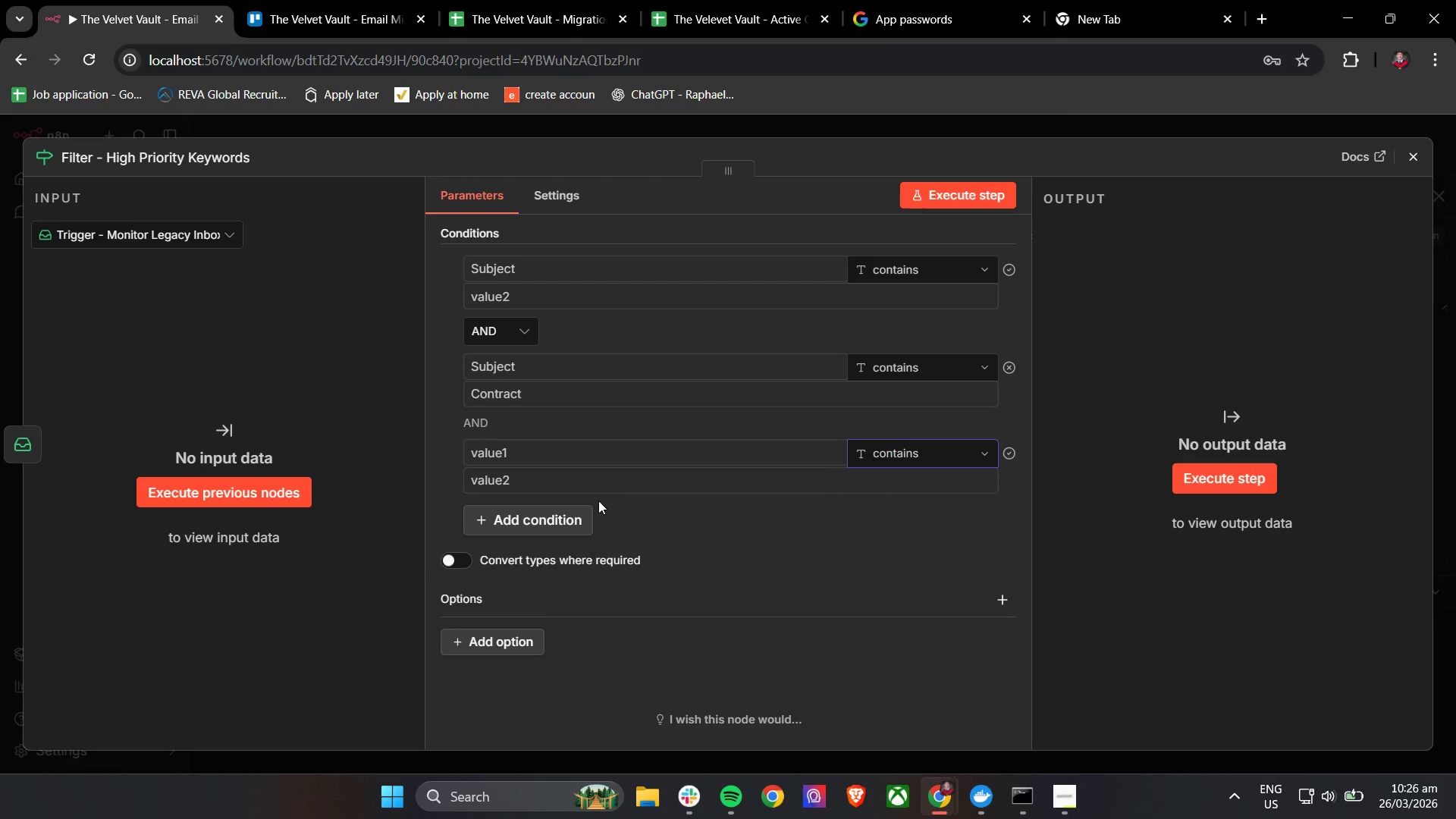 
left_click([588, 462])
 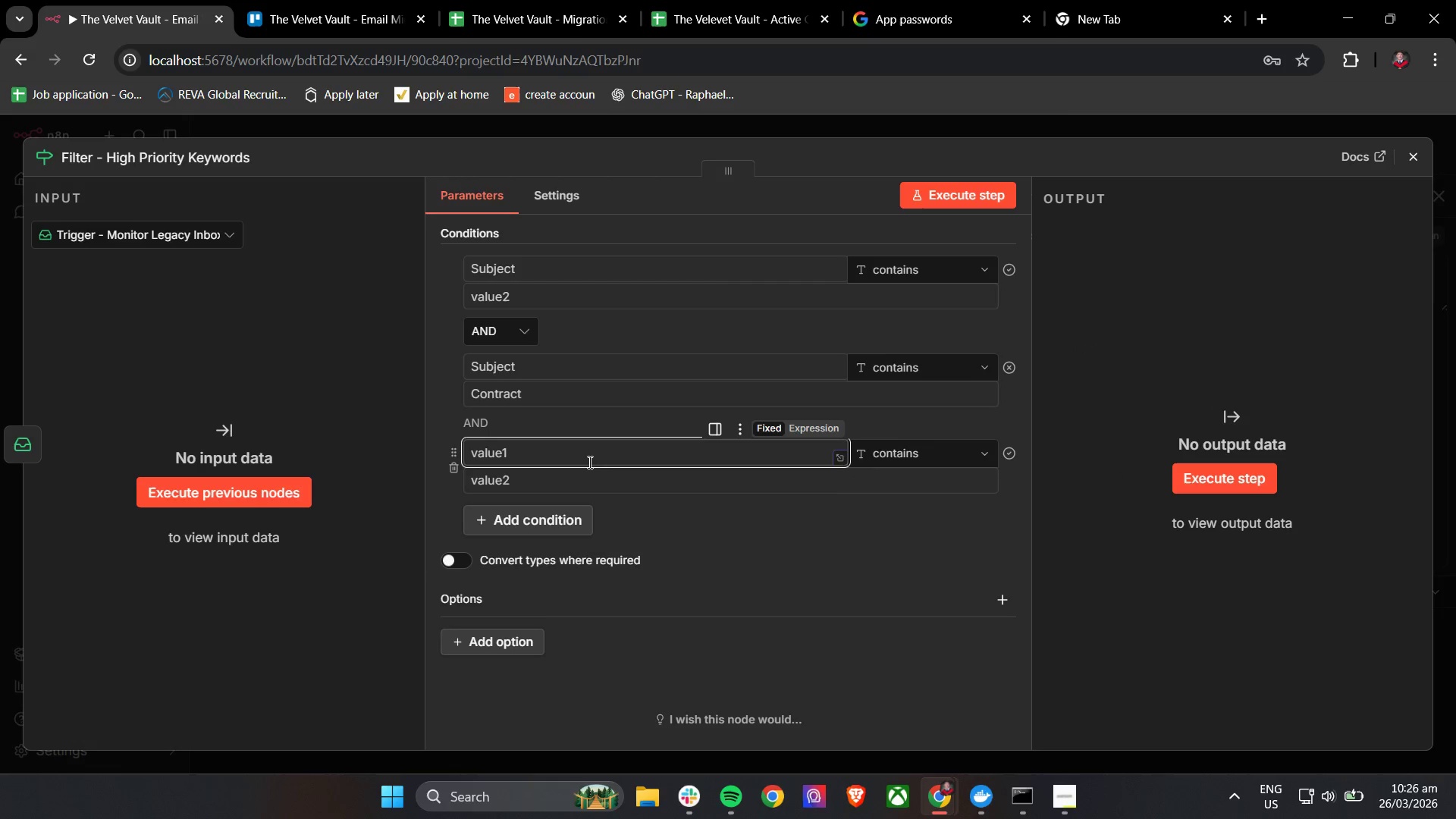 
type(Deposit?)
key(Backspace)
 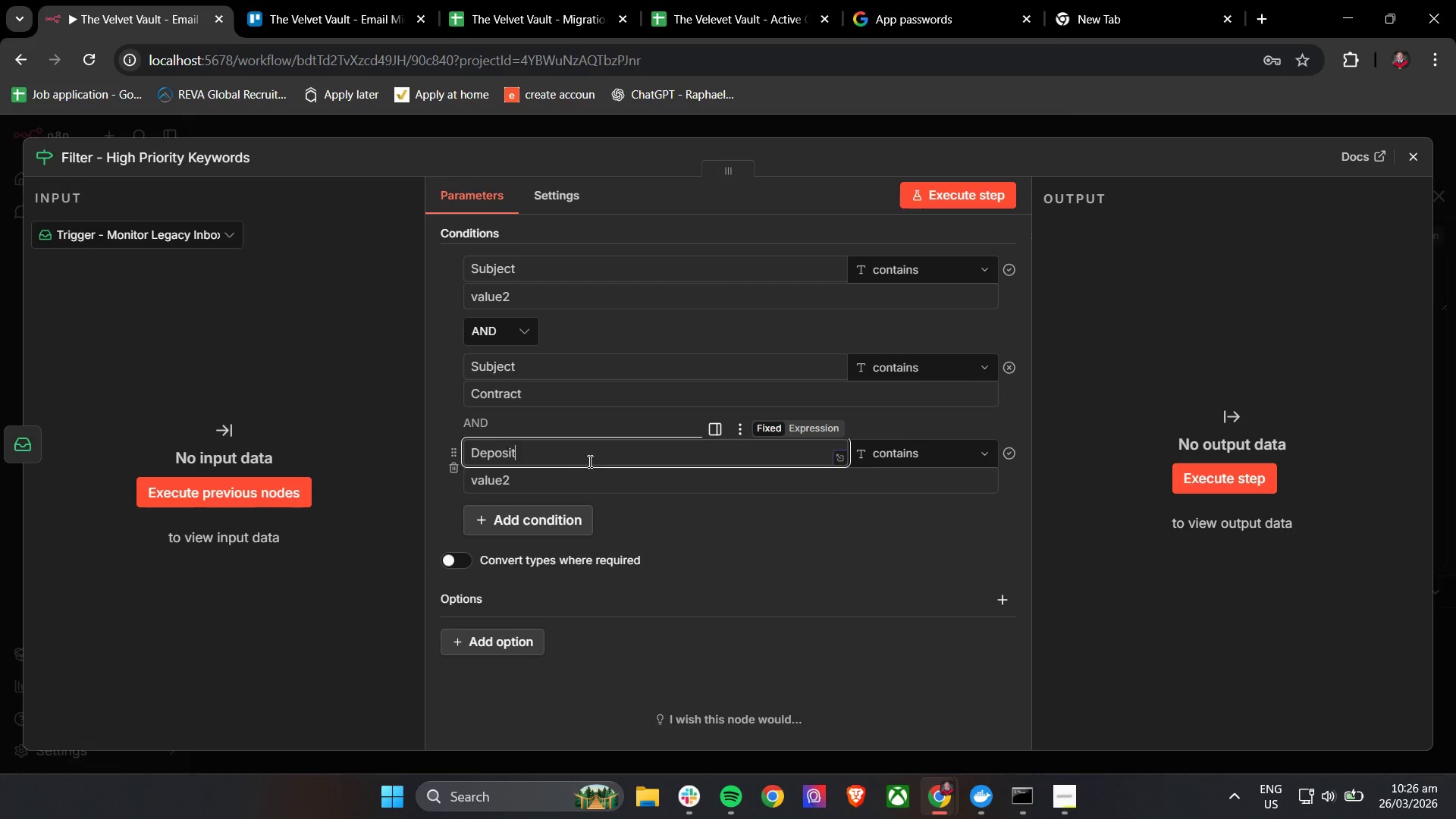 
left_click([592, 473])
 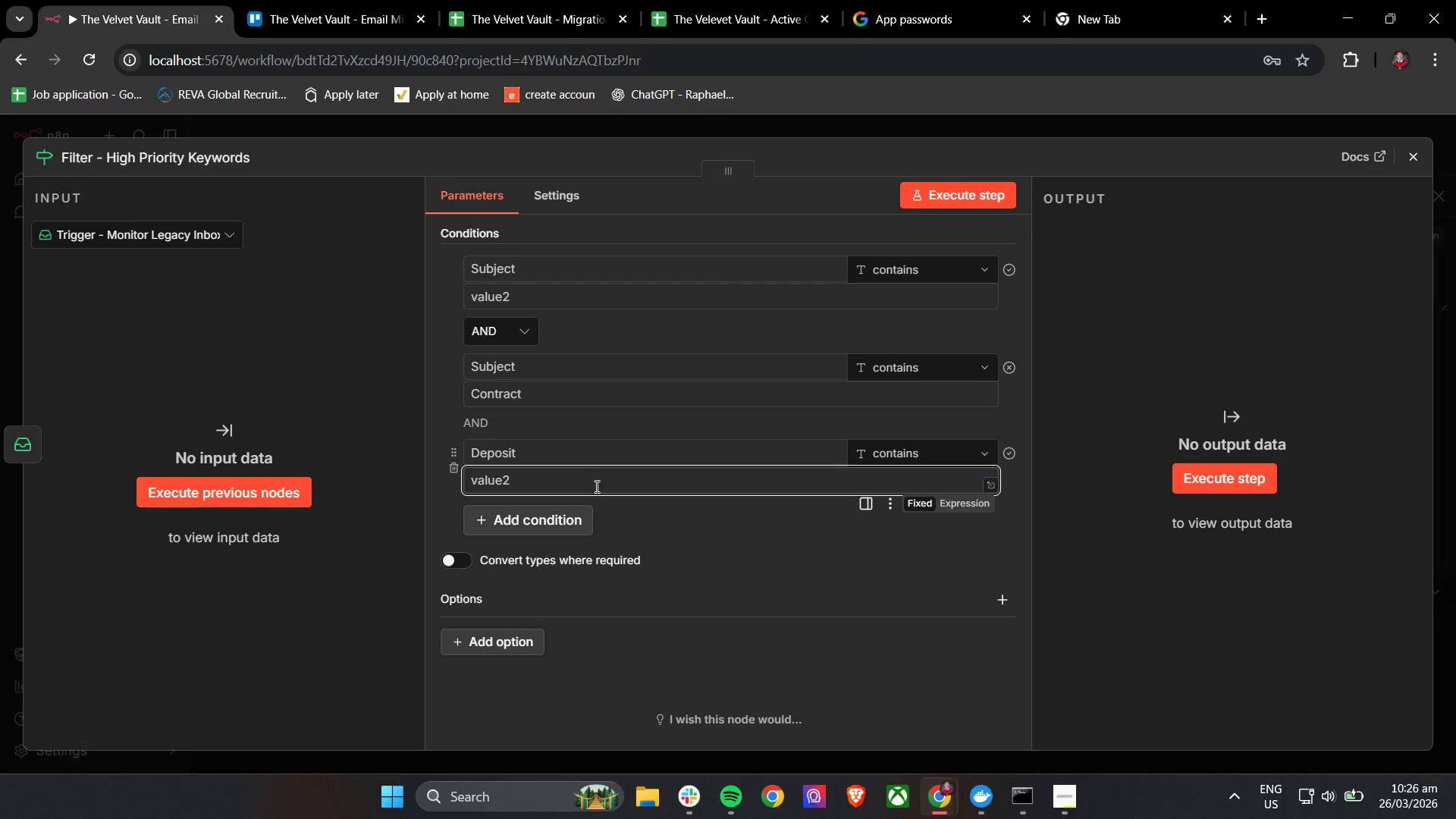 
double_click([598, 456])
 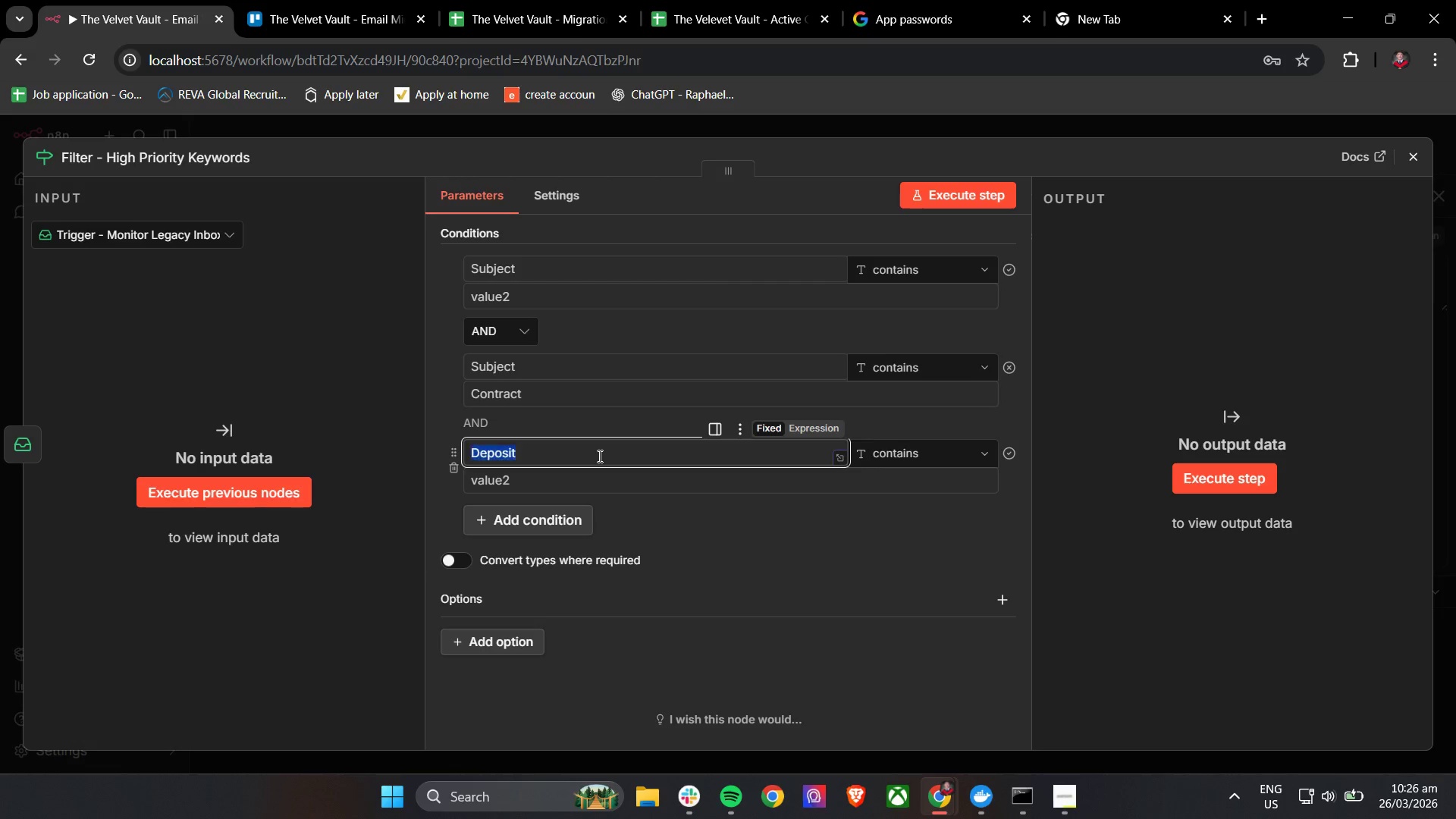 
triple_click([598, 456])
 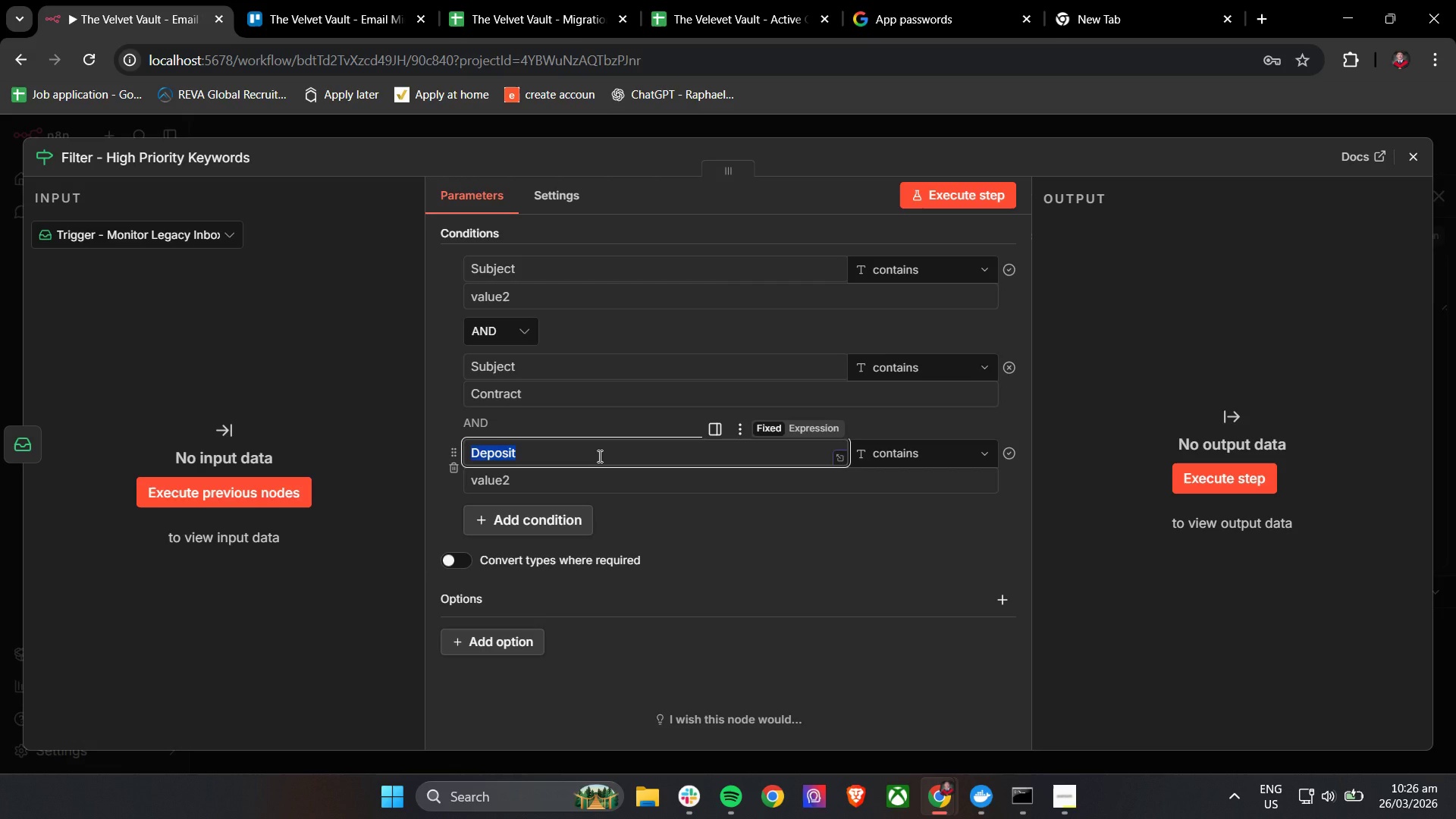 
type(Subject)
 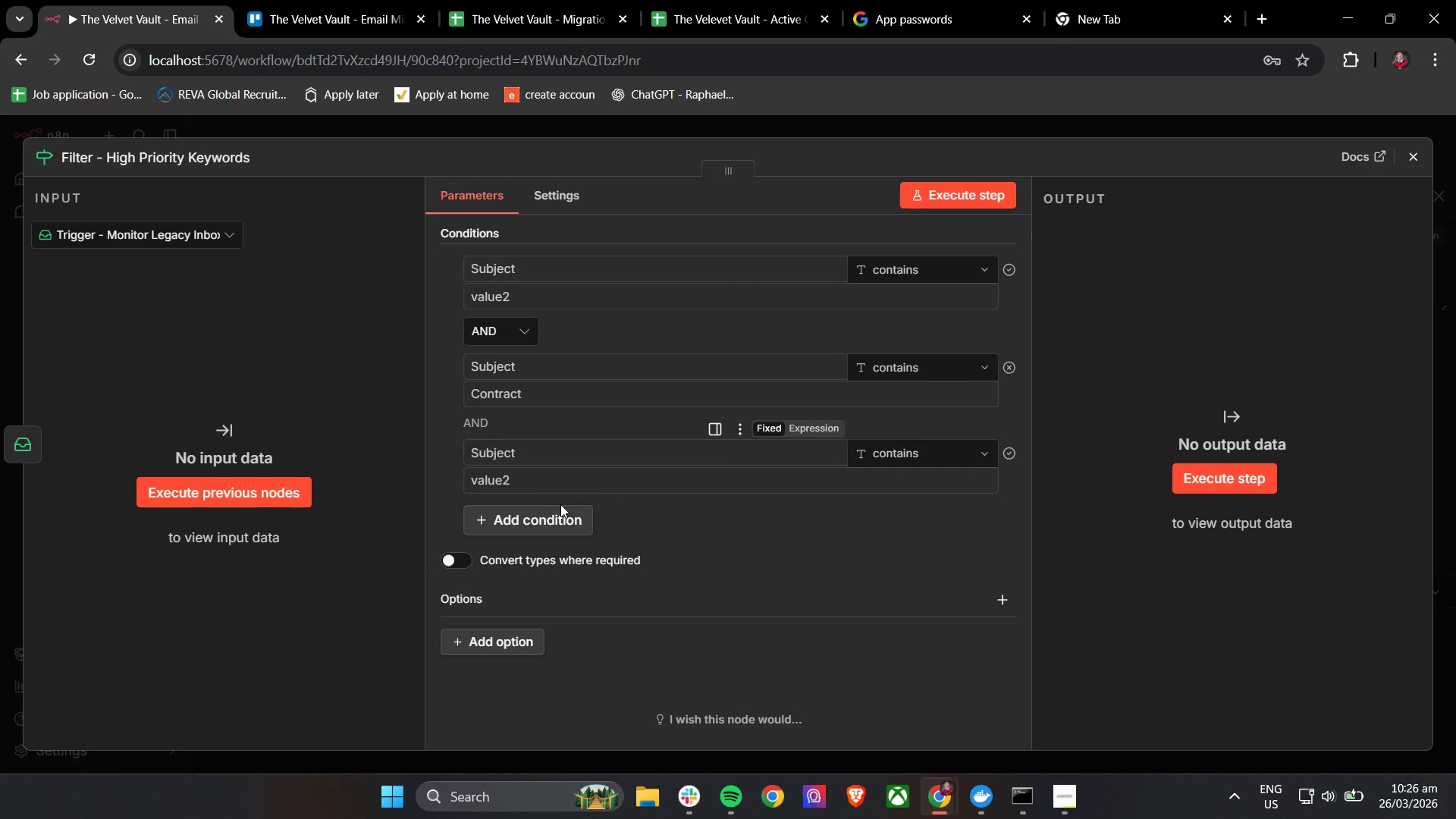 
double_click([570, 489])
 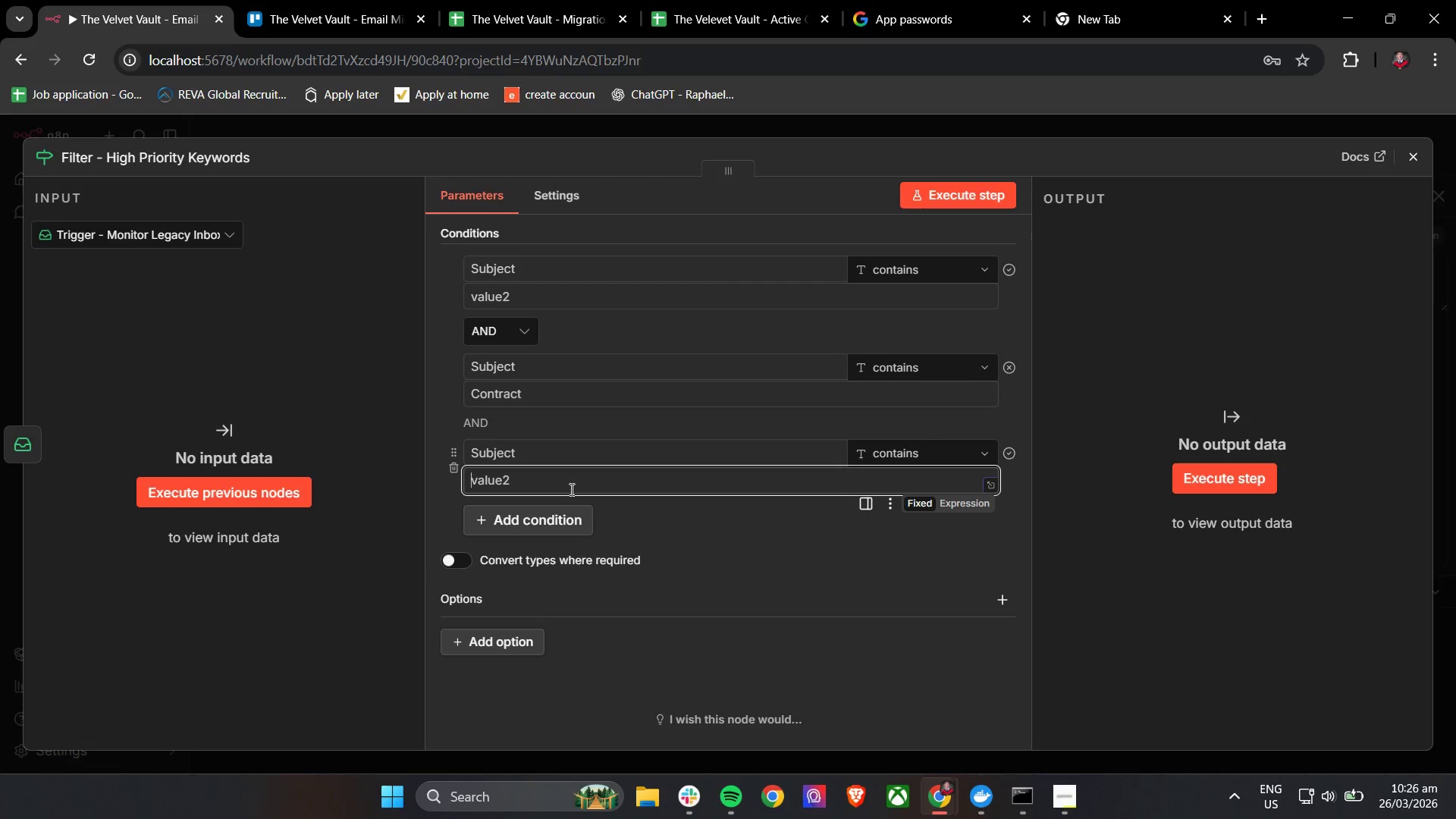 
hold_key(key=ShiftLeft, duration=0.42)
 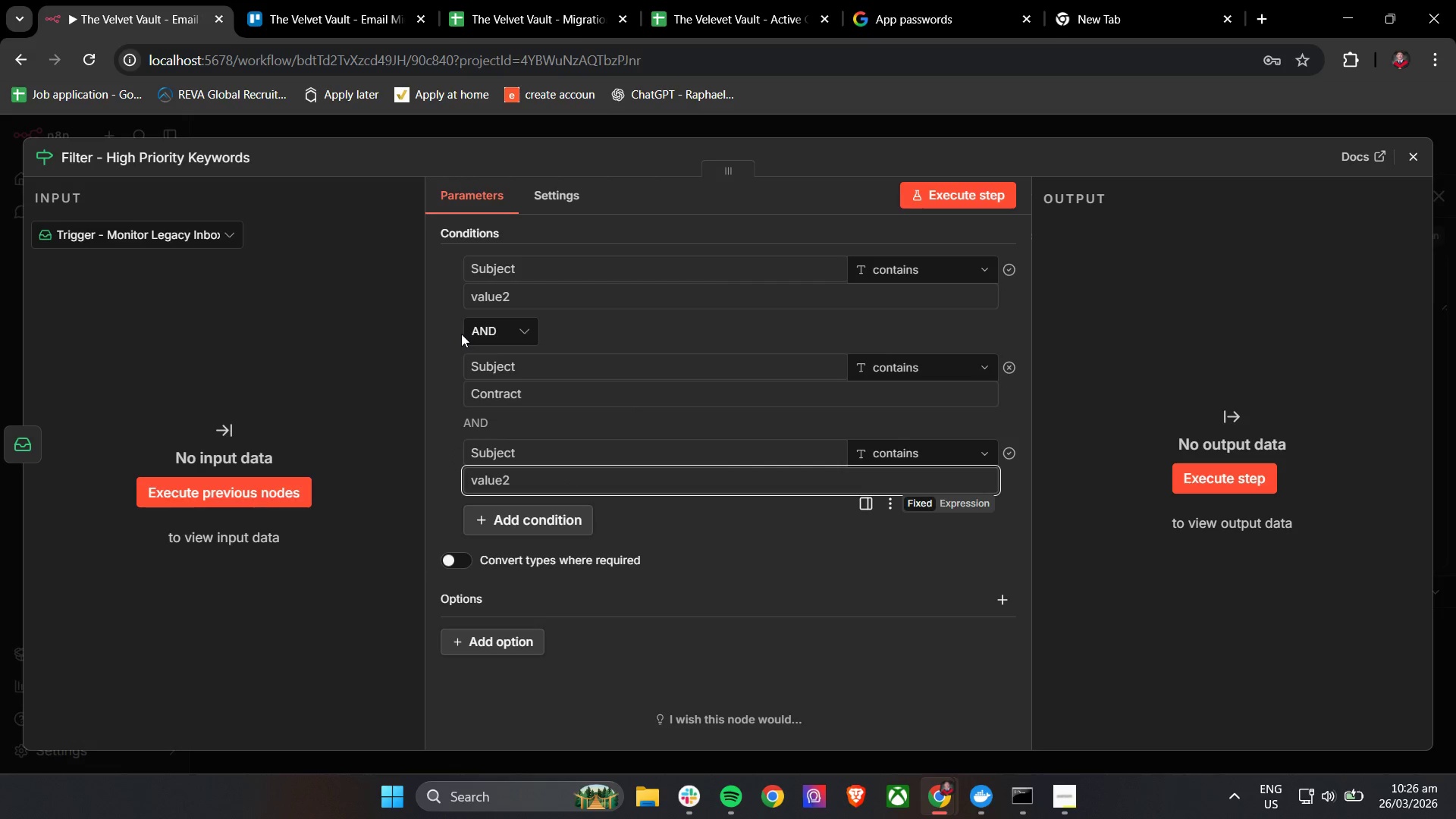 
wait(5.28)
 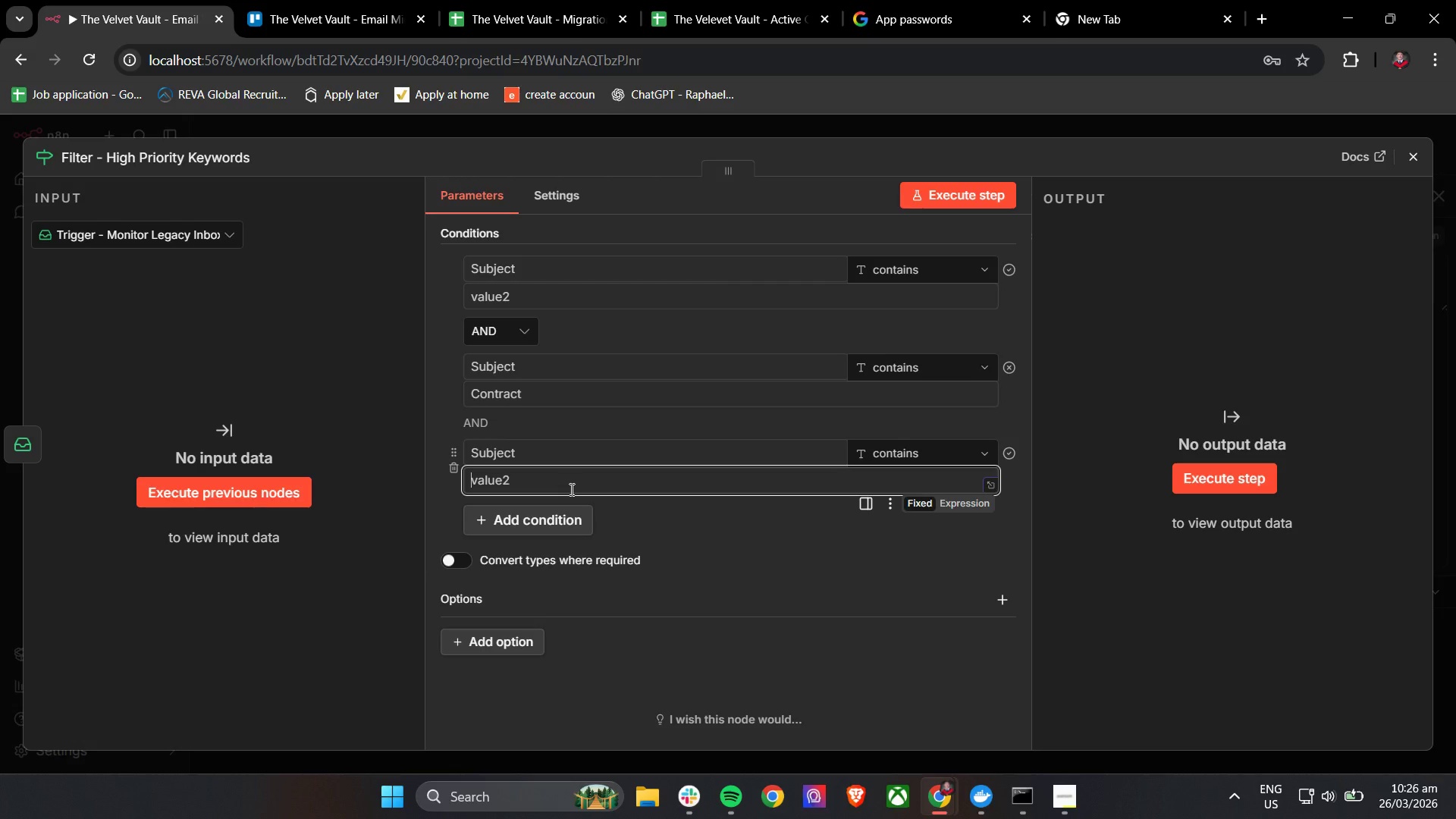 
left_click([496, 405])
 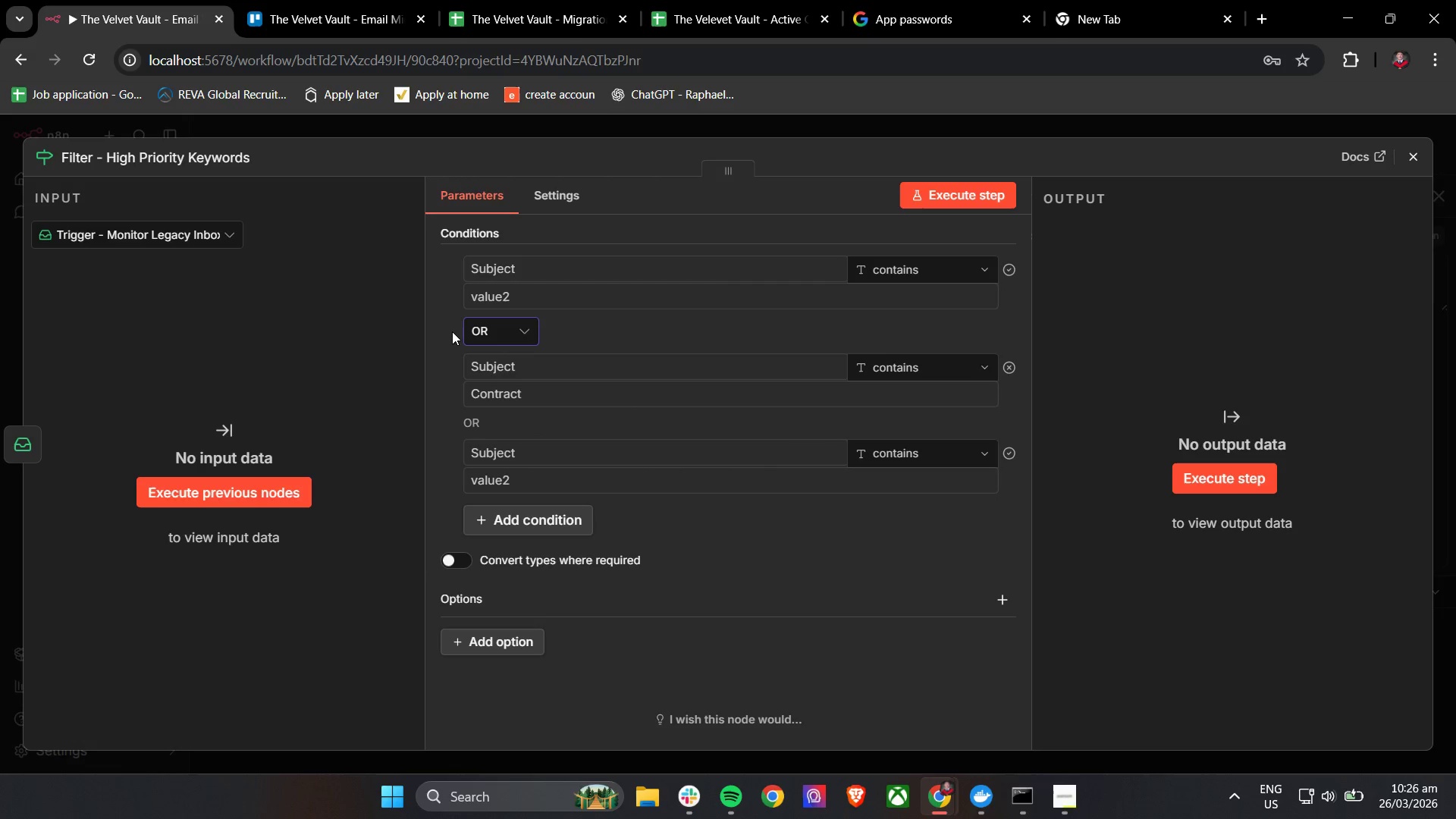 
left_click([452, 326])
 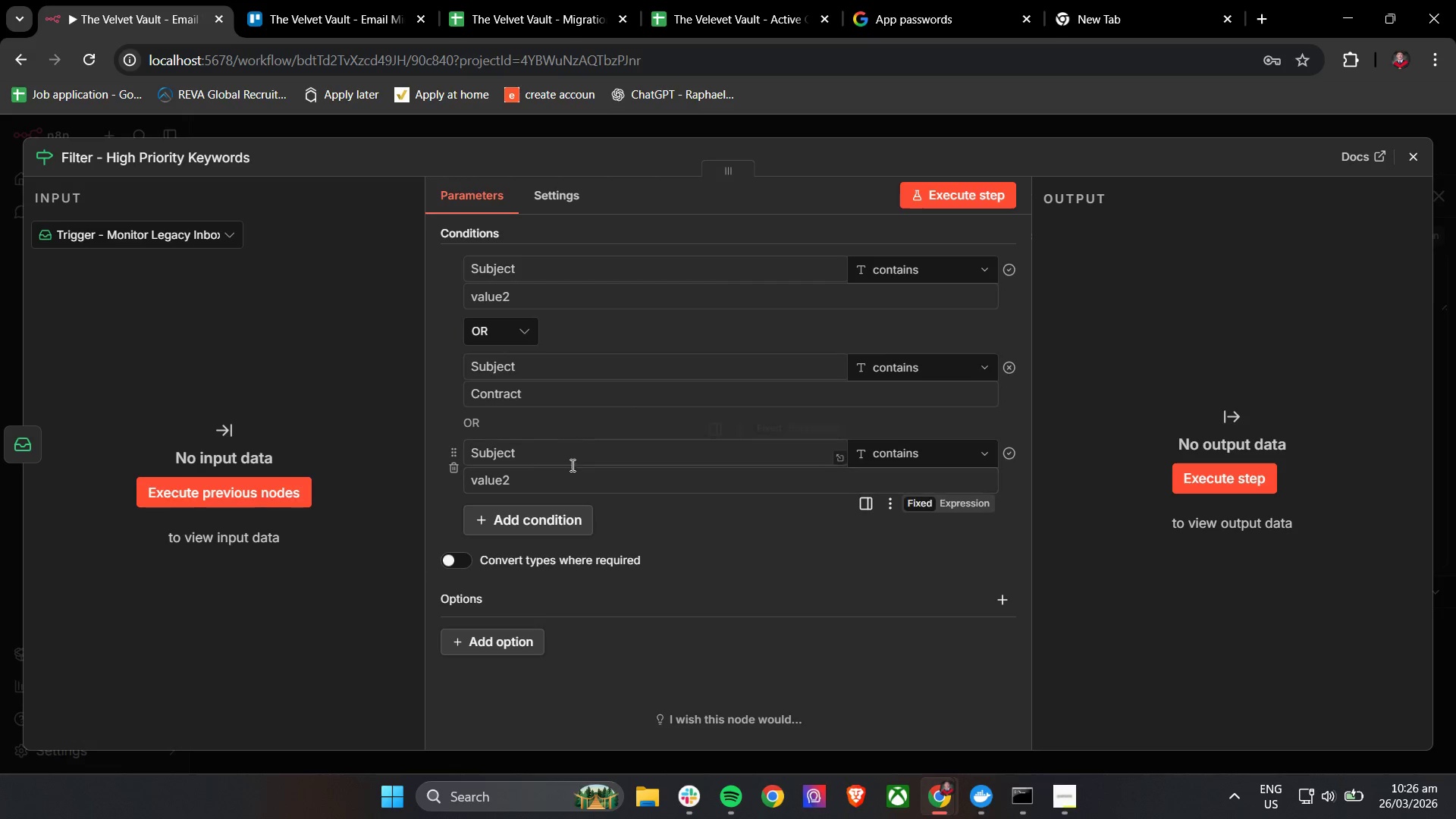 
wait(5.36)
 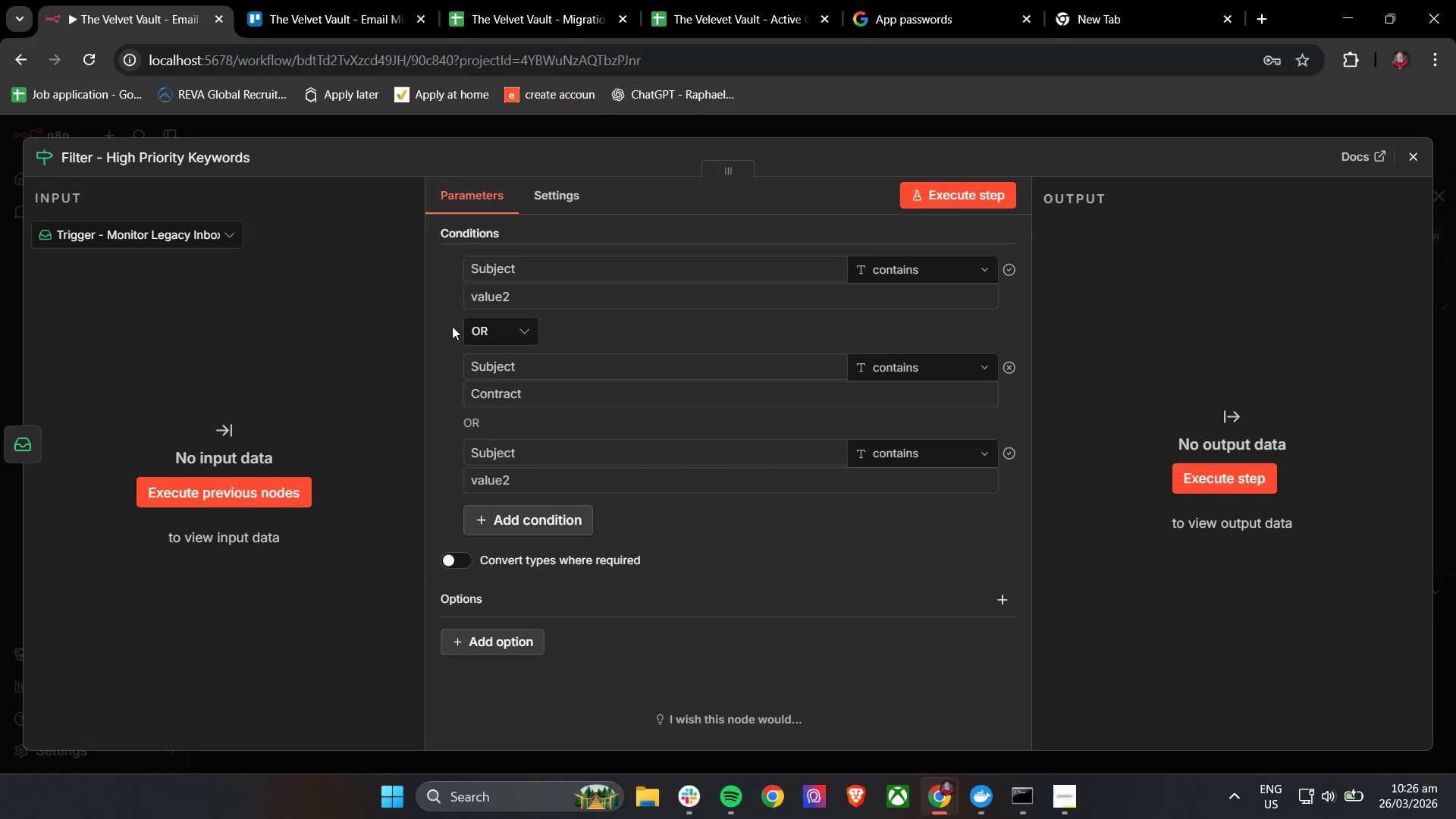 
left_click([545, 487])
 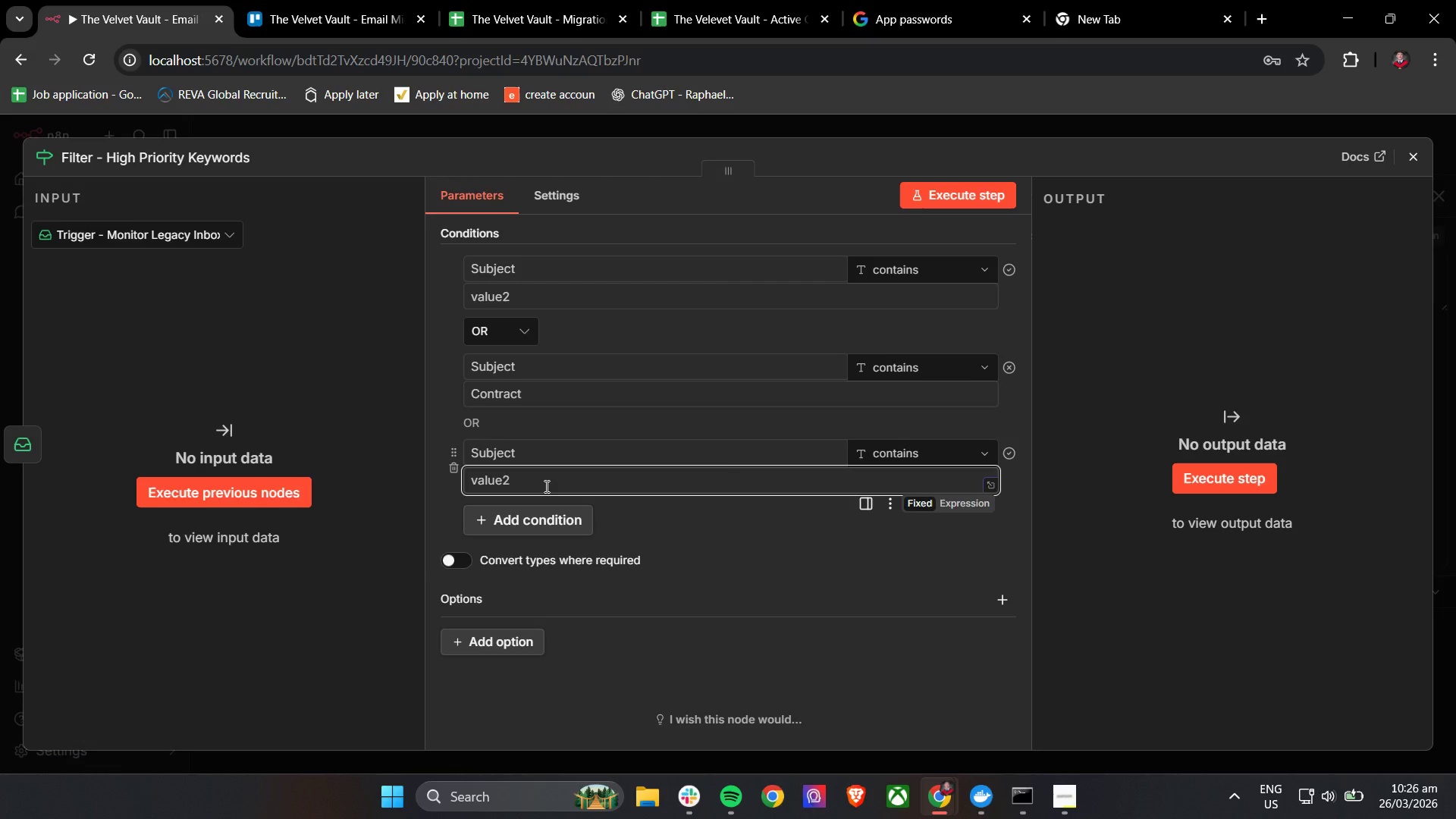 
type(Venuw)
key(Backspace)
type(e Map)
 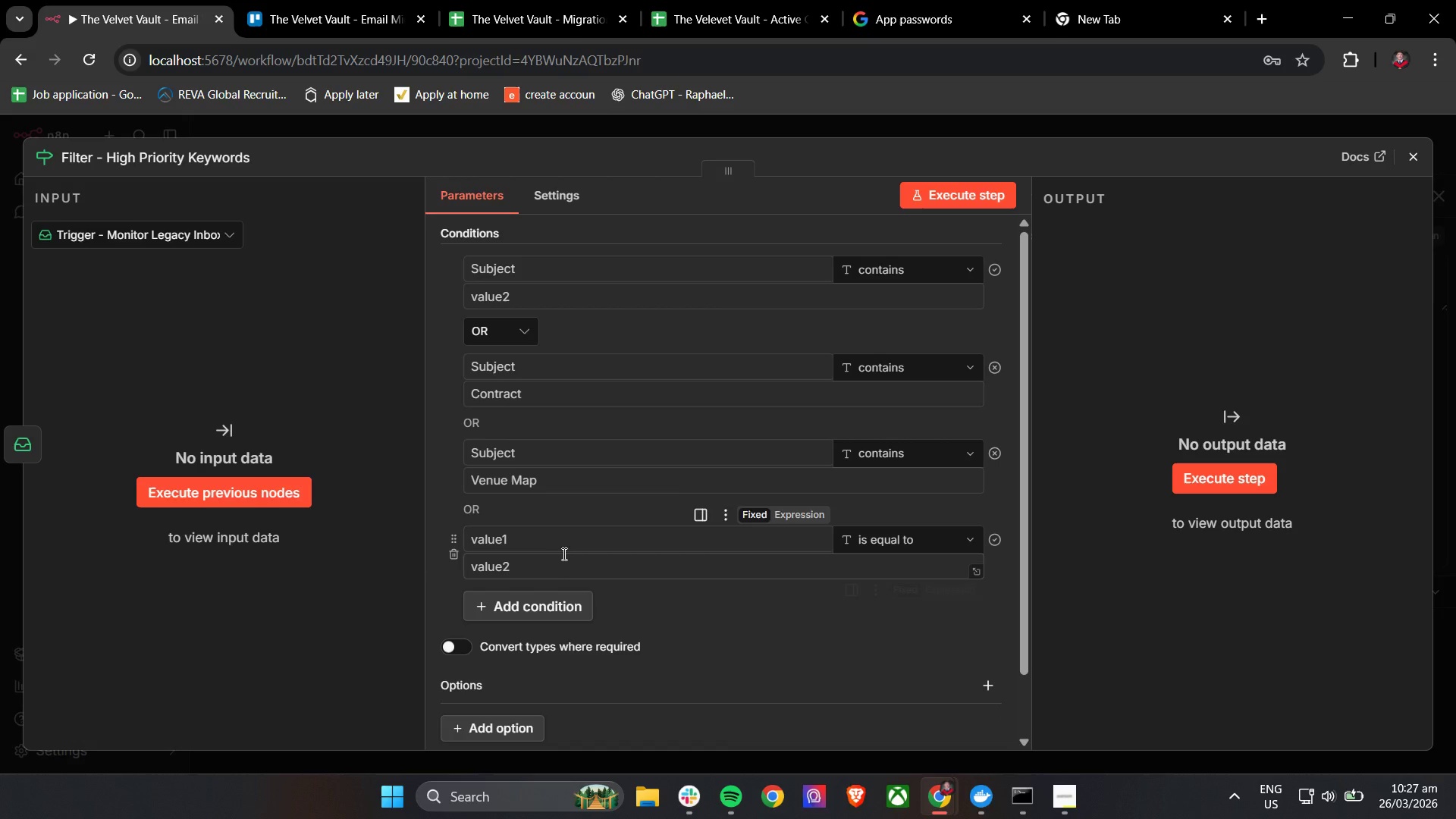 
wait(6.69)
 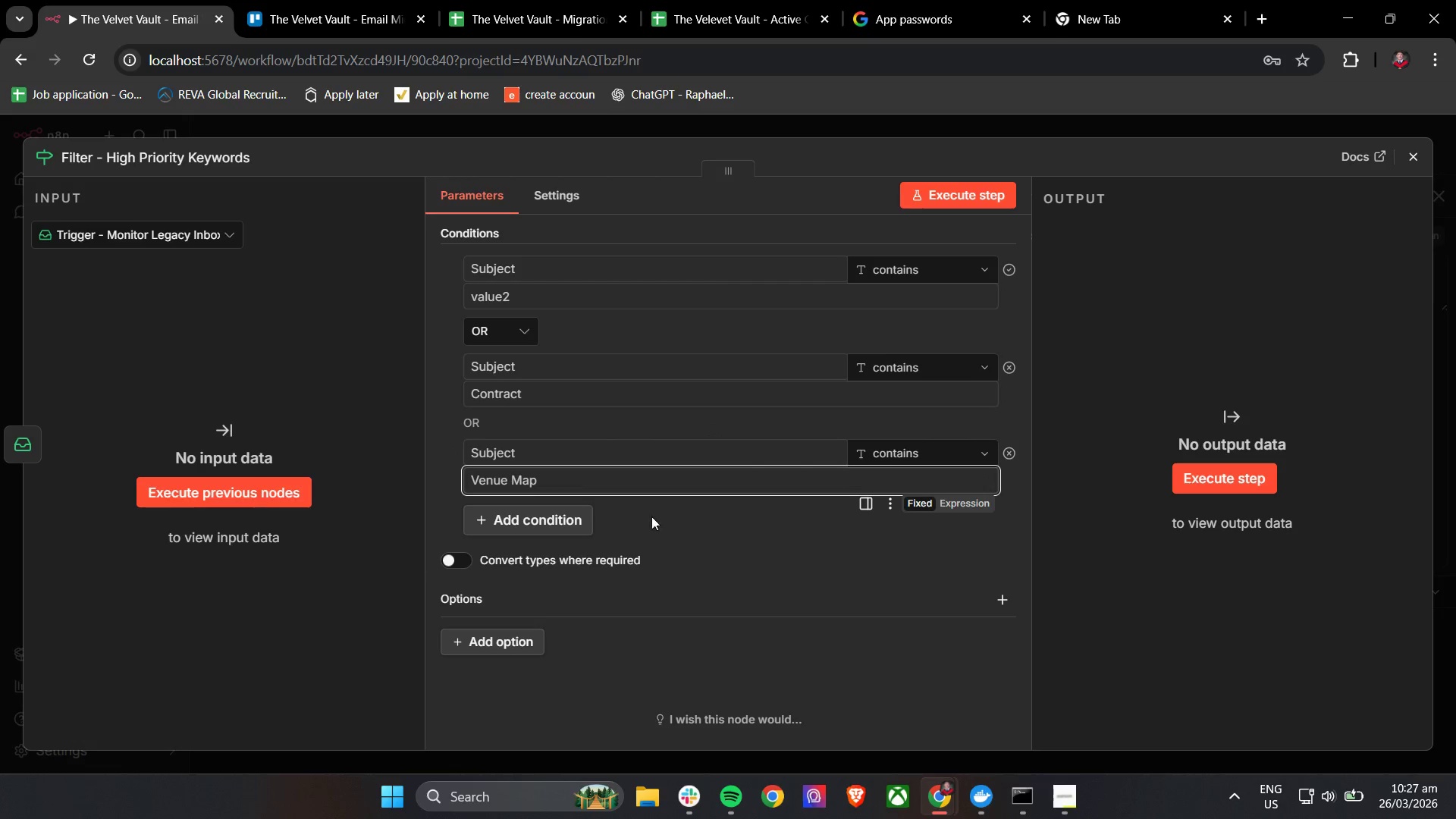 
left_click([533, 544])
 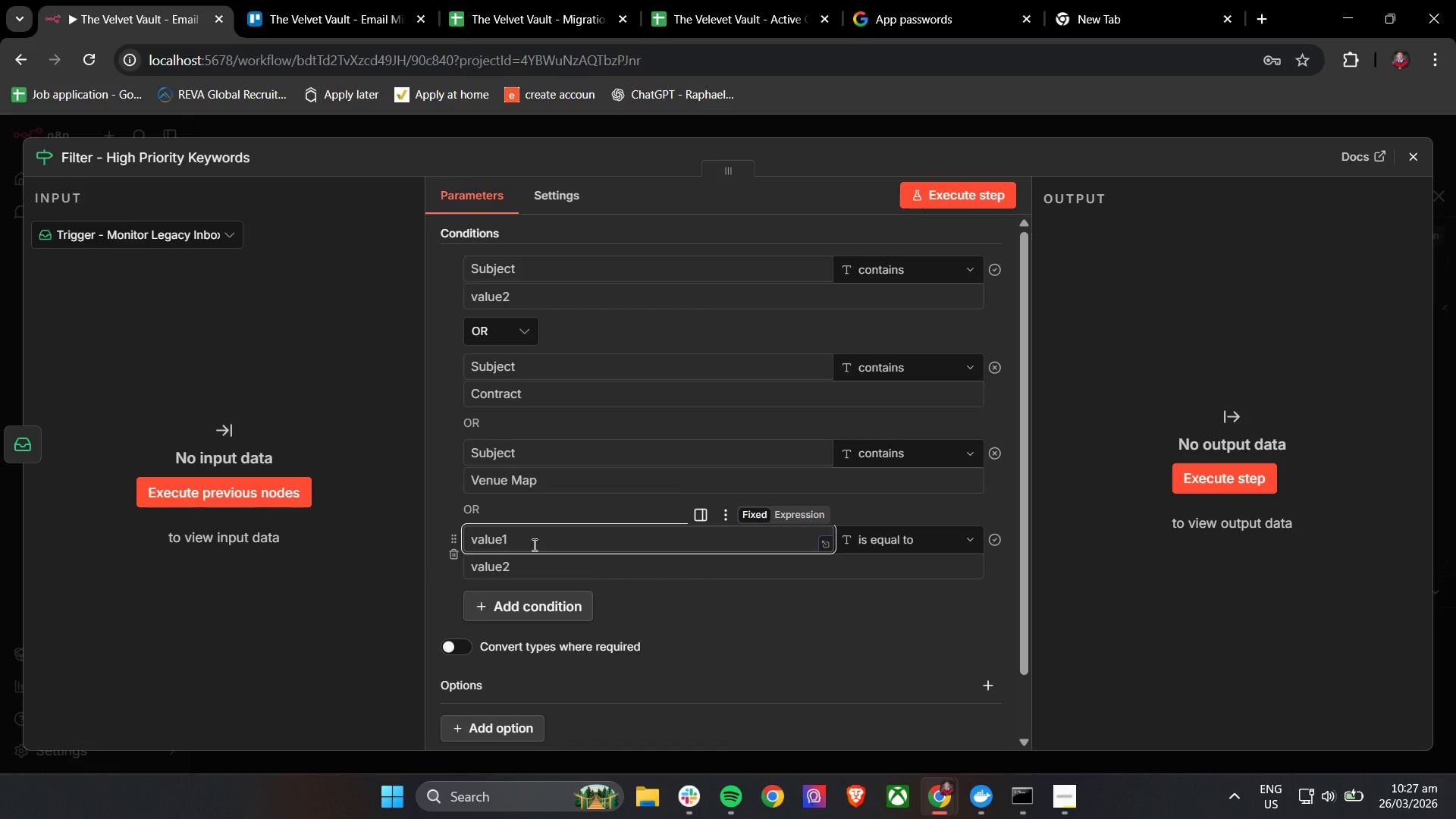 
type(Subject Con)
key(Backspace)
key(Backspace)
key(Backspace)
key(Backspace)
 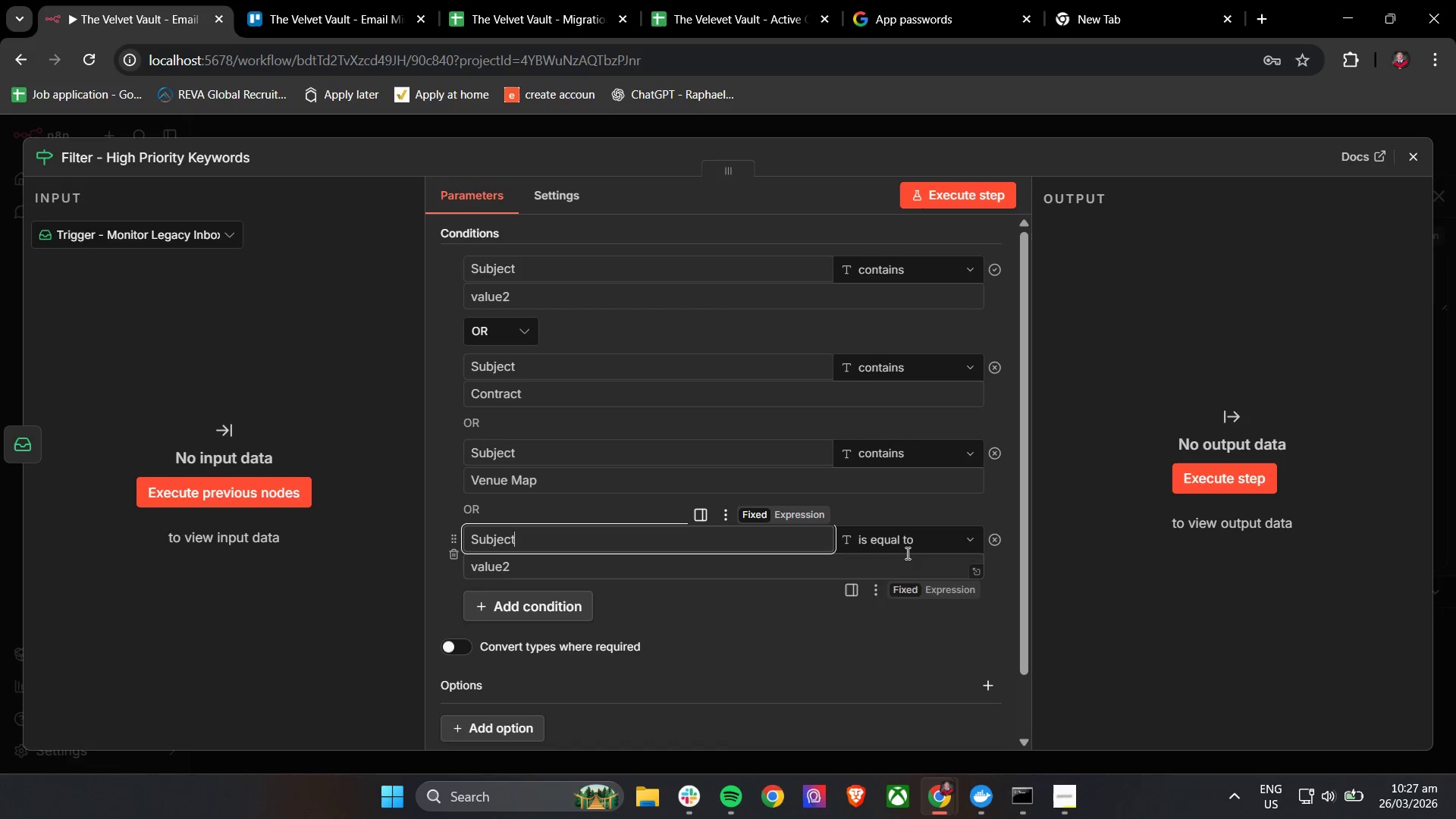 
left_click([912, 542])
 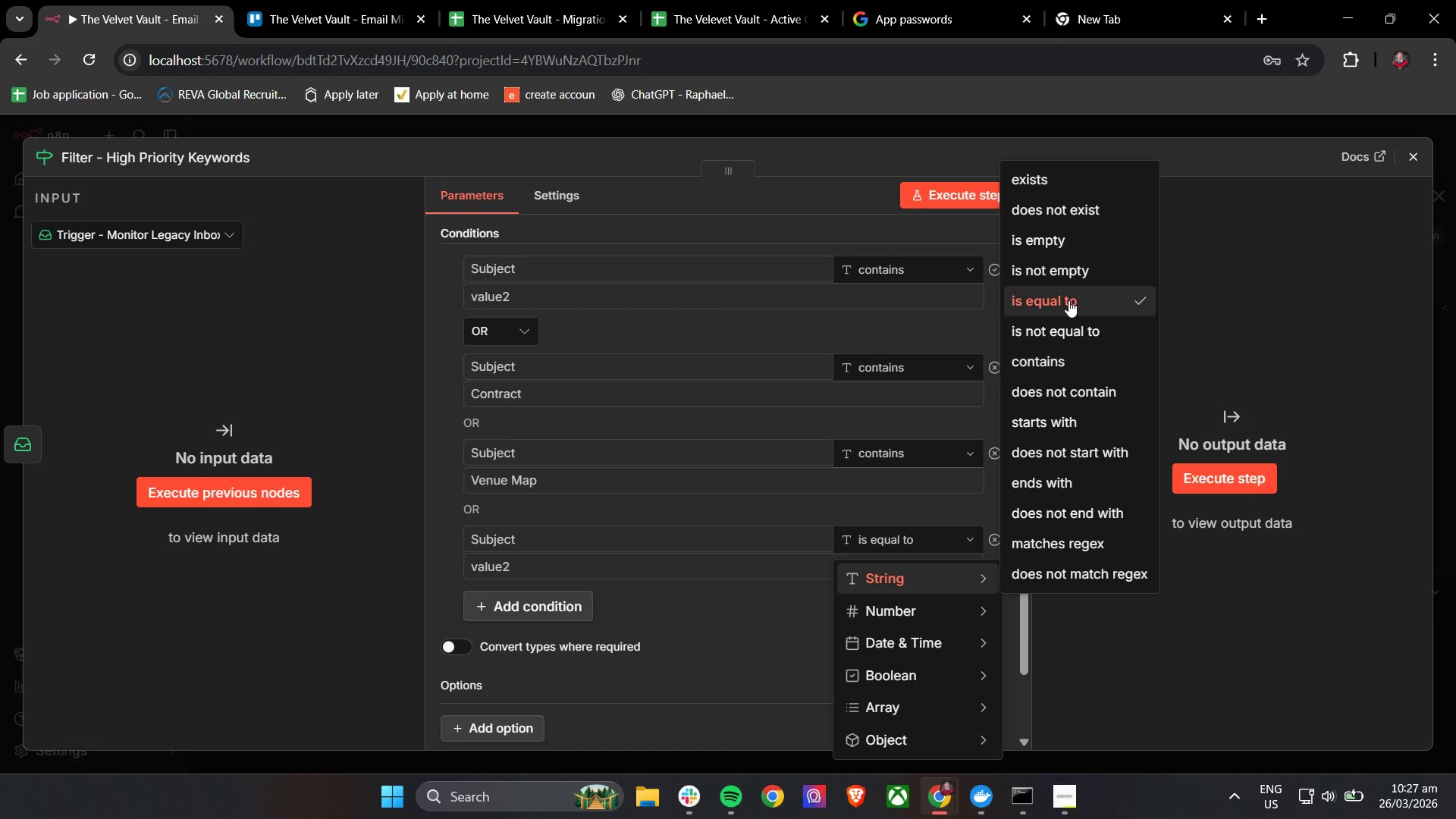 
left_click([1057, 357])
 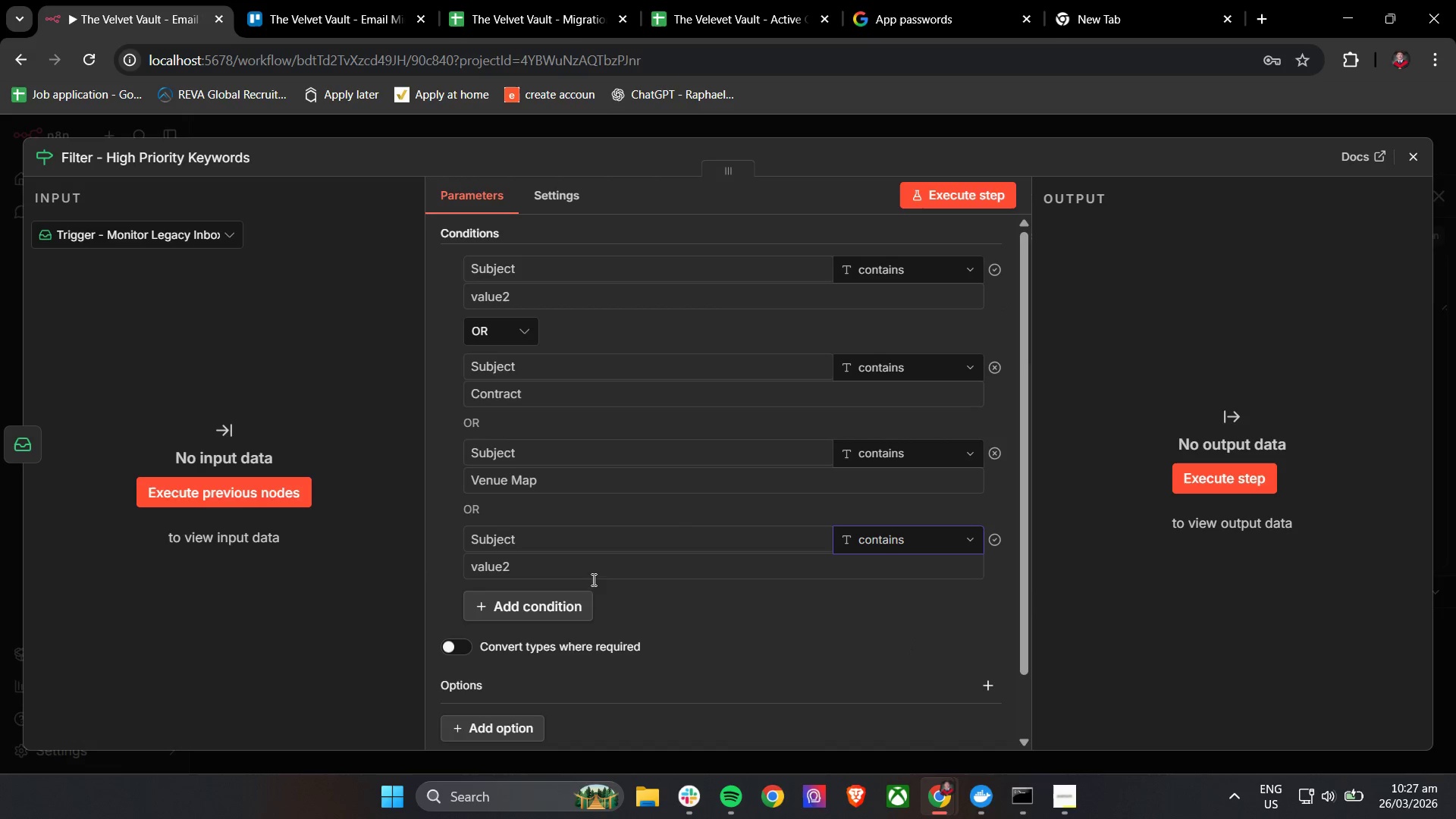 
left_click([595, 570])
 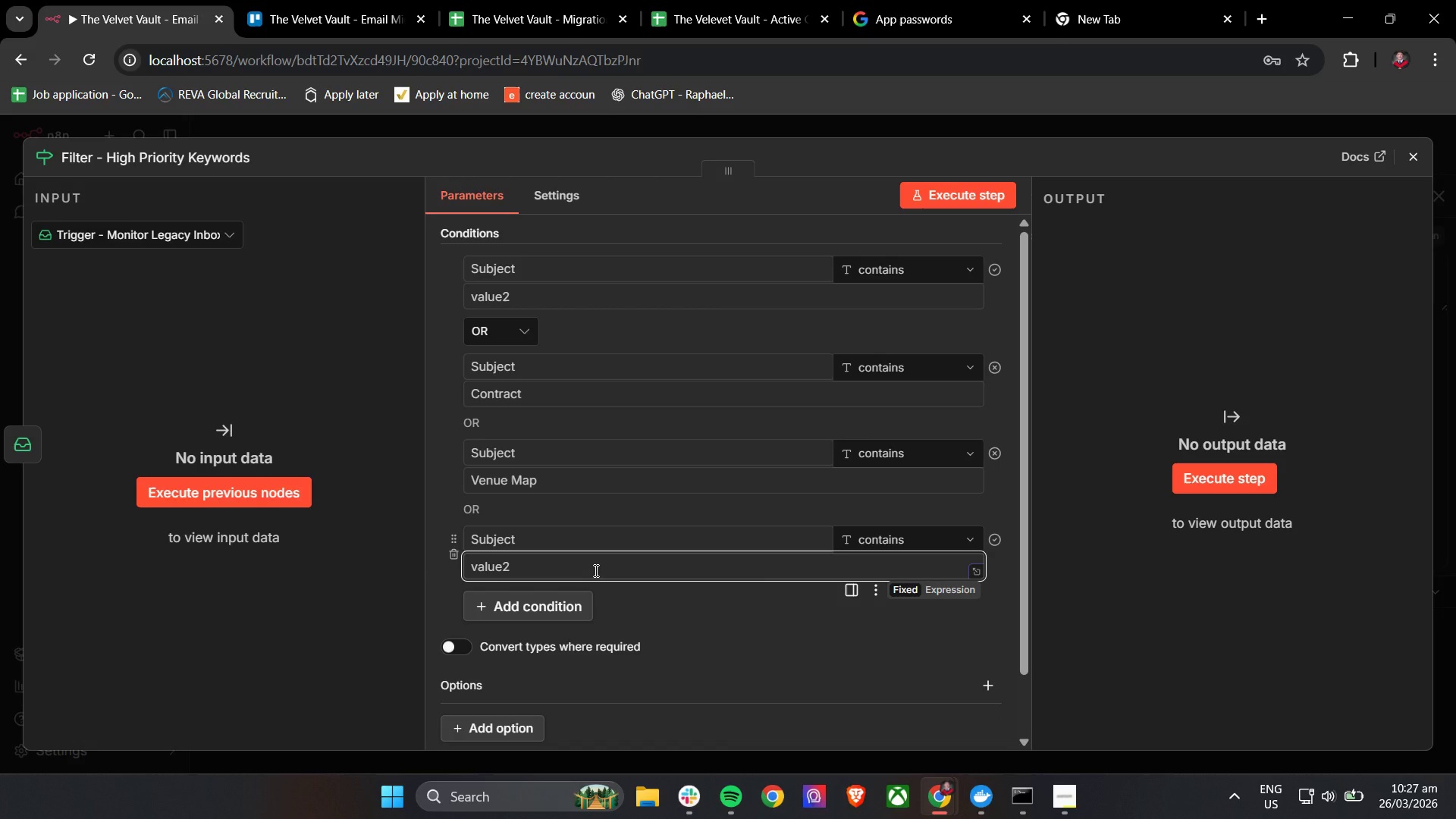 
type(Speakeasy)
 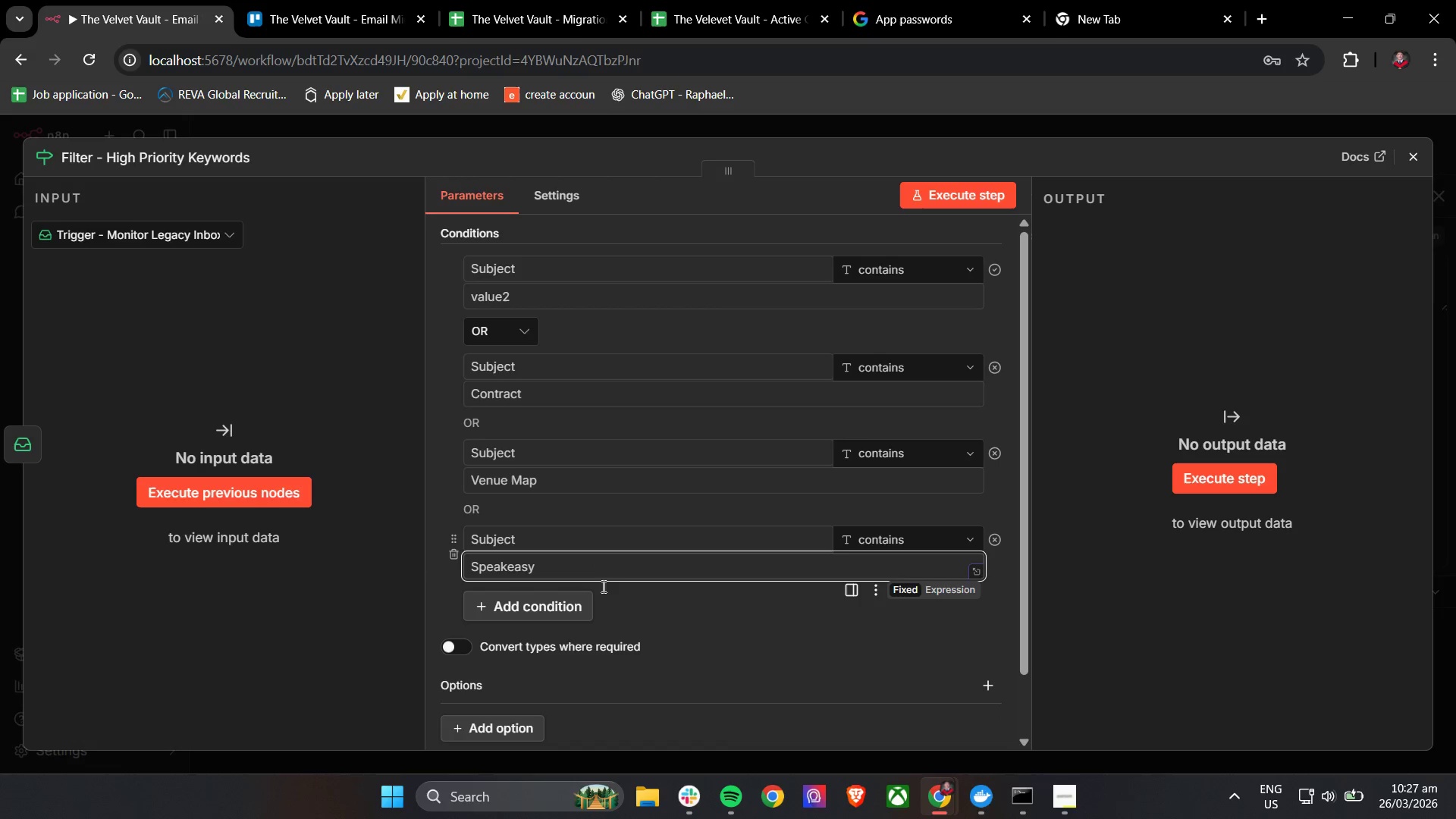 
left_click([698, 617])
 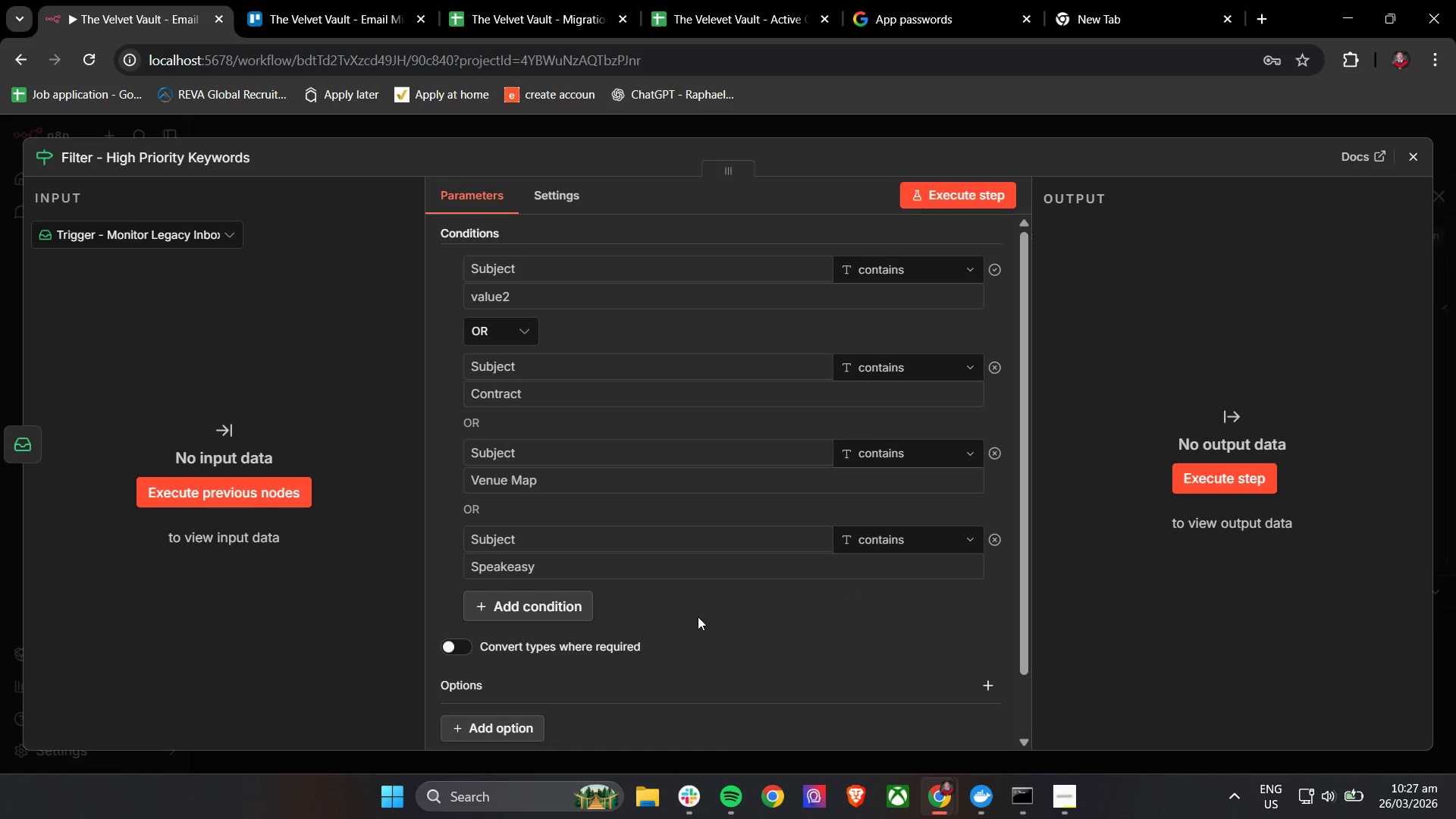 
wait(12.77)
 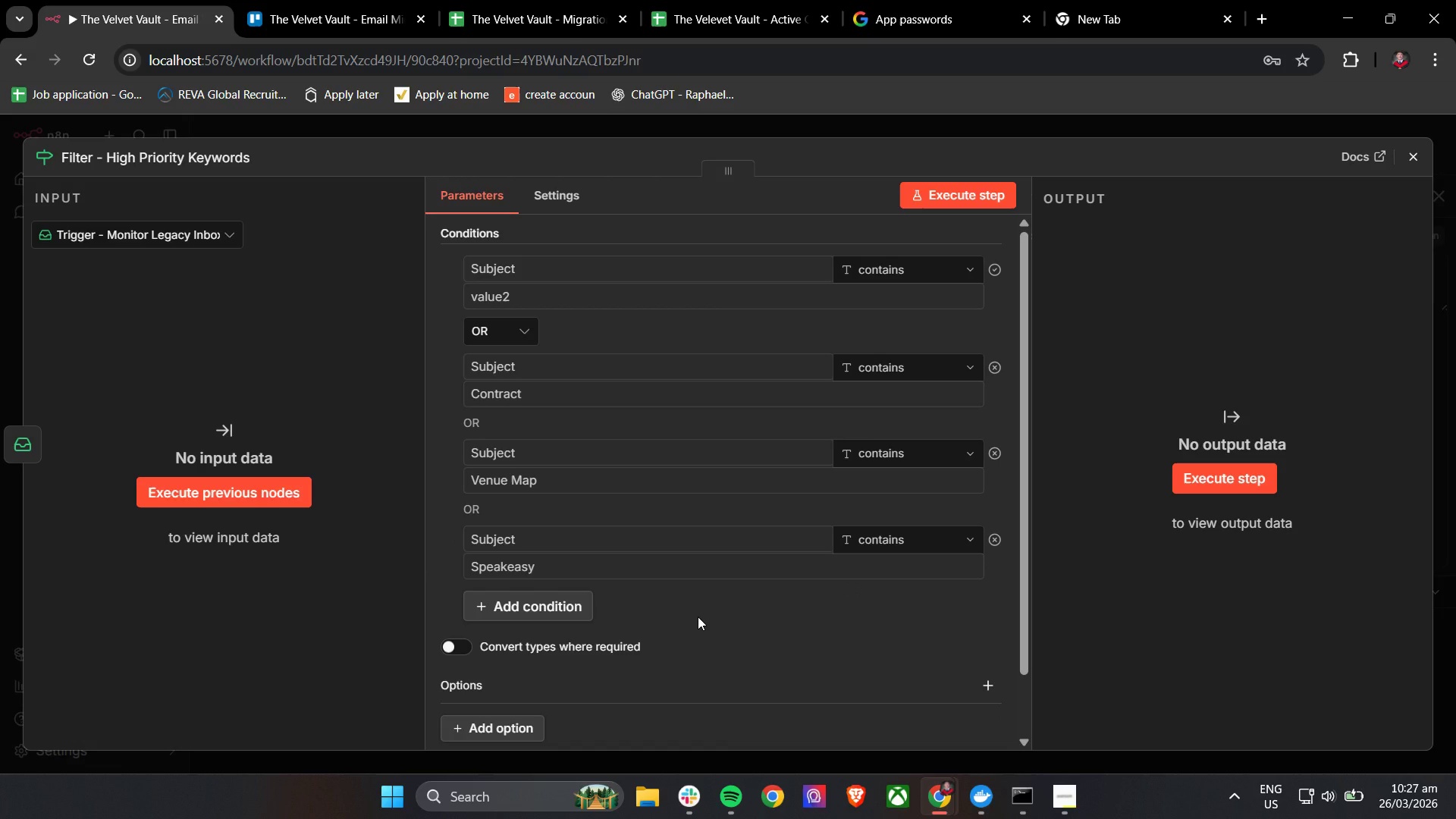 
scroll: coordinate [702, 610], scroll_direction: none, amount: 0.0
 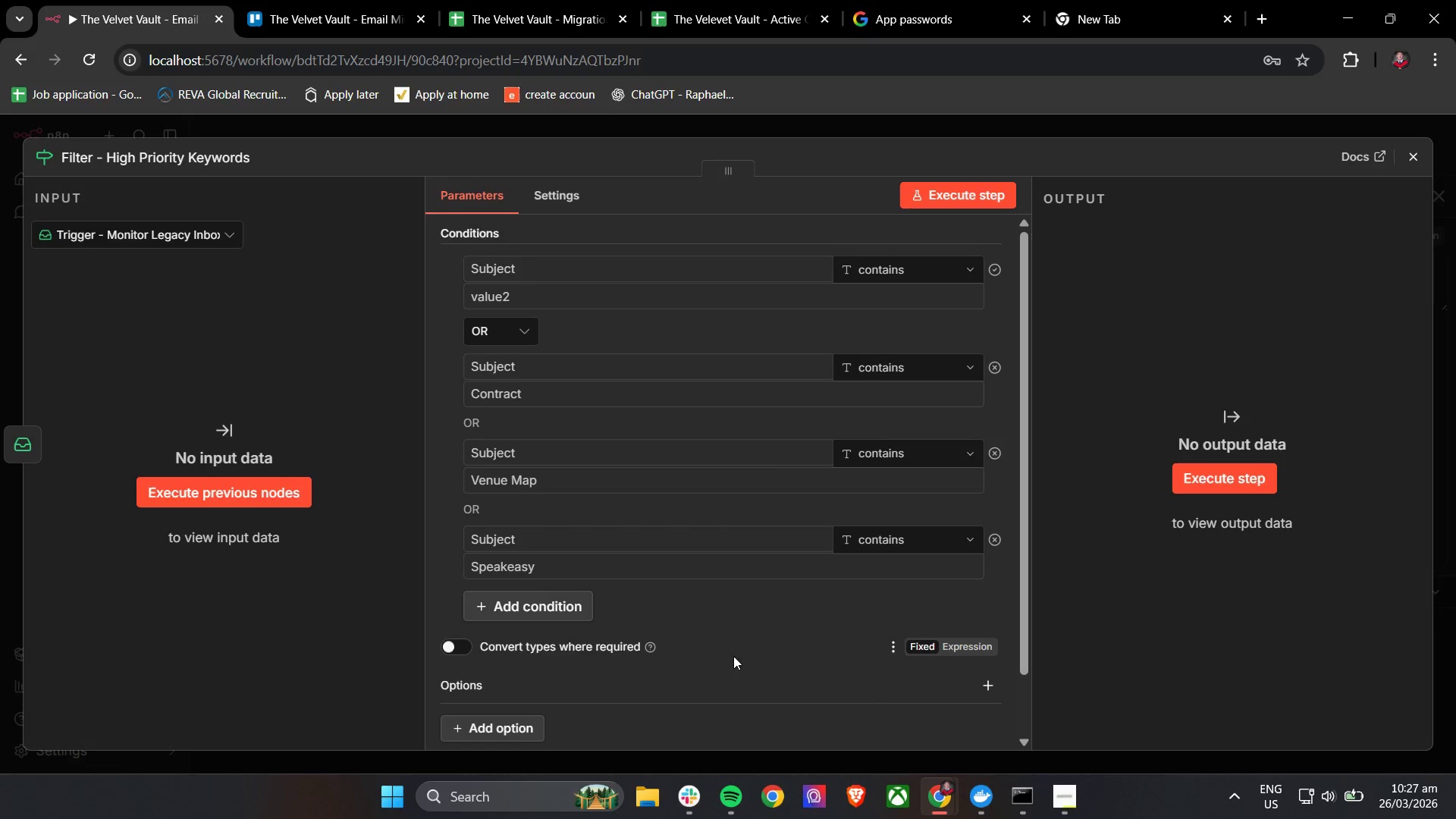 
left_click([746, 646])
 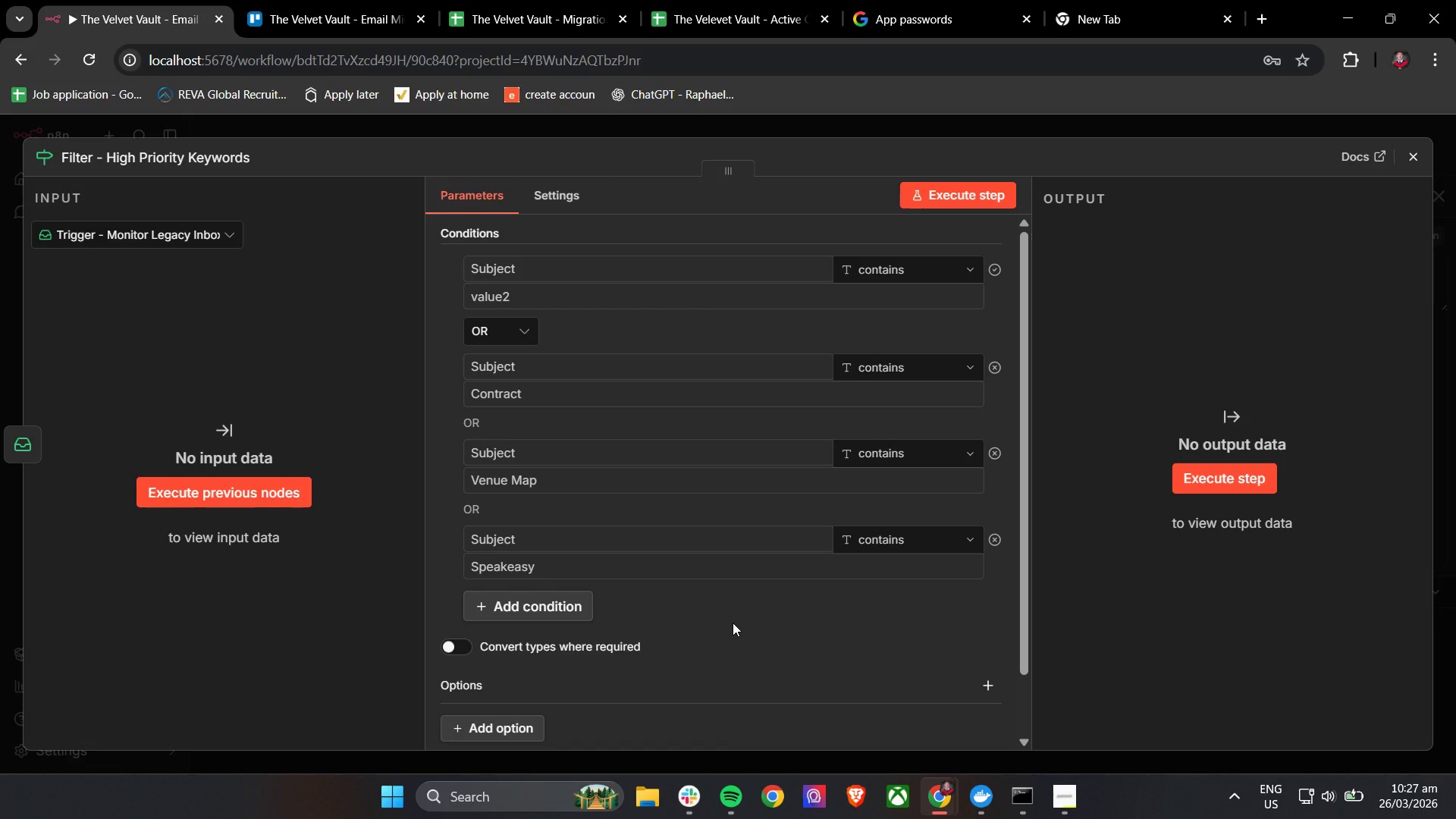 
wait(17.08)
 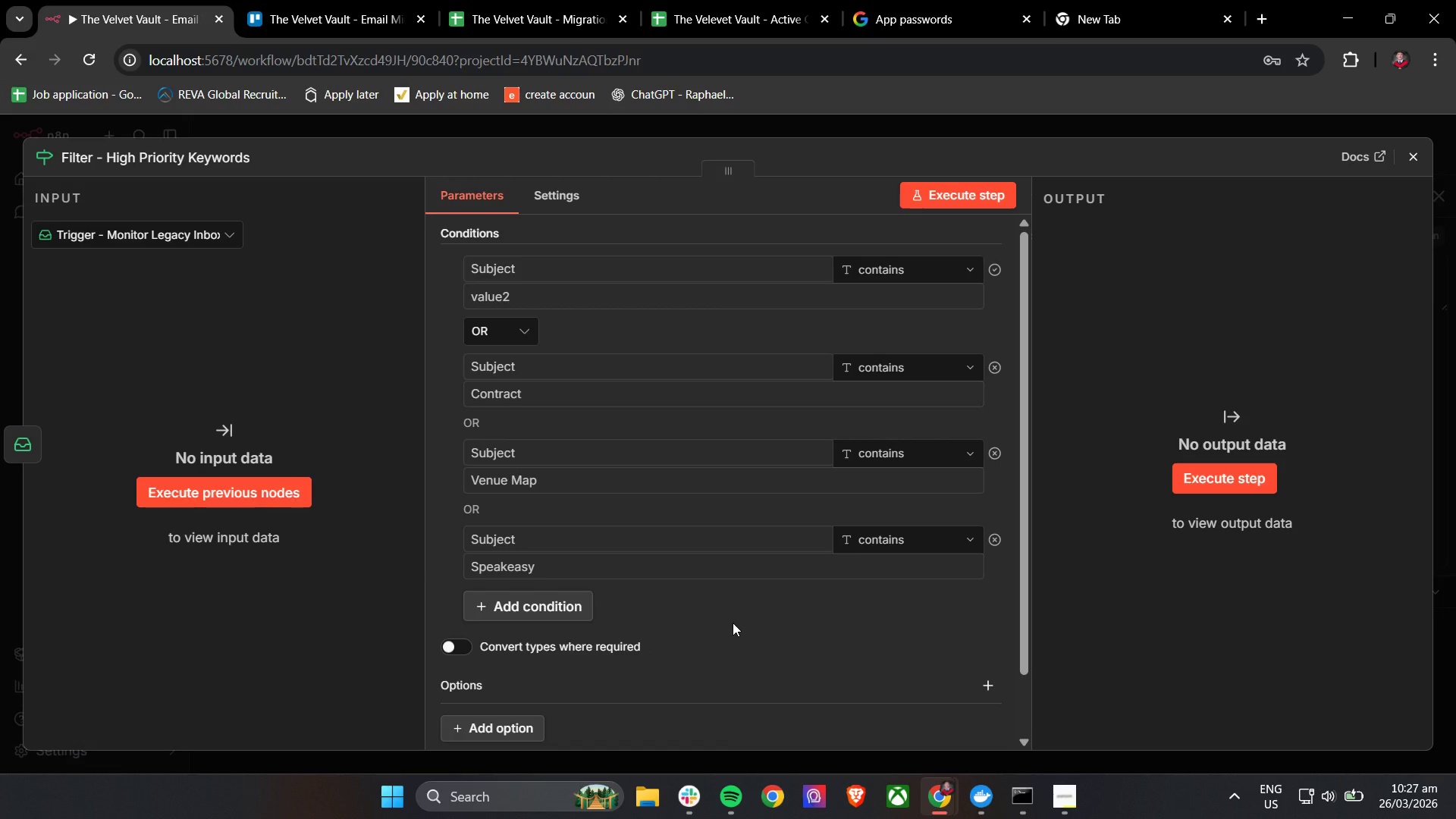 
left_click([595, 417])
 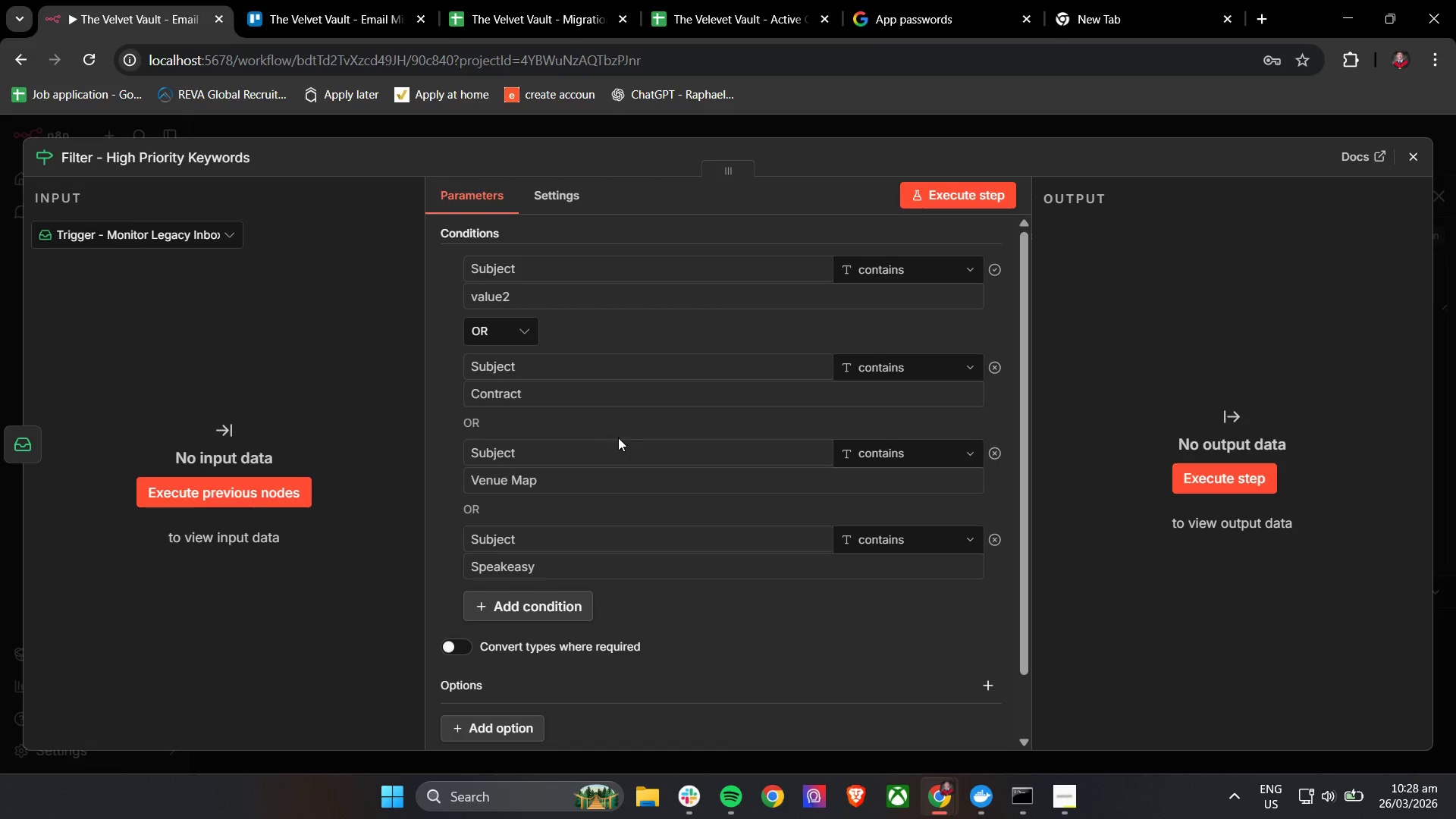 
wait(7.01)
 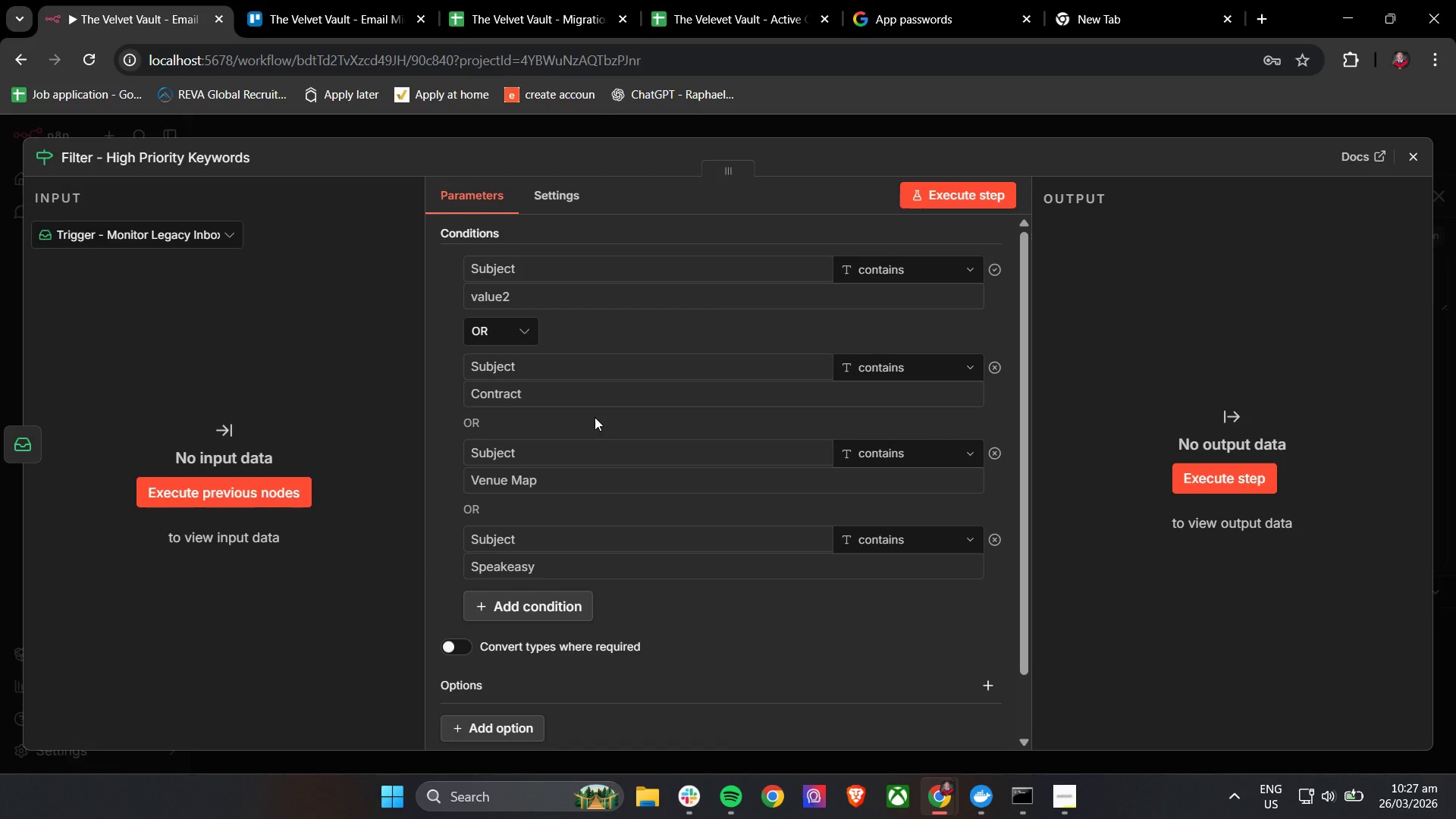 
mouse_move([636, 497])
 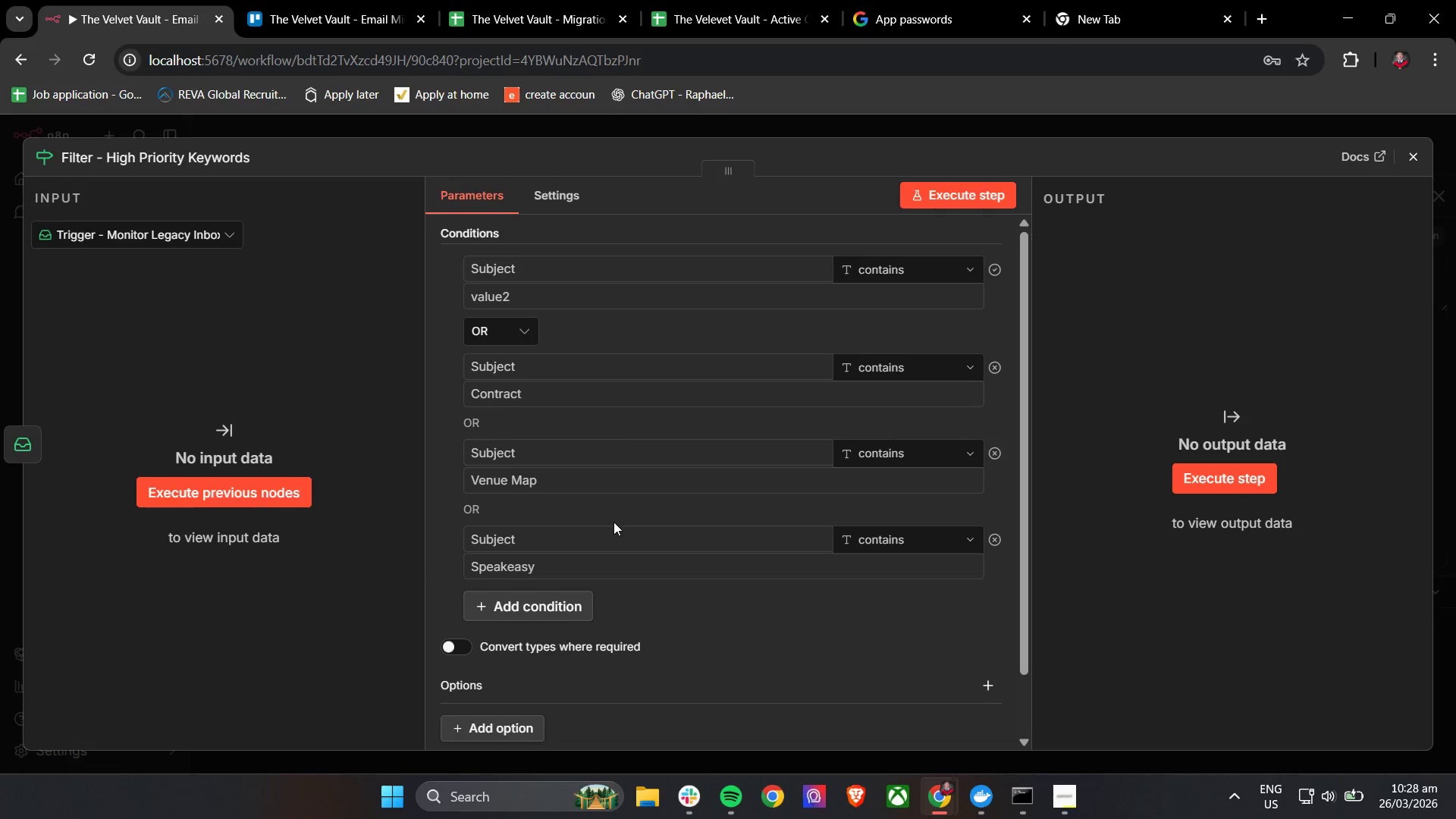 
scroll: coordinate [613, 522], scroll_direction: down, amount: 2.0
 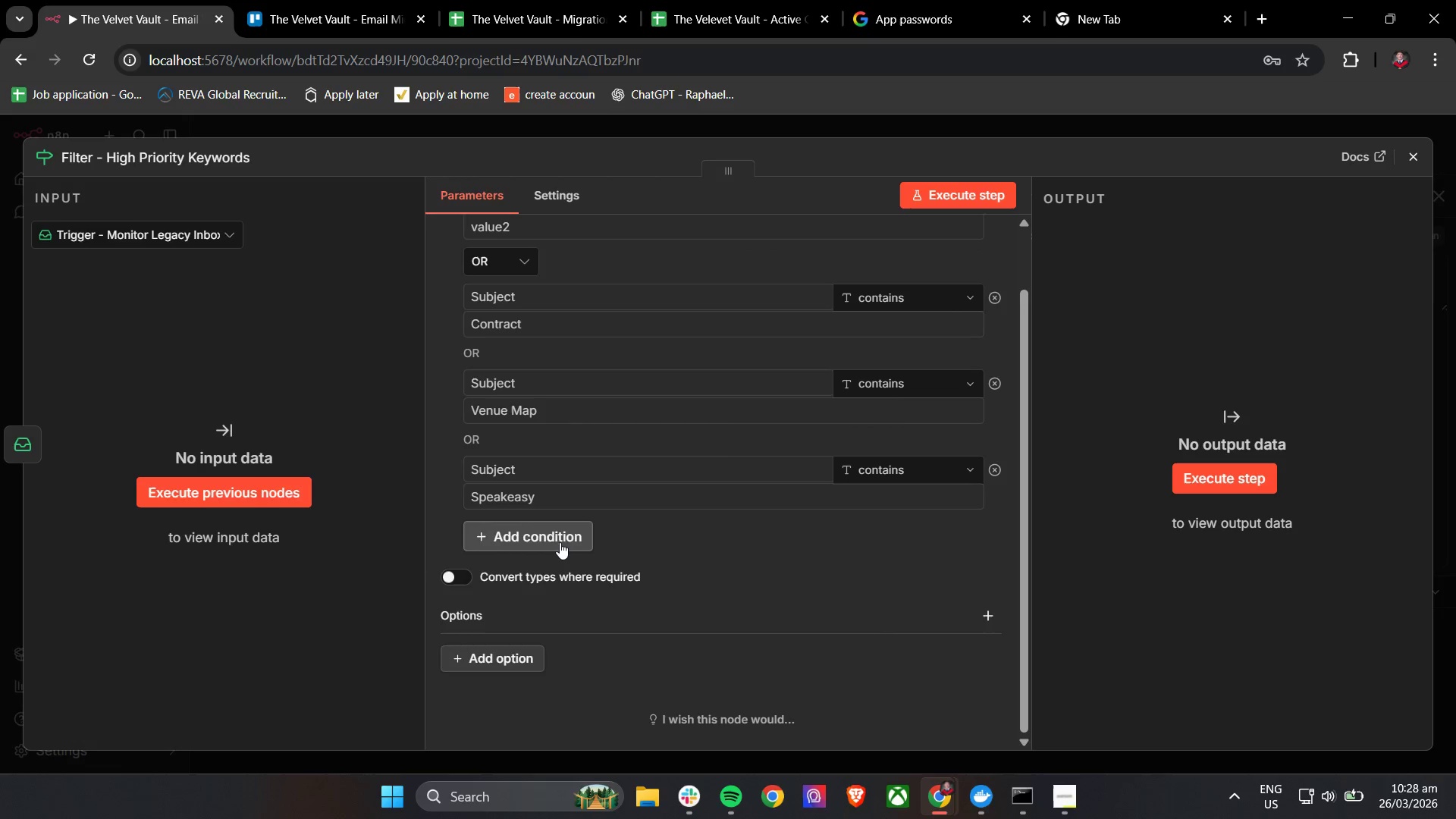 
left_click([559, 538])
 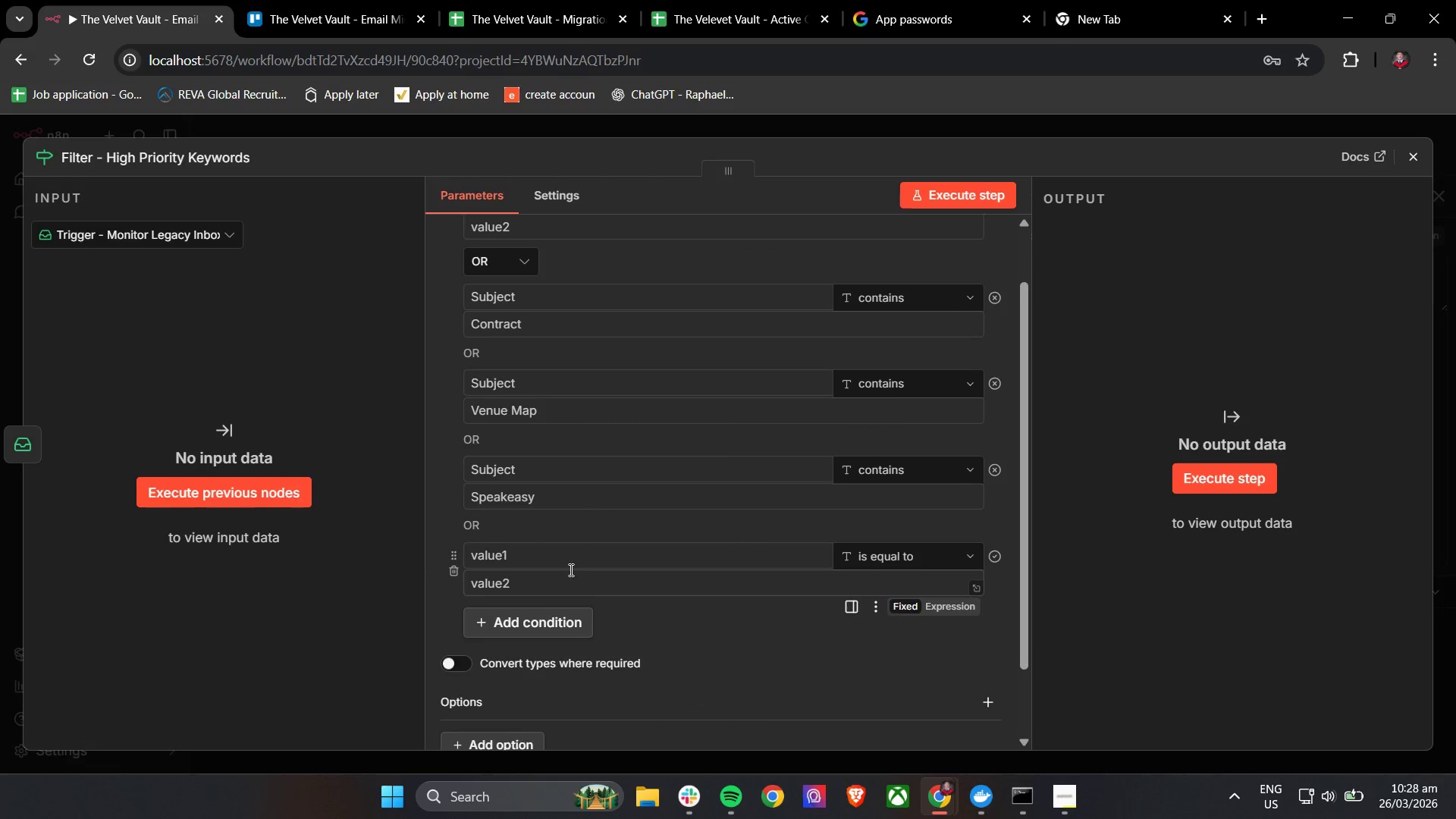 
left_click([568, 557])
 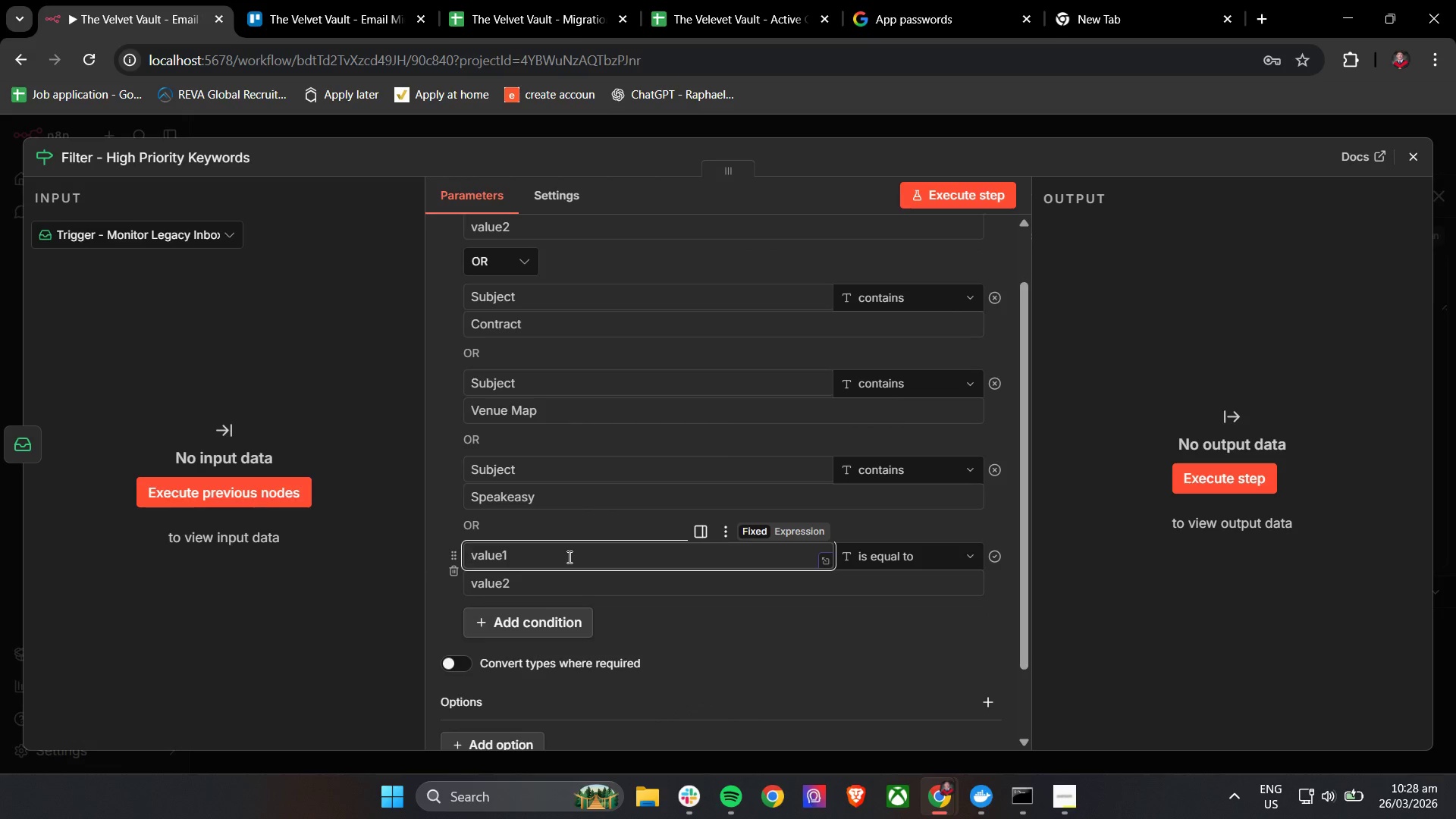 
type(Subject )
 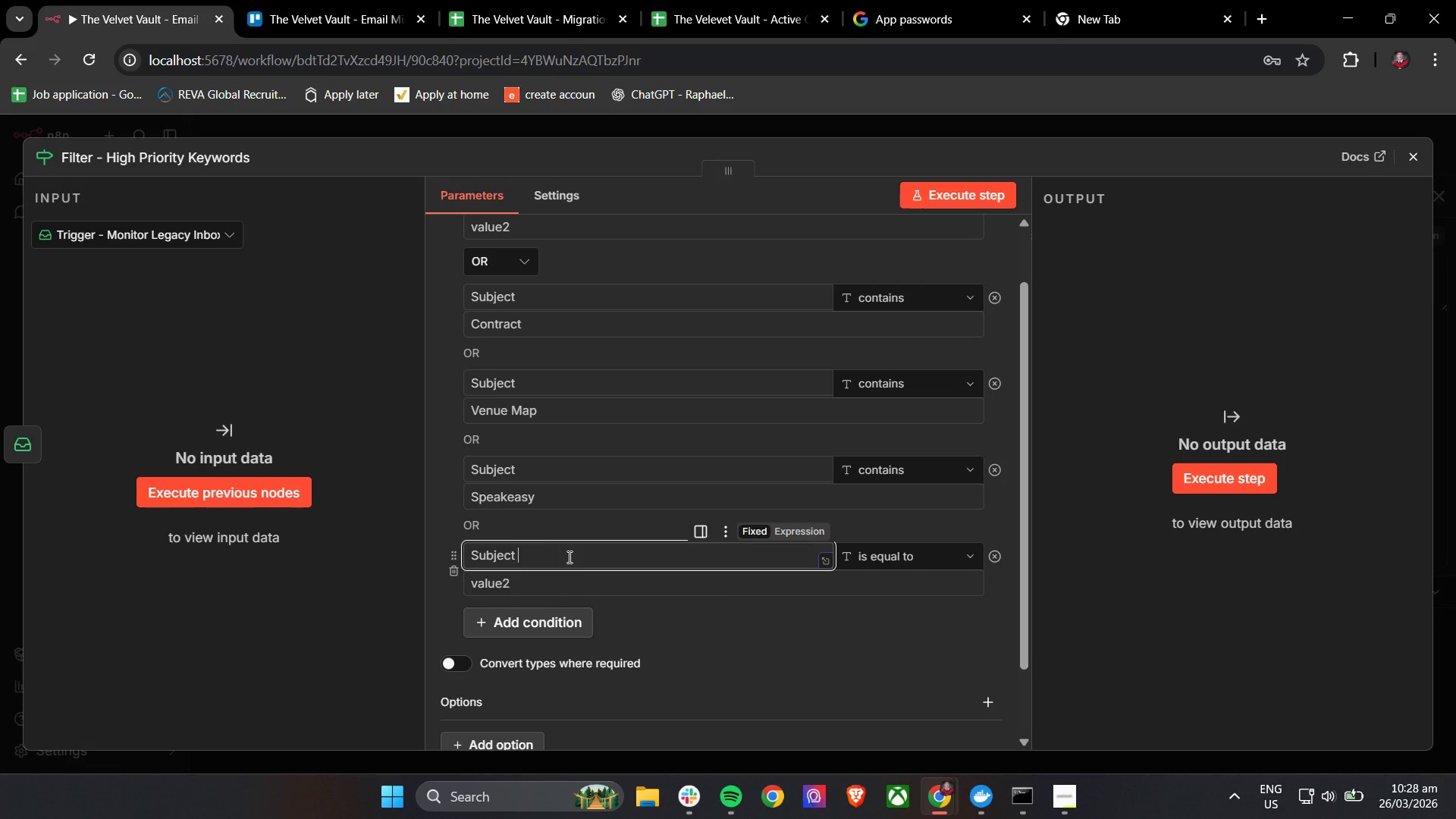 
wait(5.69)
 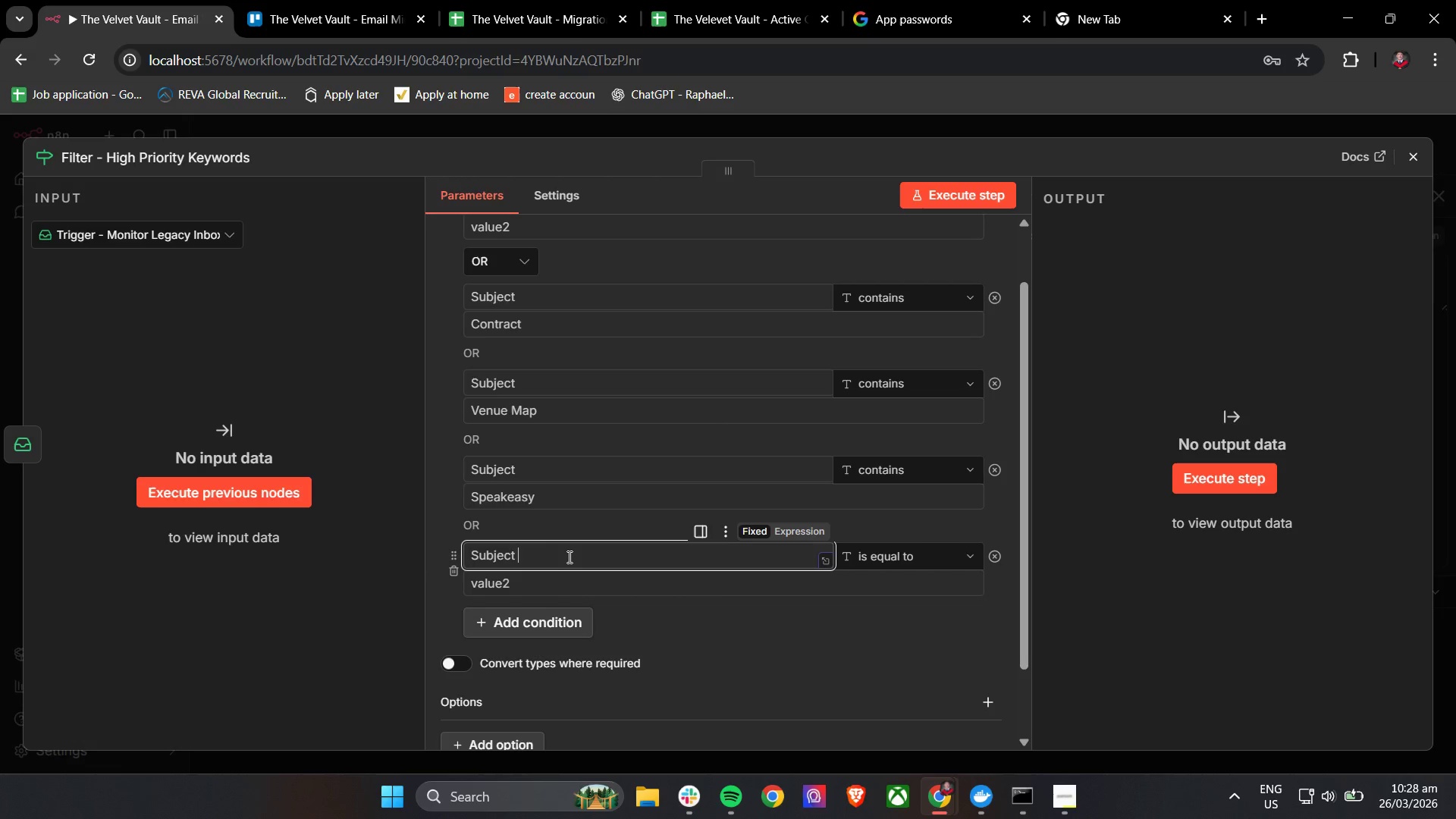 
hold_key(key=ShiftLeft, duration=1.53)
 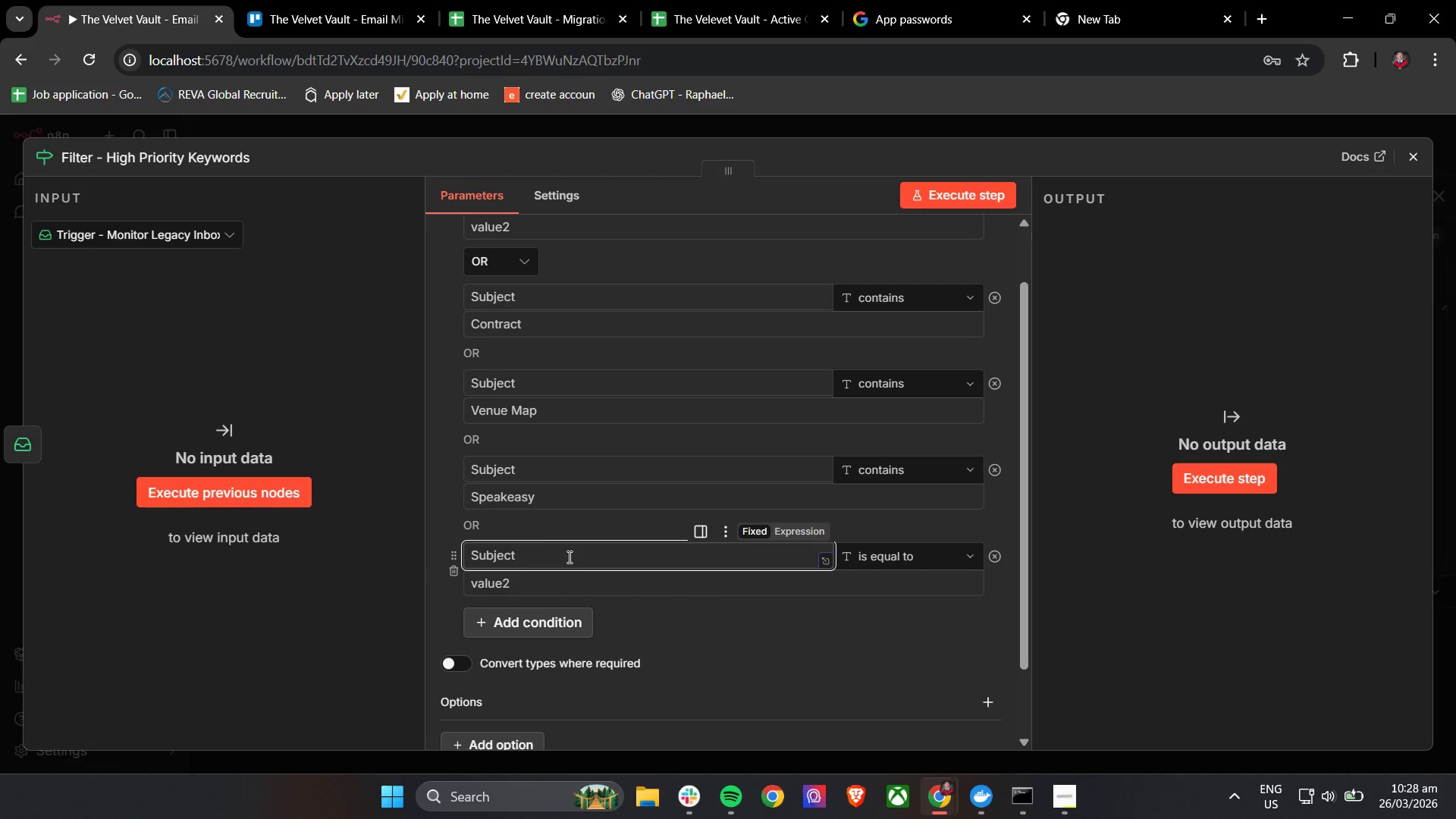 
hold_key(key=ShiftLeft, duration=0.84)
 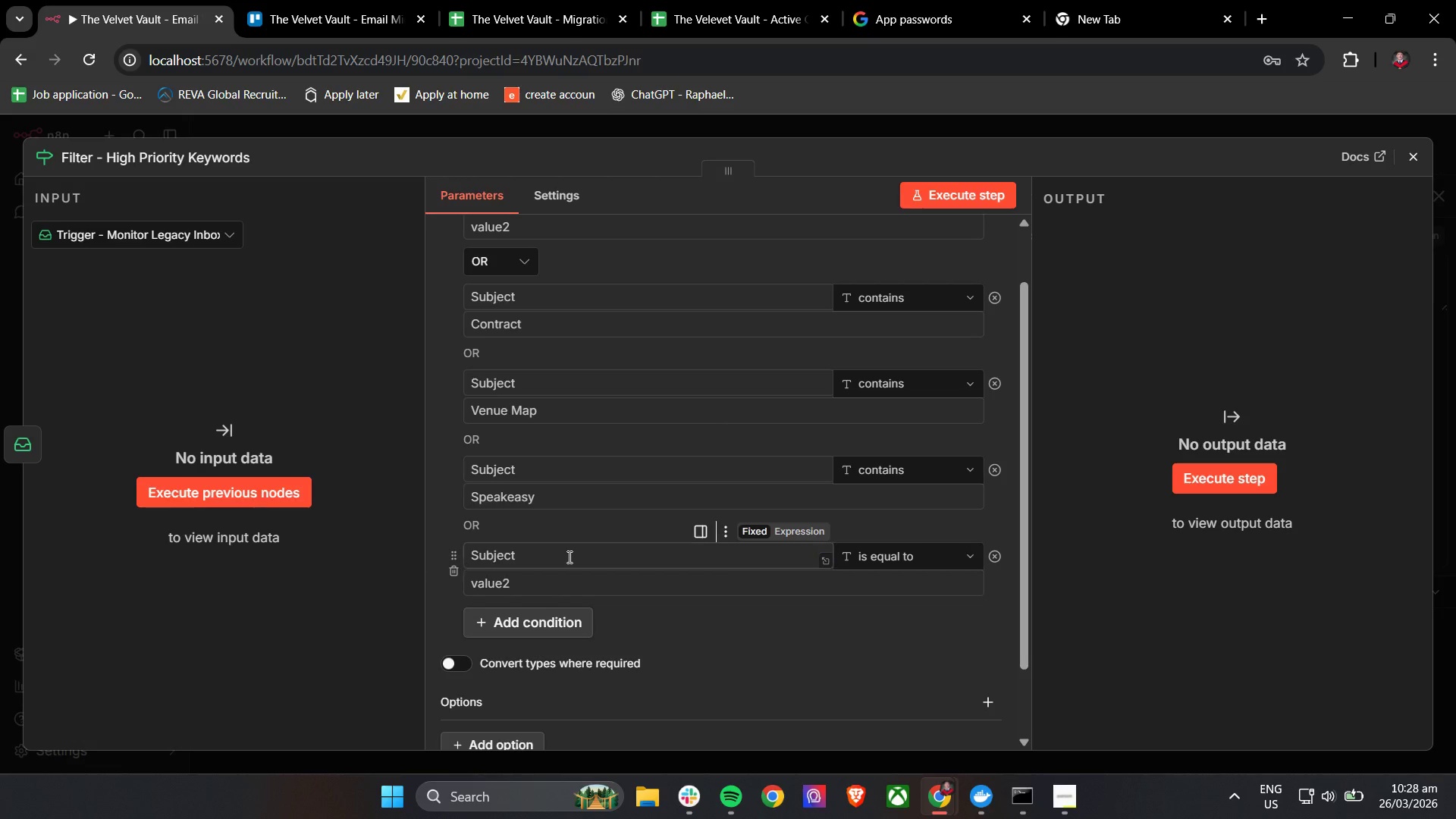 
key(Tab)
 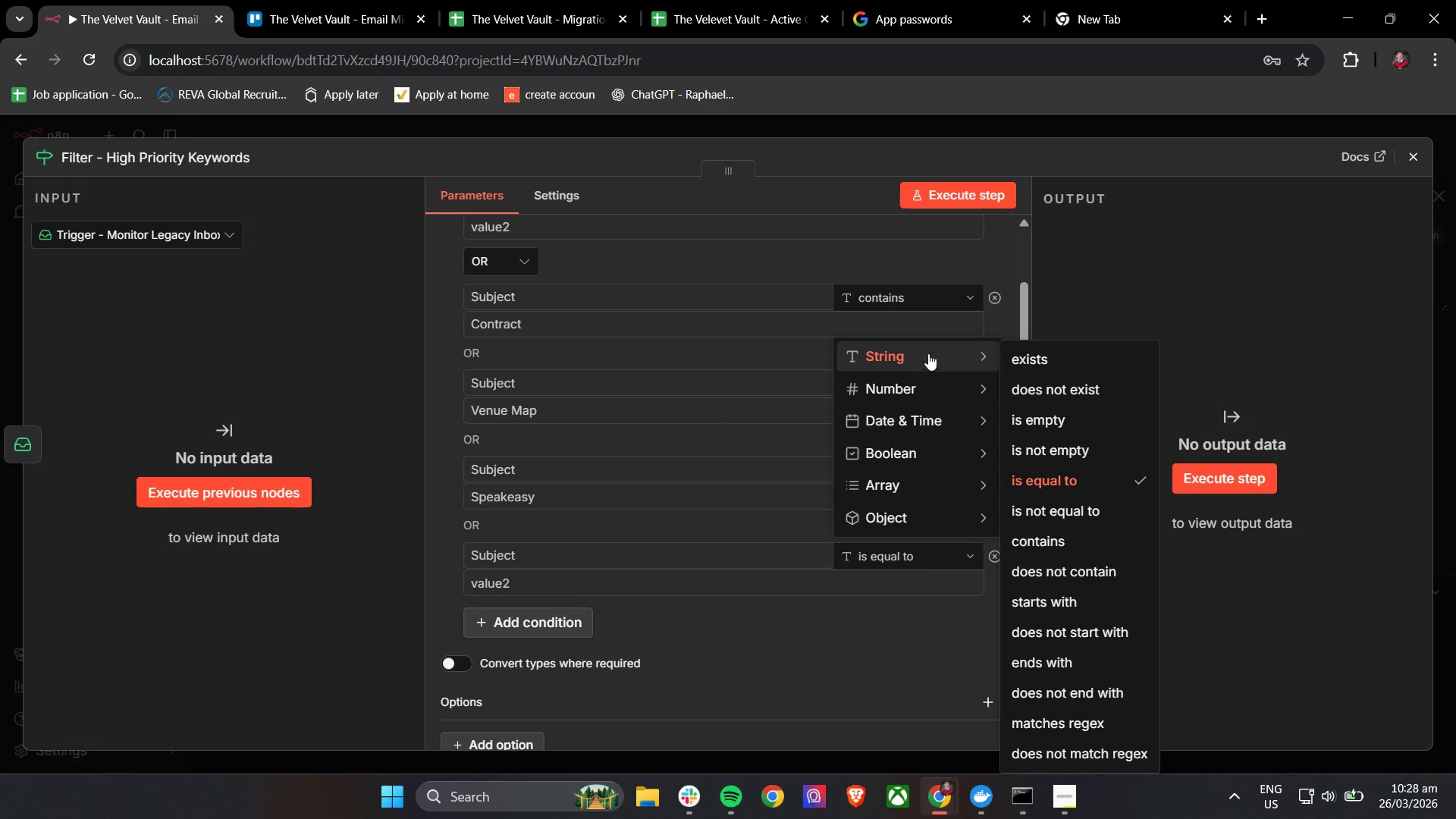 
left_click([1043, 540])
 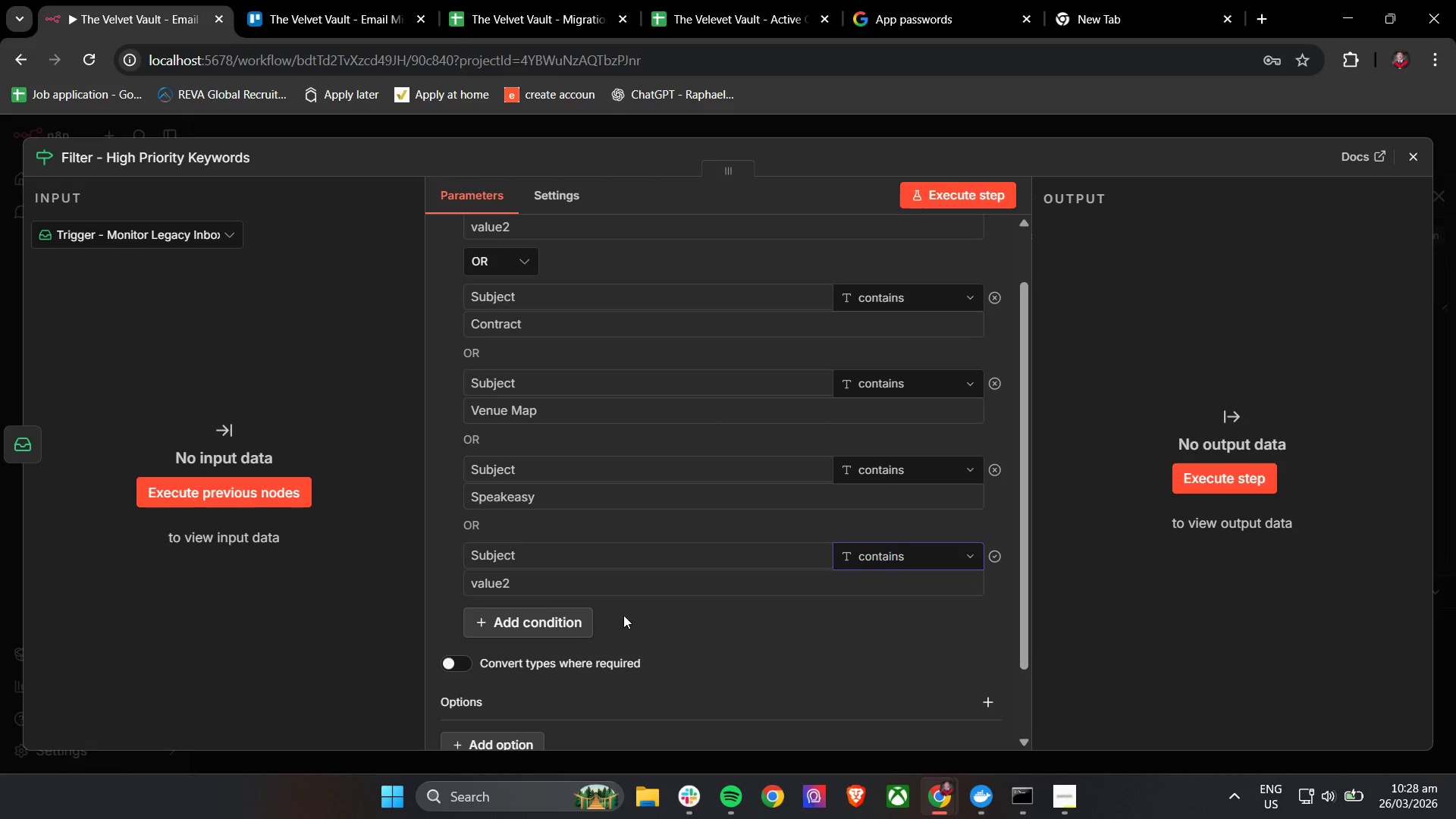 
left_click([614, 592])
 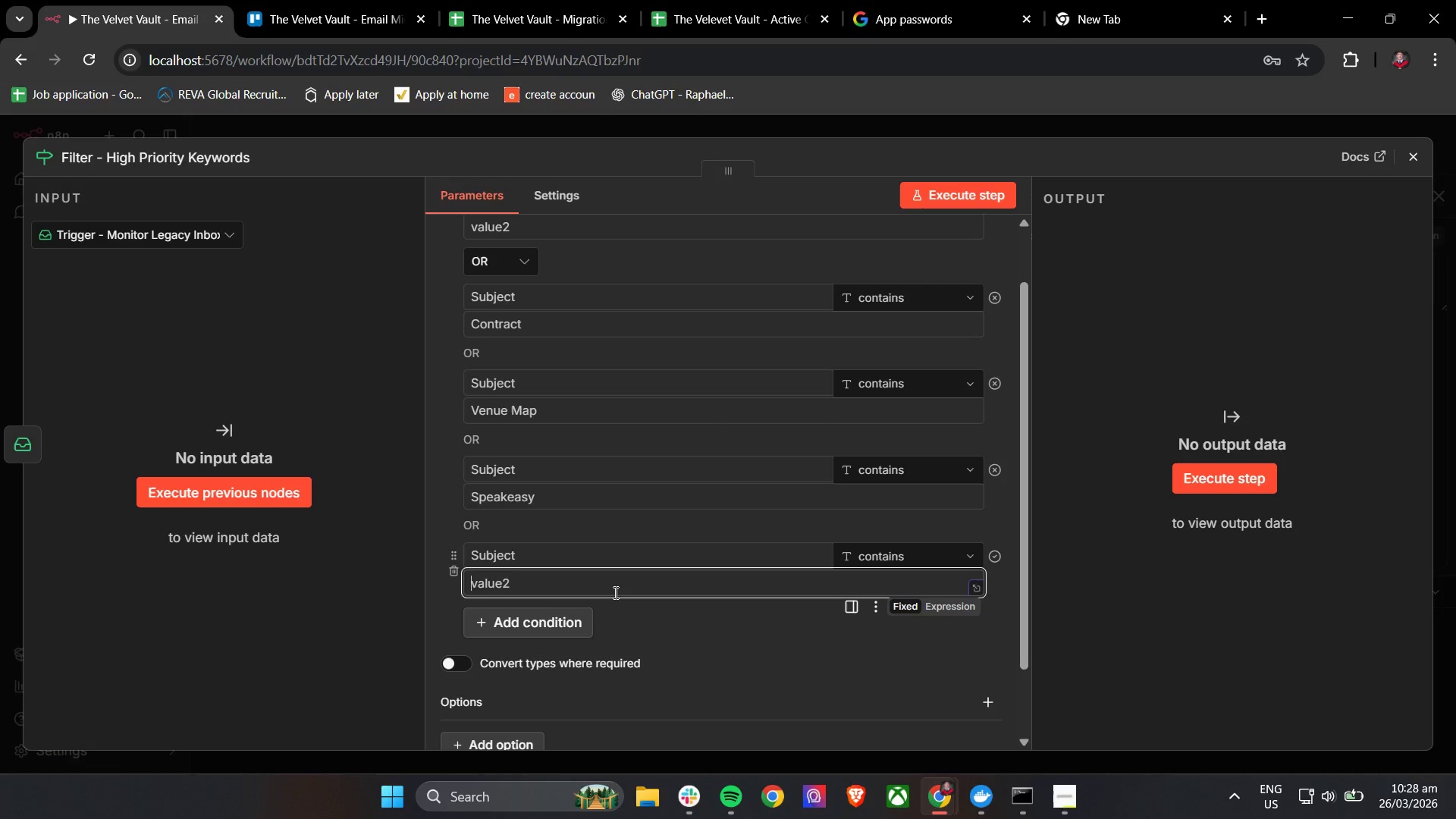 
type(Deposit)
 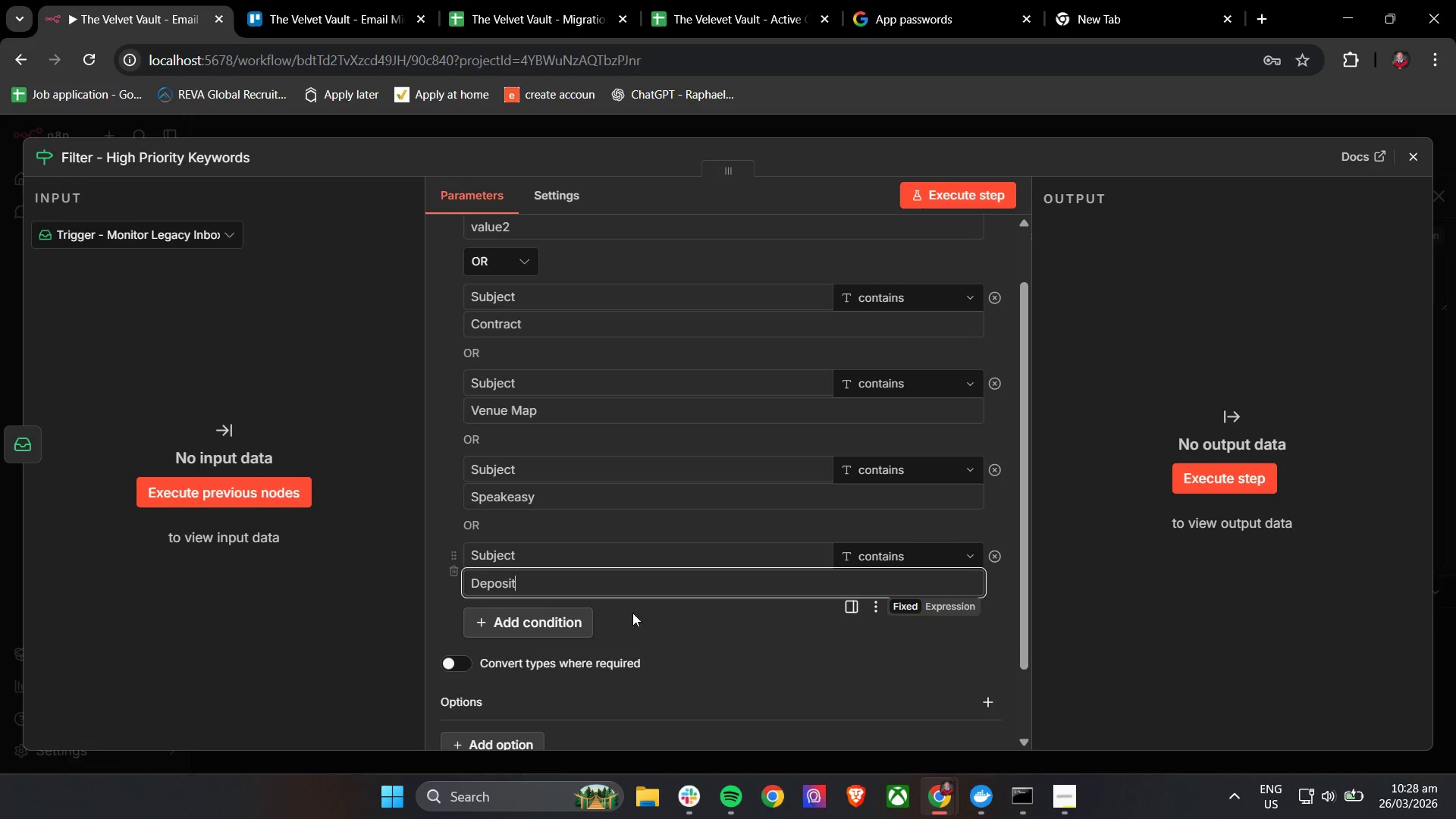 
left_click([659, 630])
 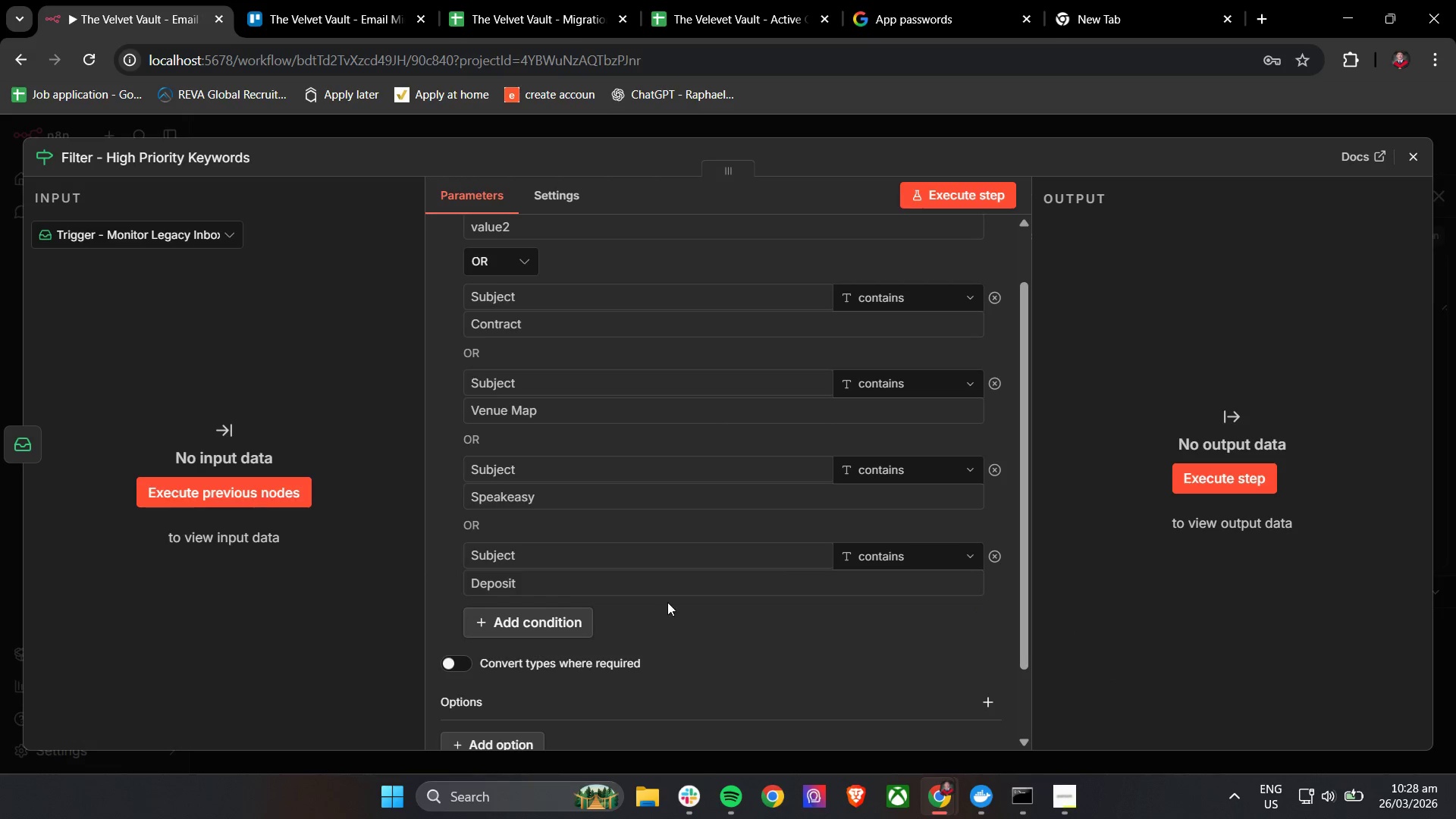 
scroll: coordinate [730, 551], scroll_direction: up, amount: 16.0
 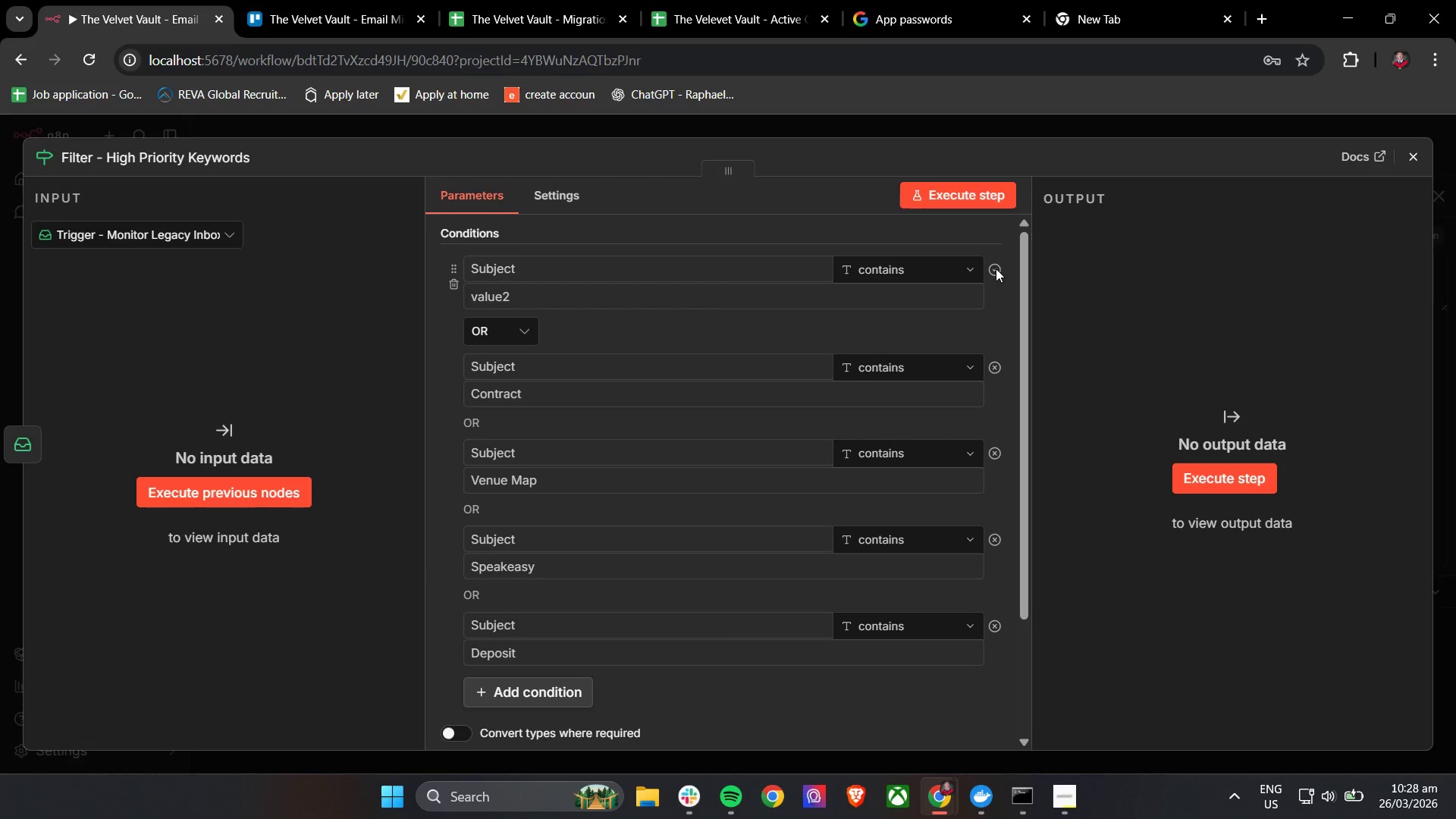 
left_click([997, 270])
 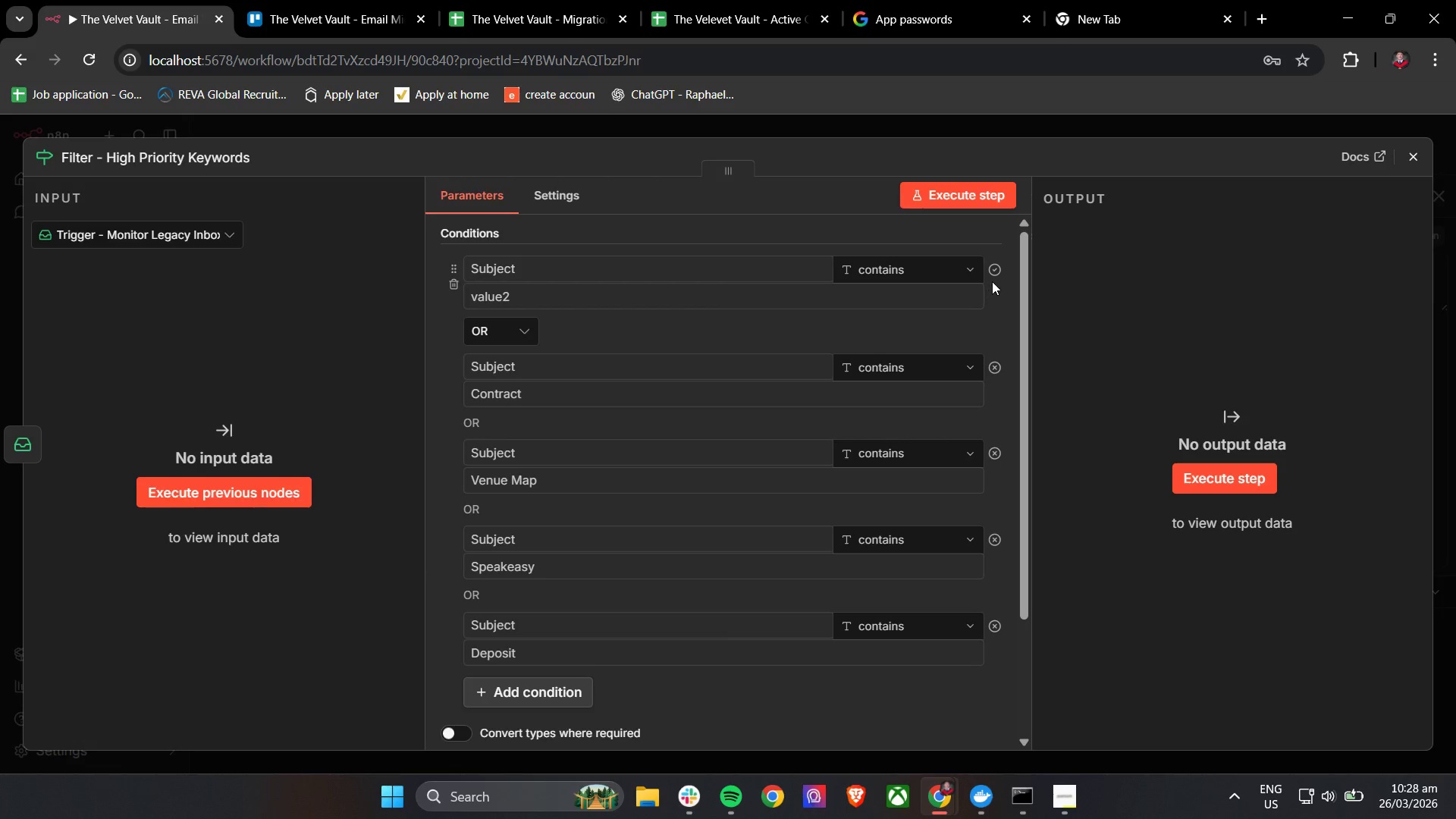 
left_click([993, 277])
 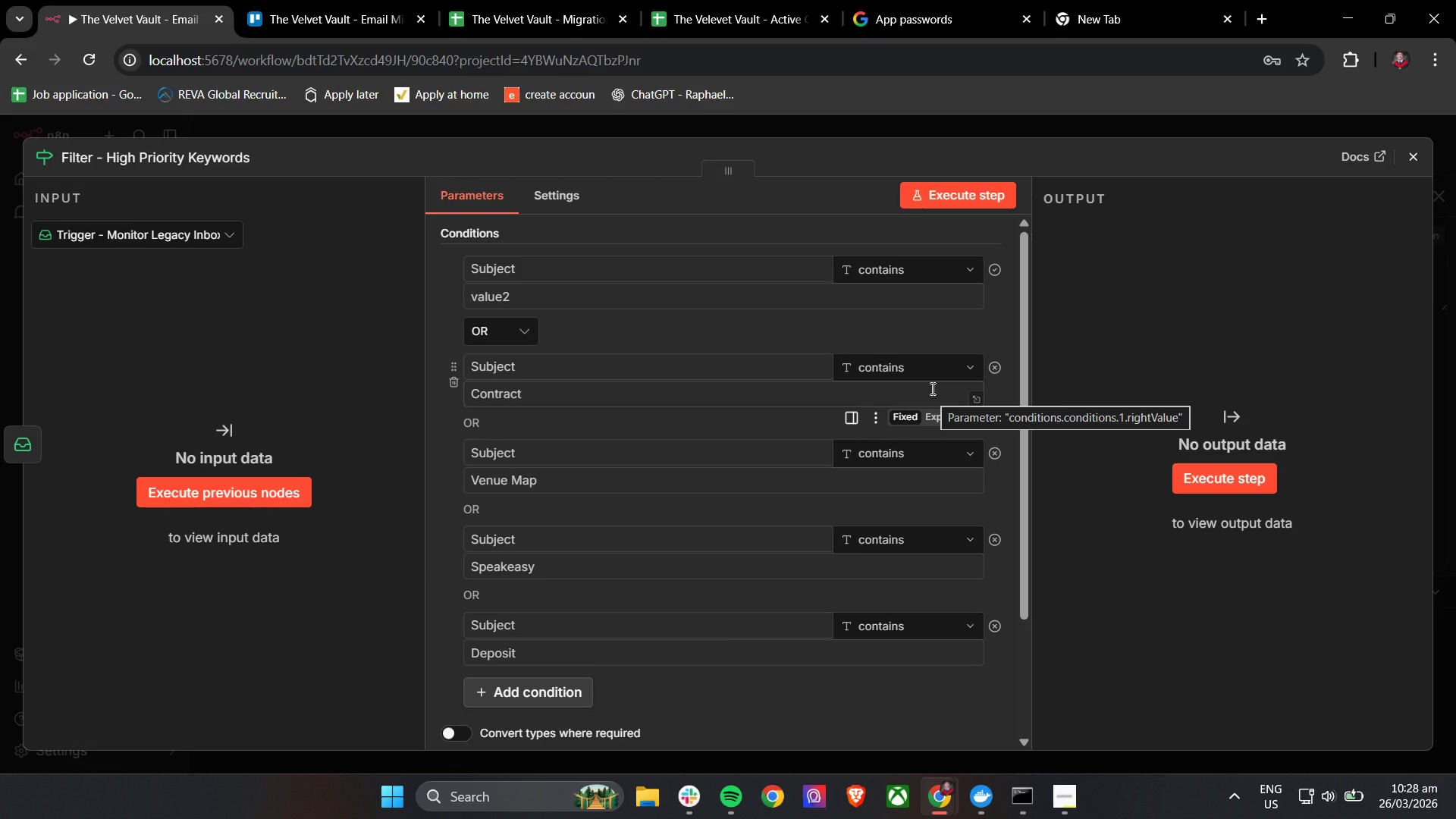 
wait(17.89)
 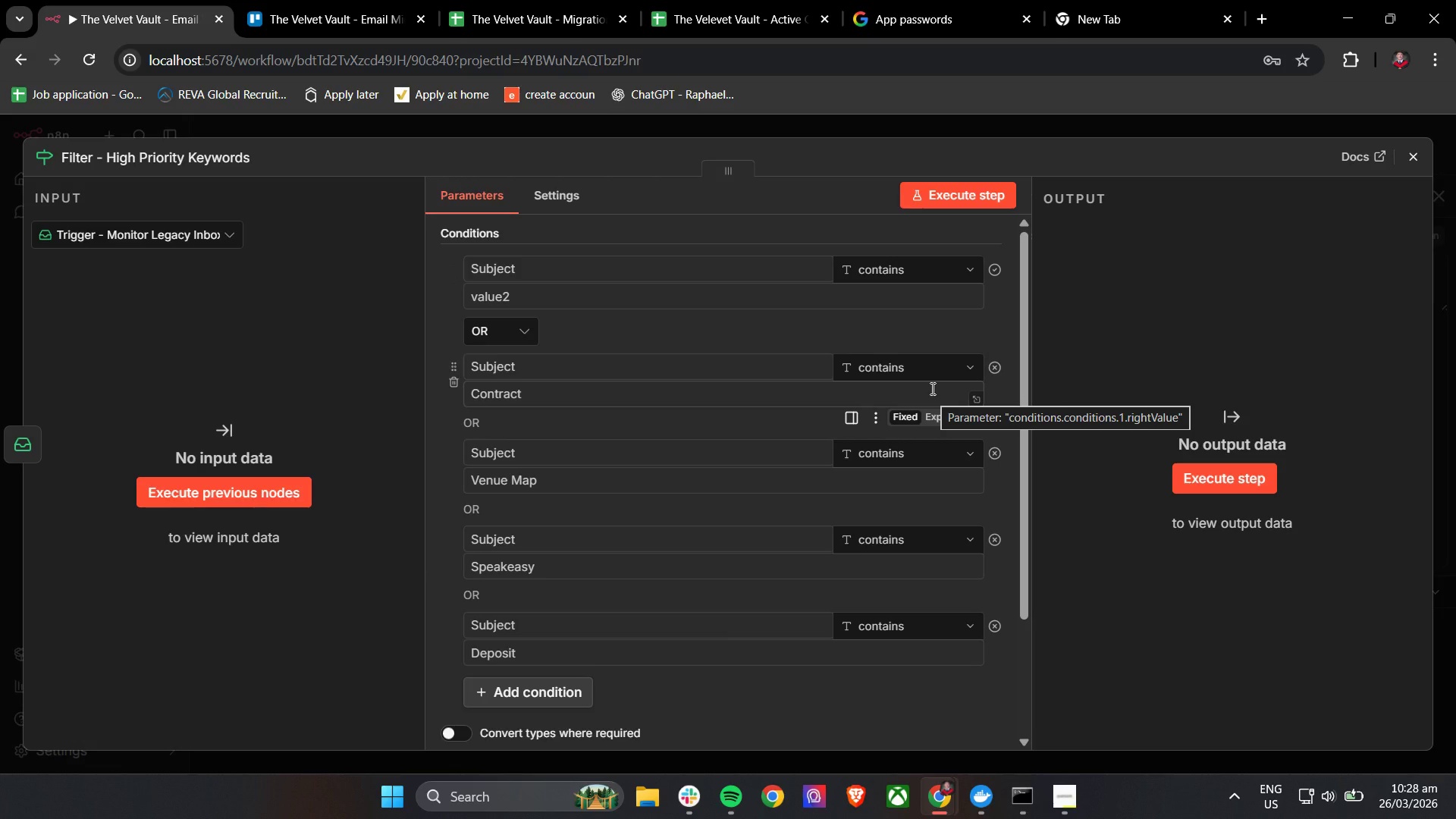 
left_click([445, 431])
 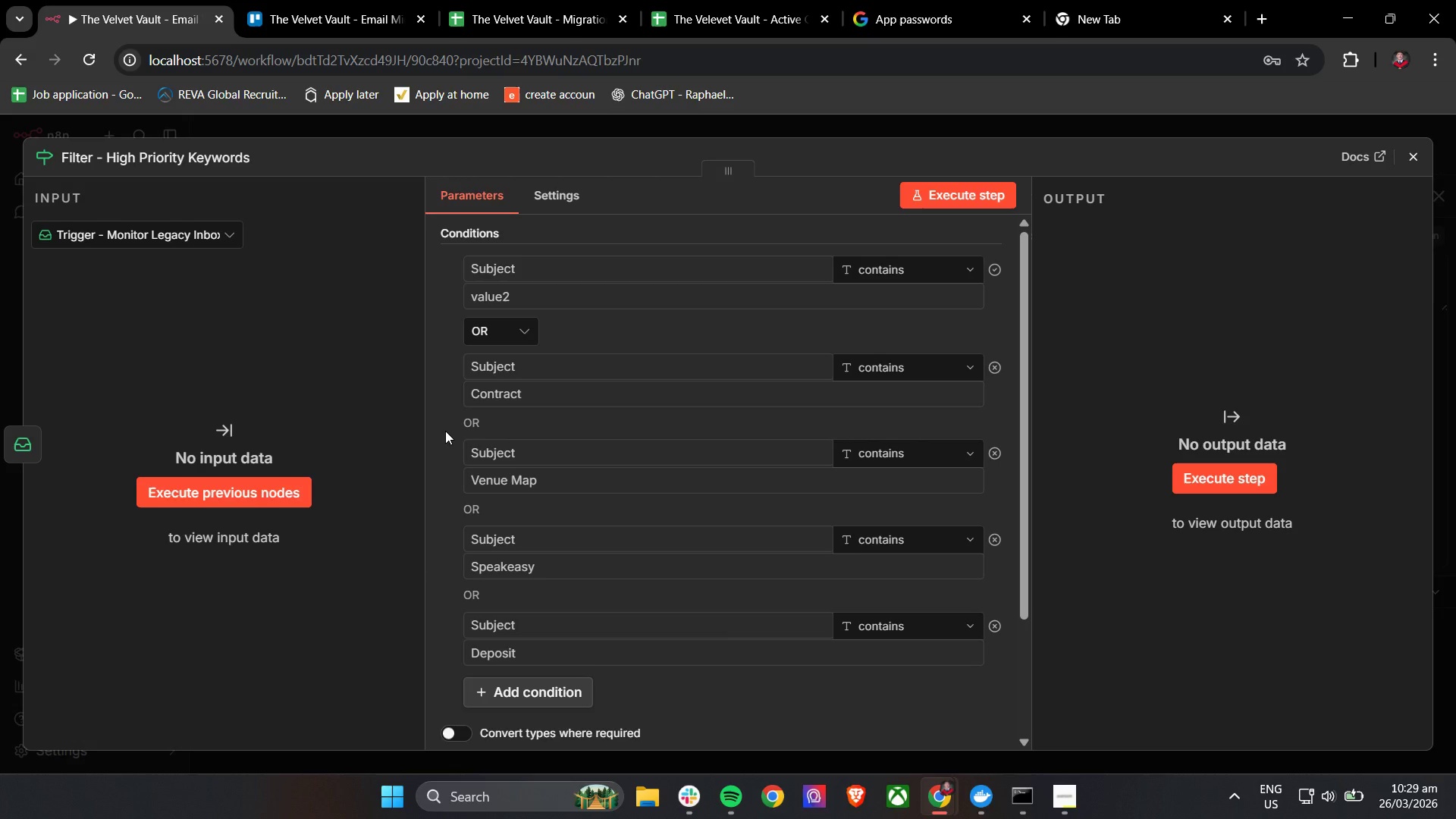 
wait(13.77)
 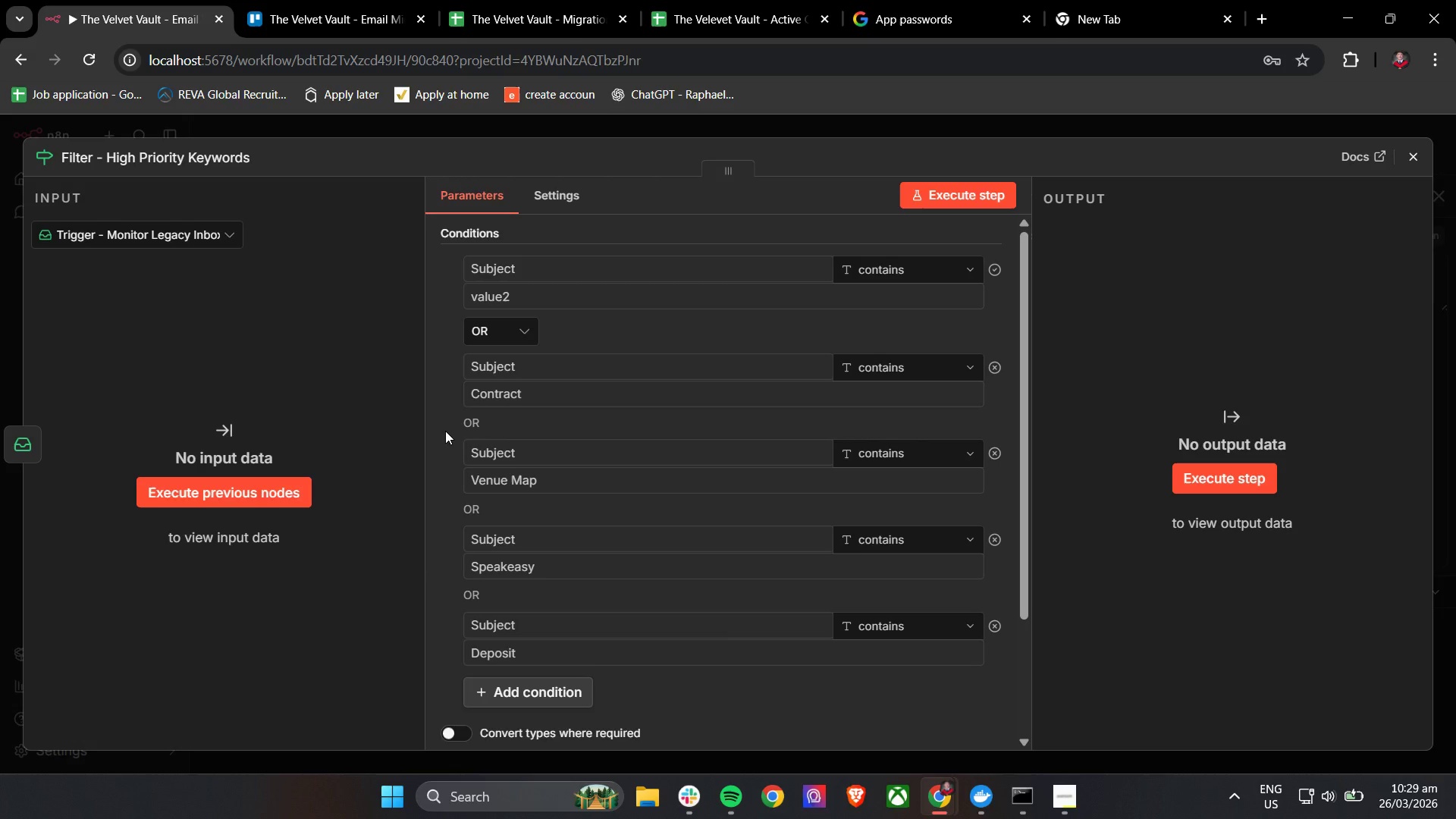 
scroll: coordinate [755, 347], scroll_direction: up, amount: 3.0
 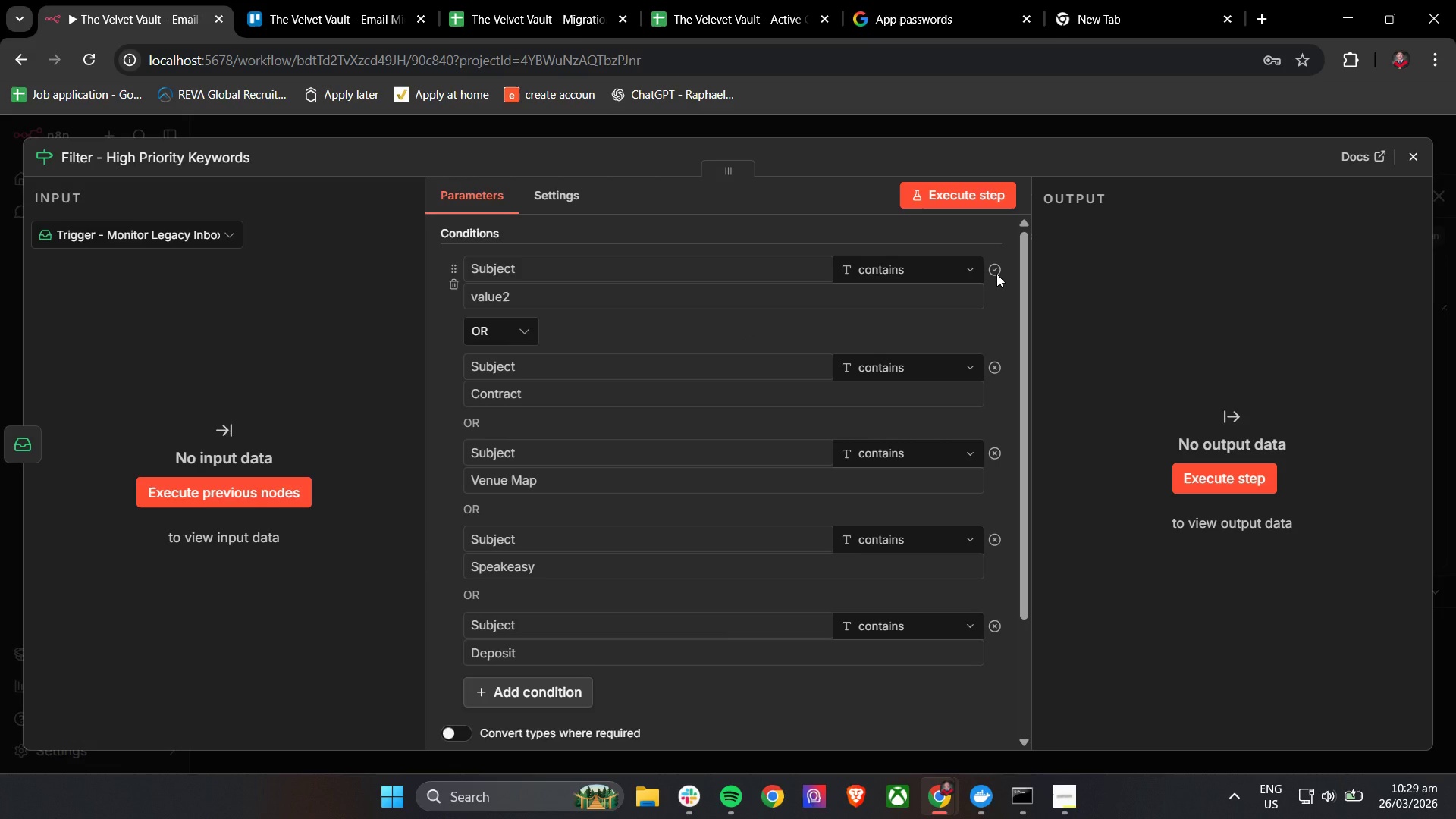 
left_click([996, 274])
 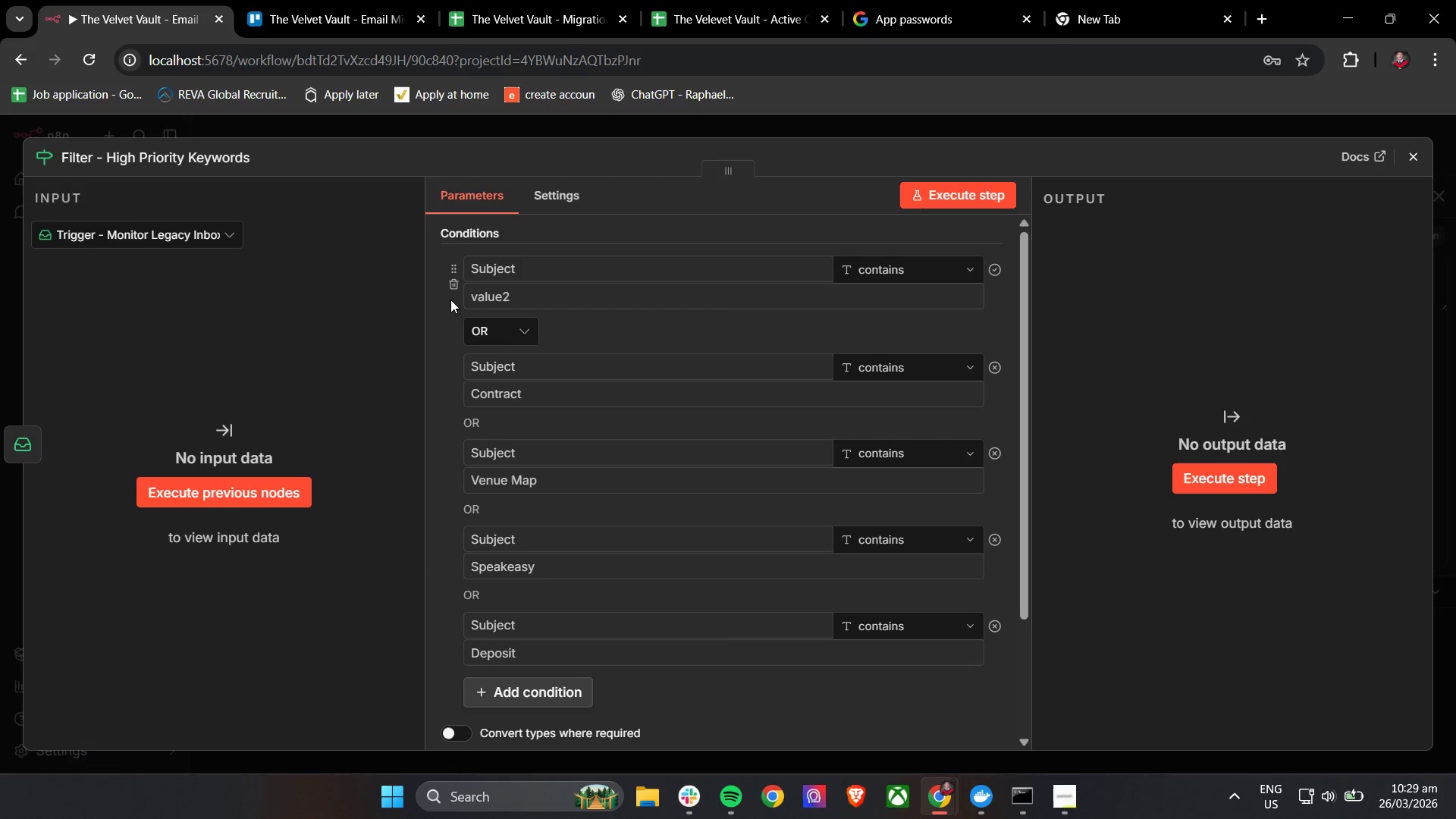 
left_click([450, 289])
 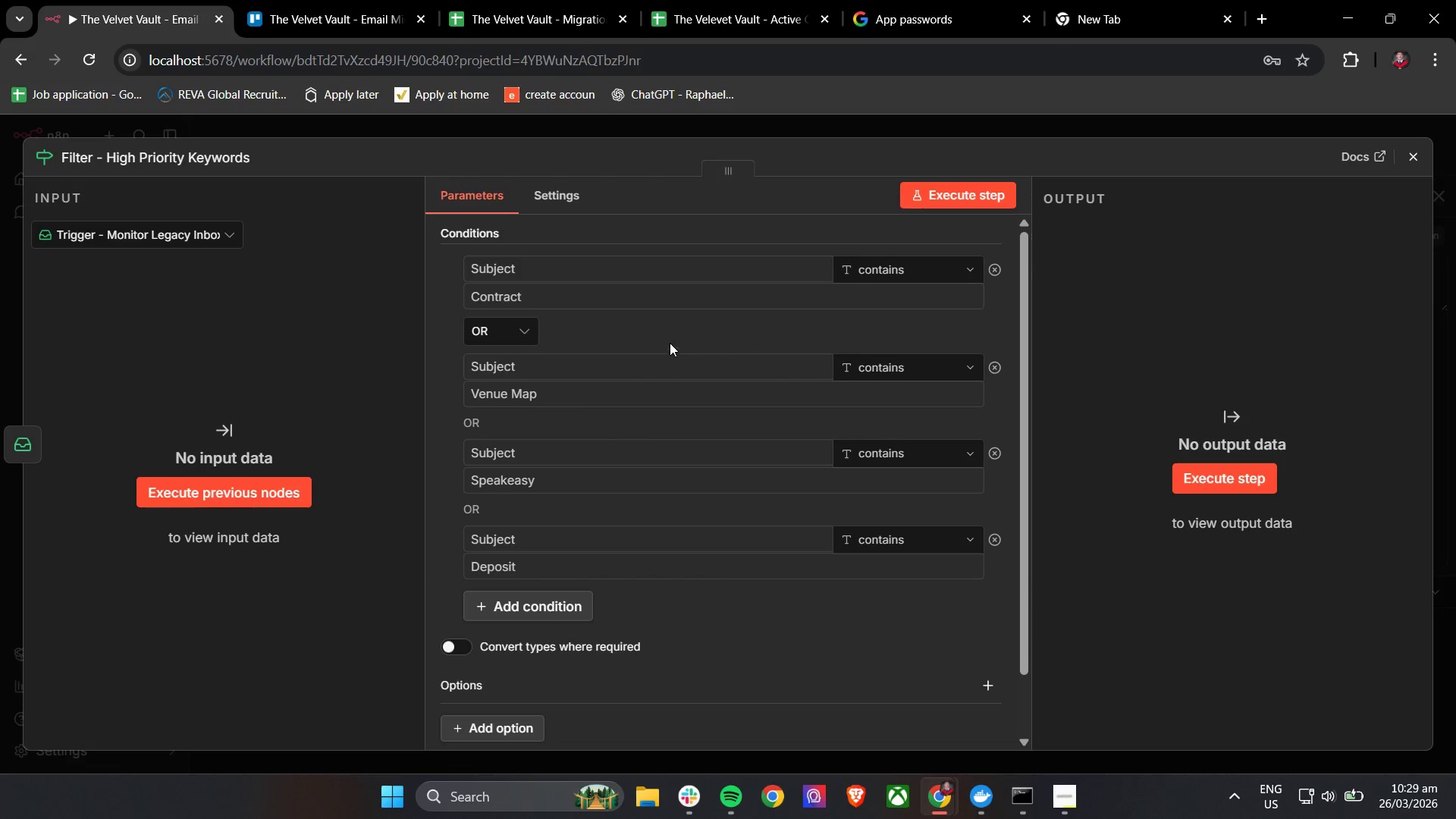 
left_click([655, 331])
 